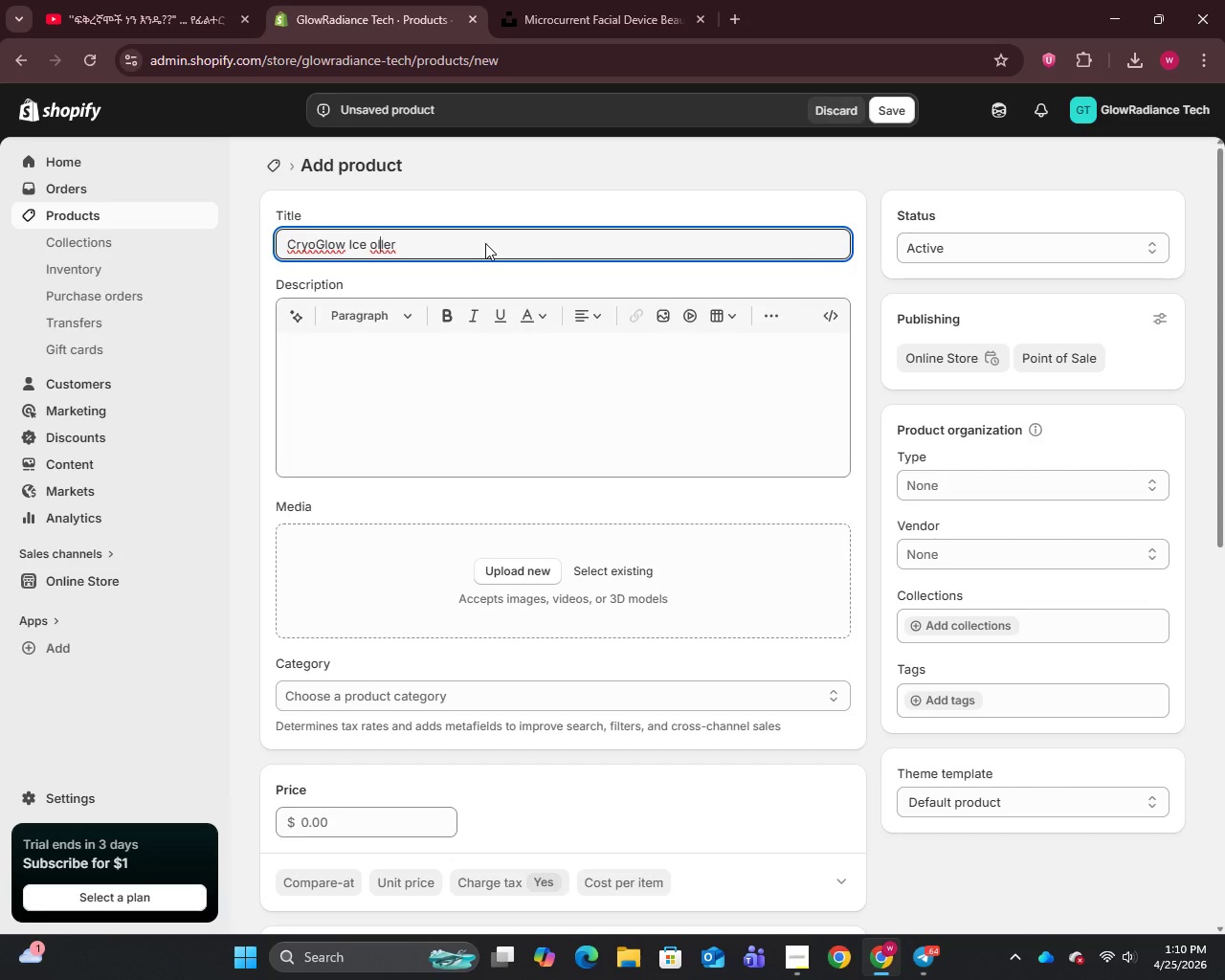 
key(ArrowLeft)
 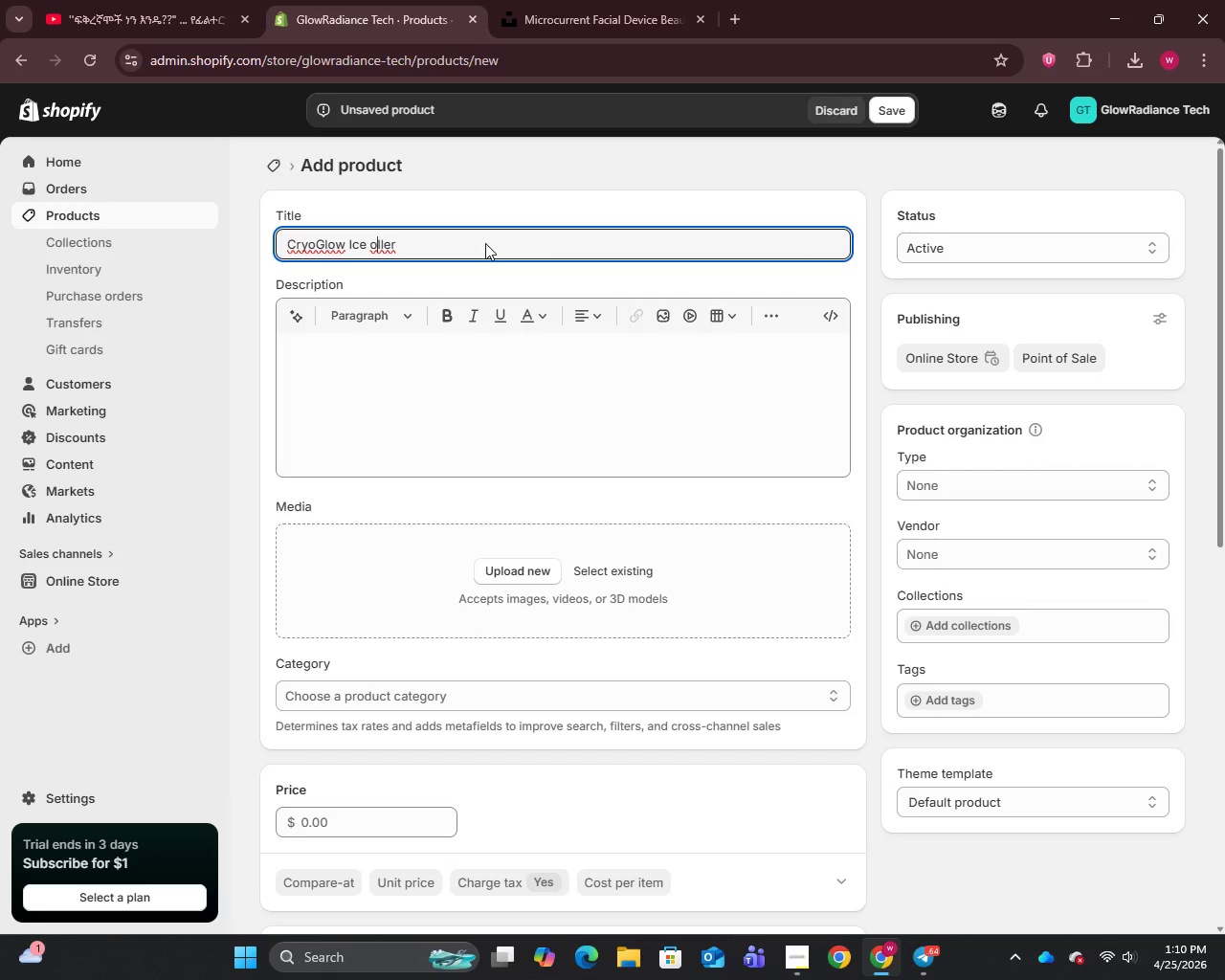 
key(ArrowLeft)
 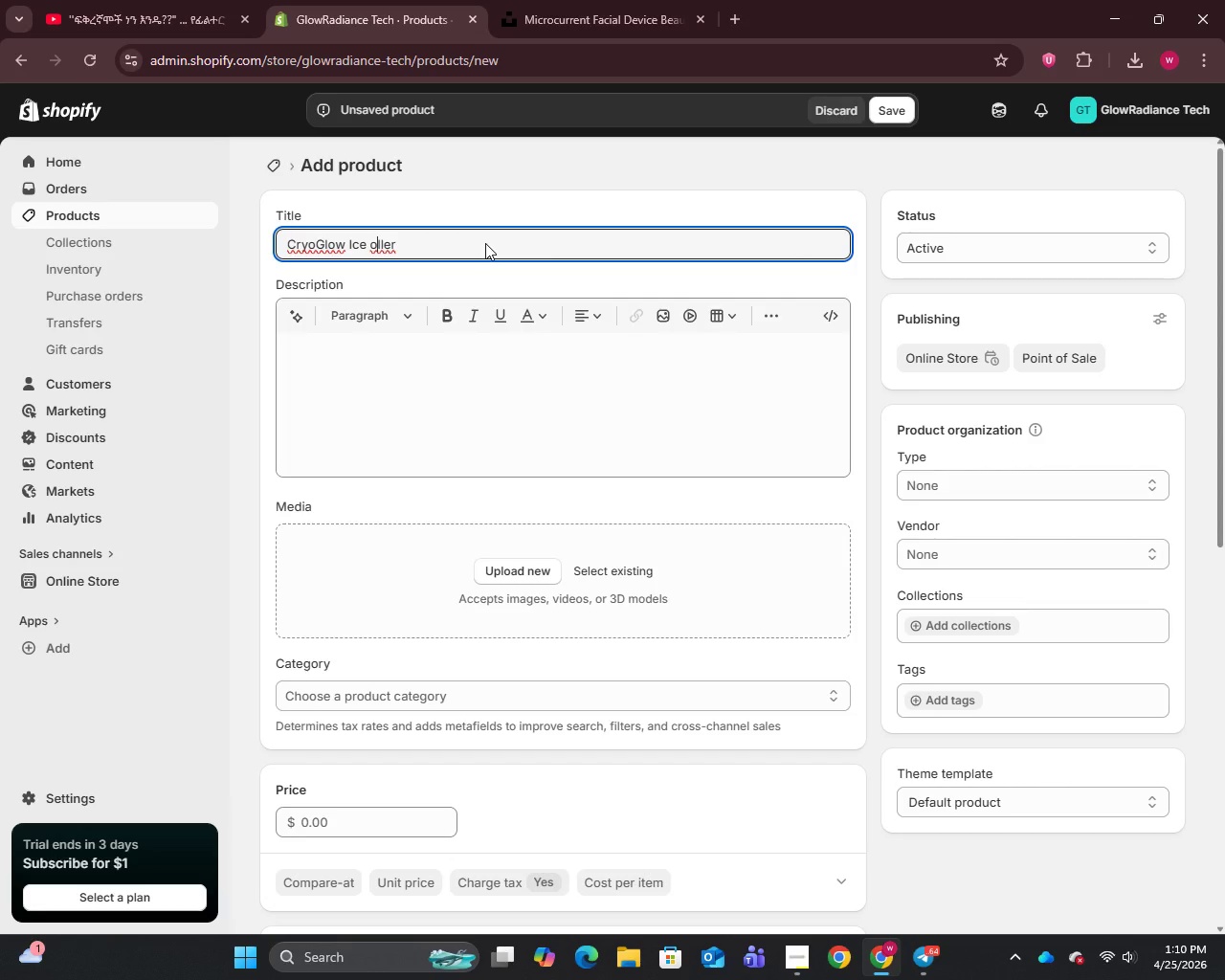 
key(ArrowLeft)
 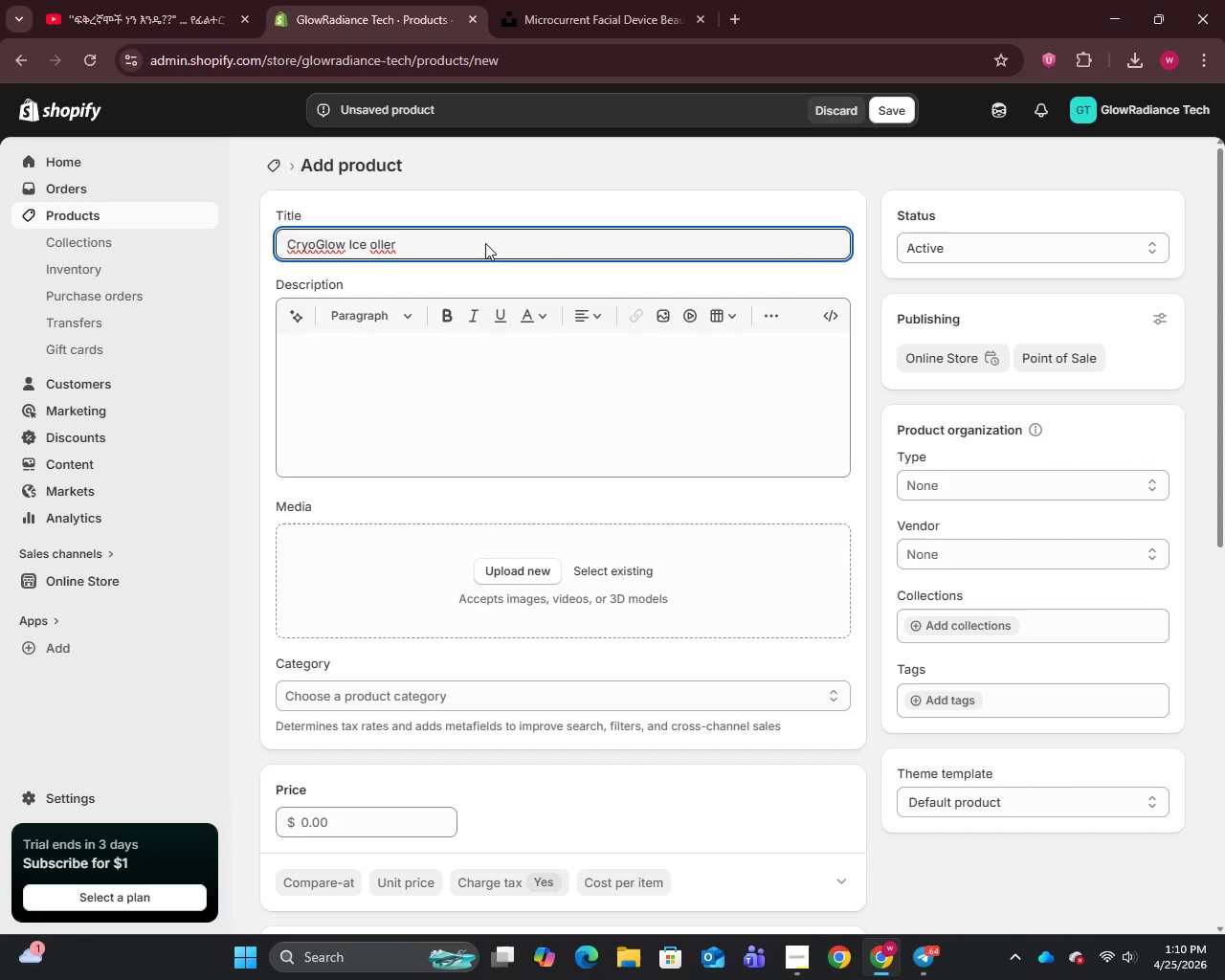 
key(CapsLock)
 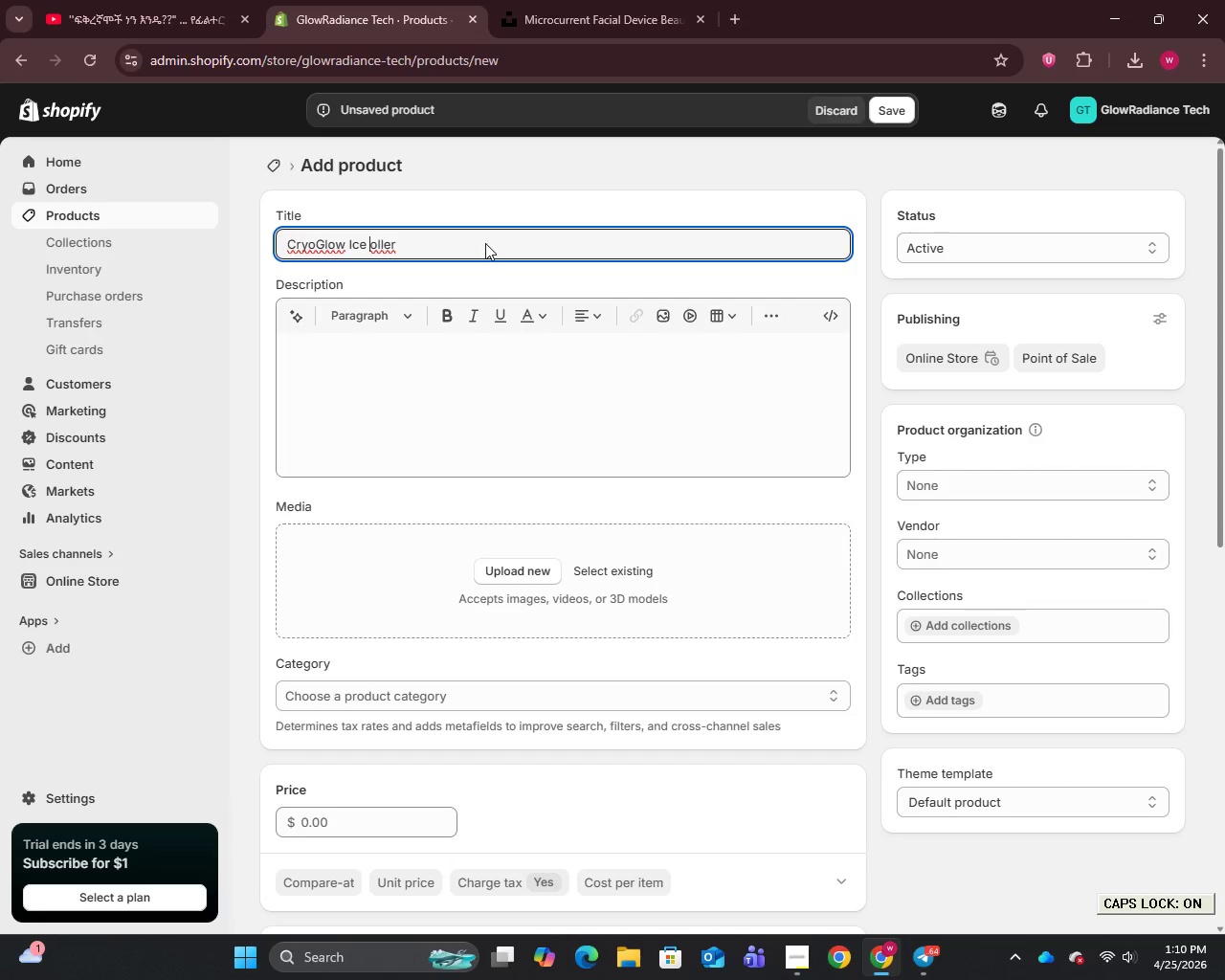 
key(R)
 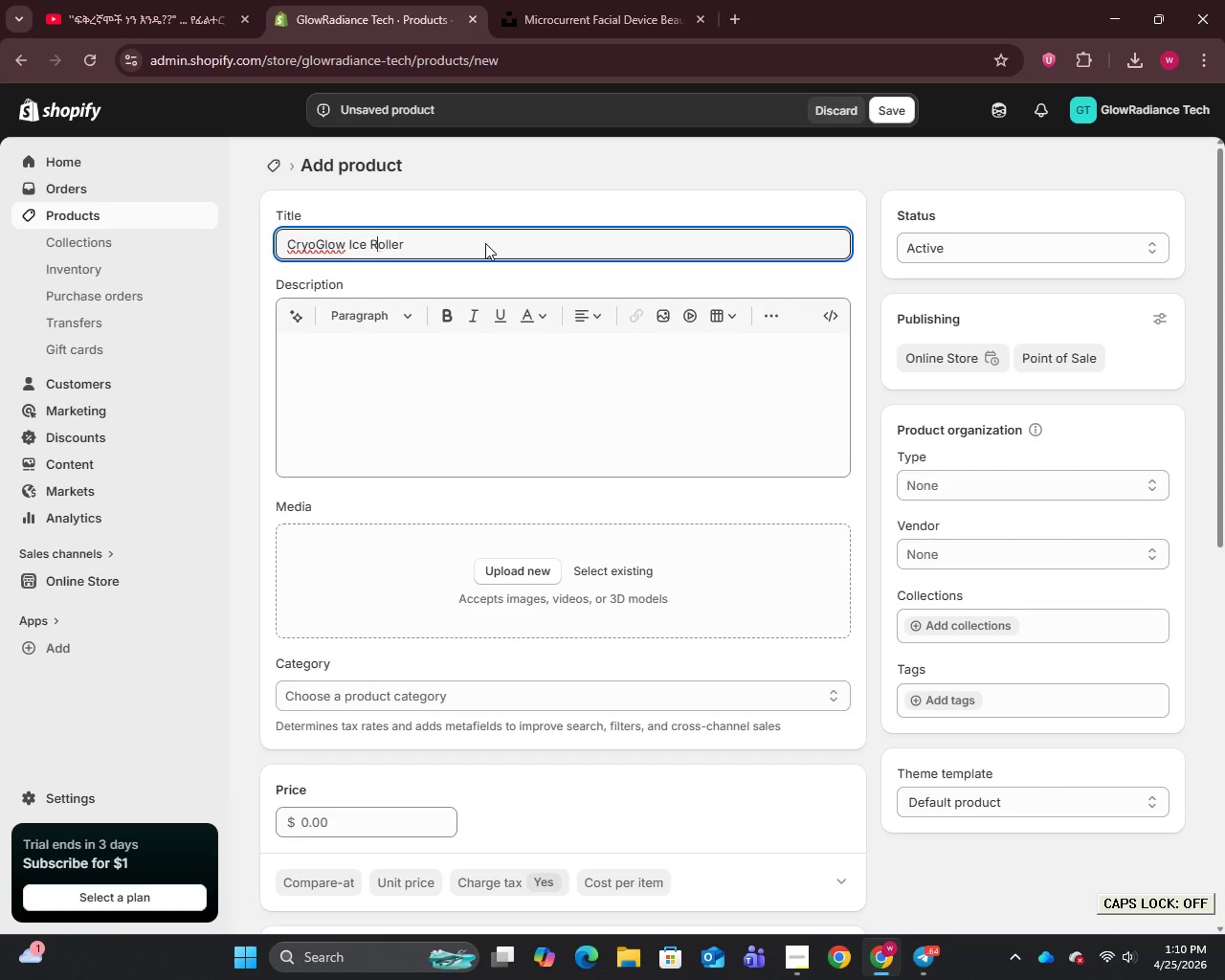 
key(CapsLock)
 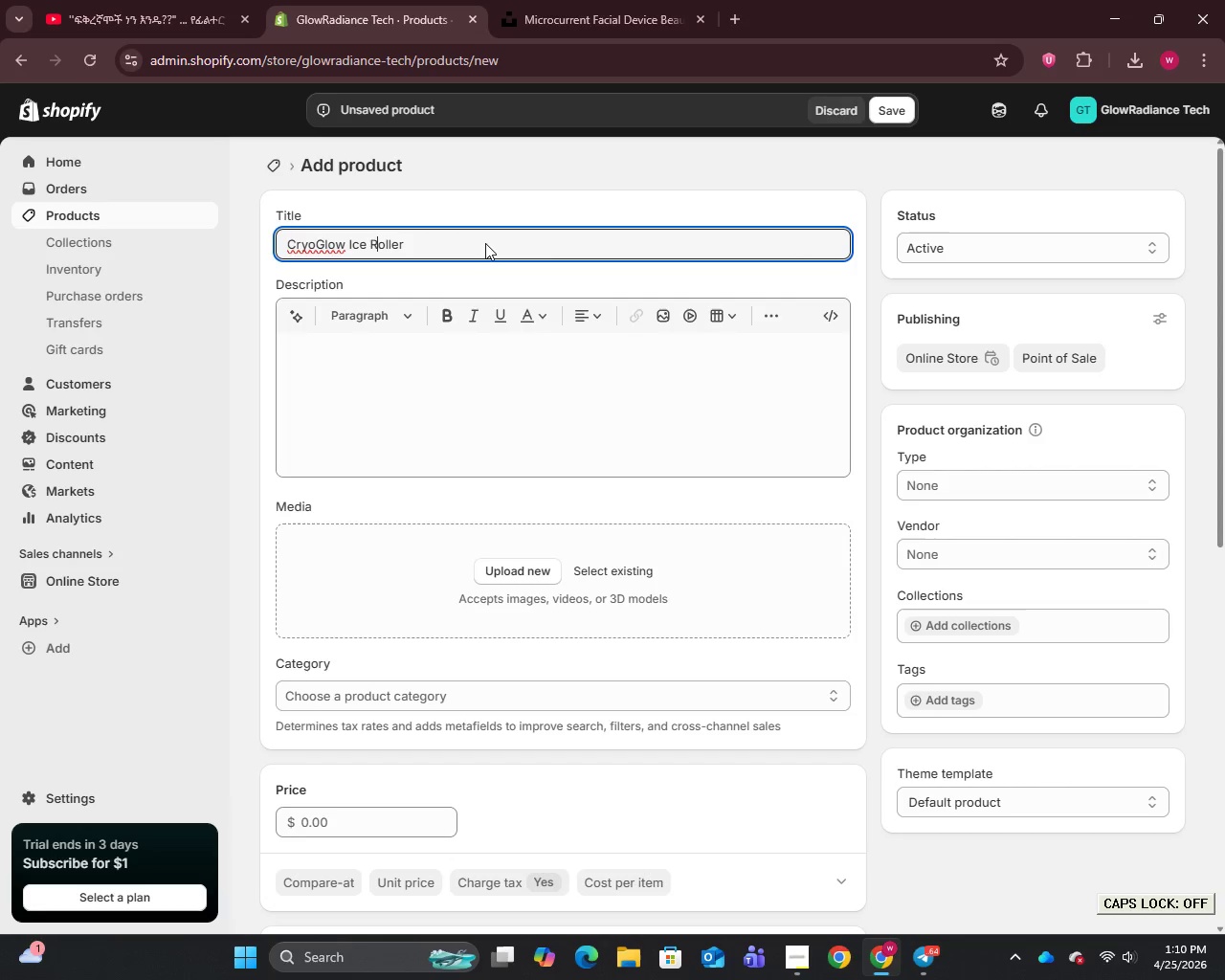 
key(ArrowRight)
 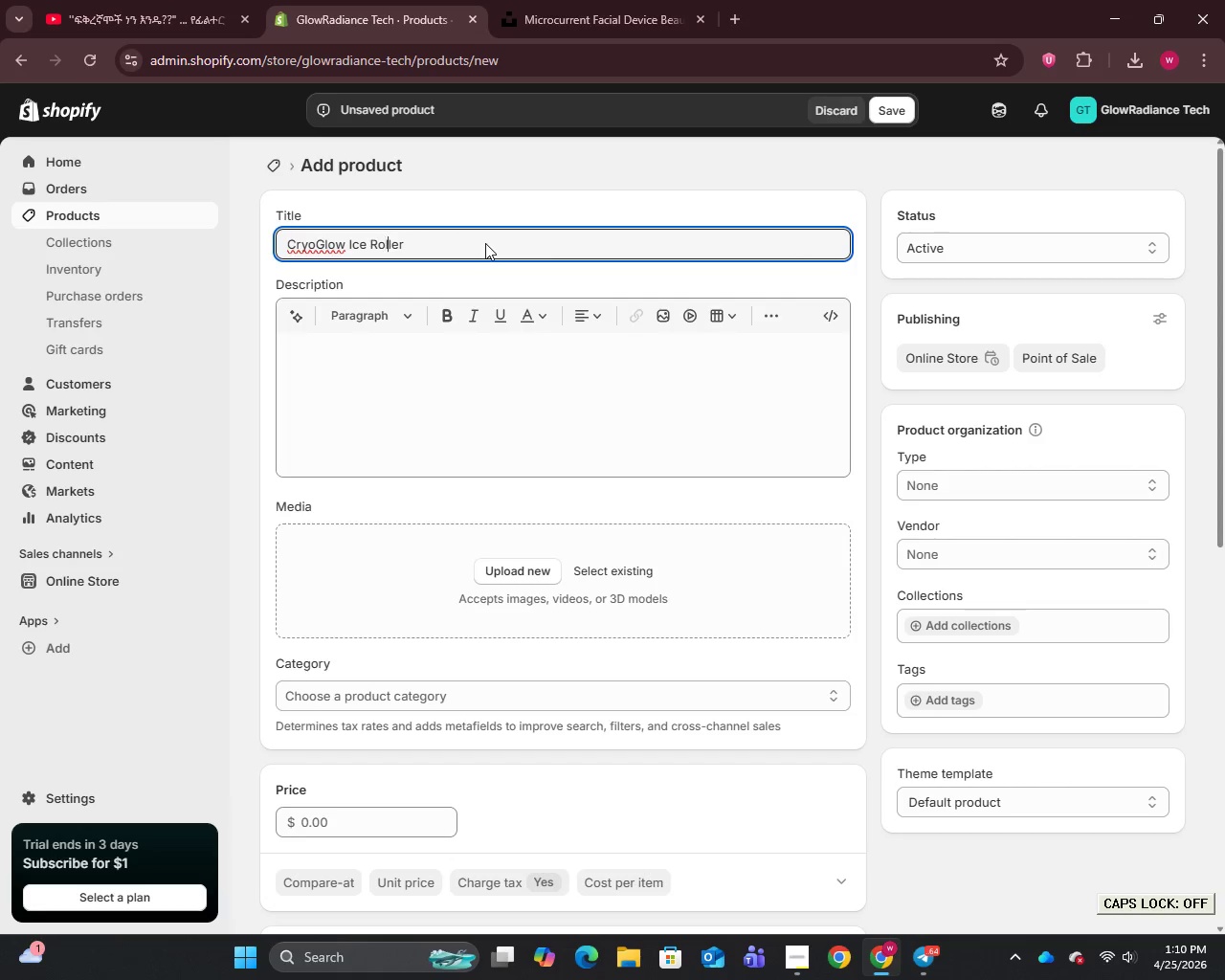 
key(ArrowRight)
 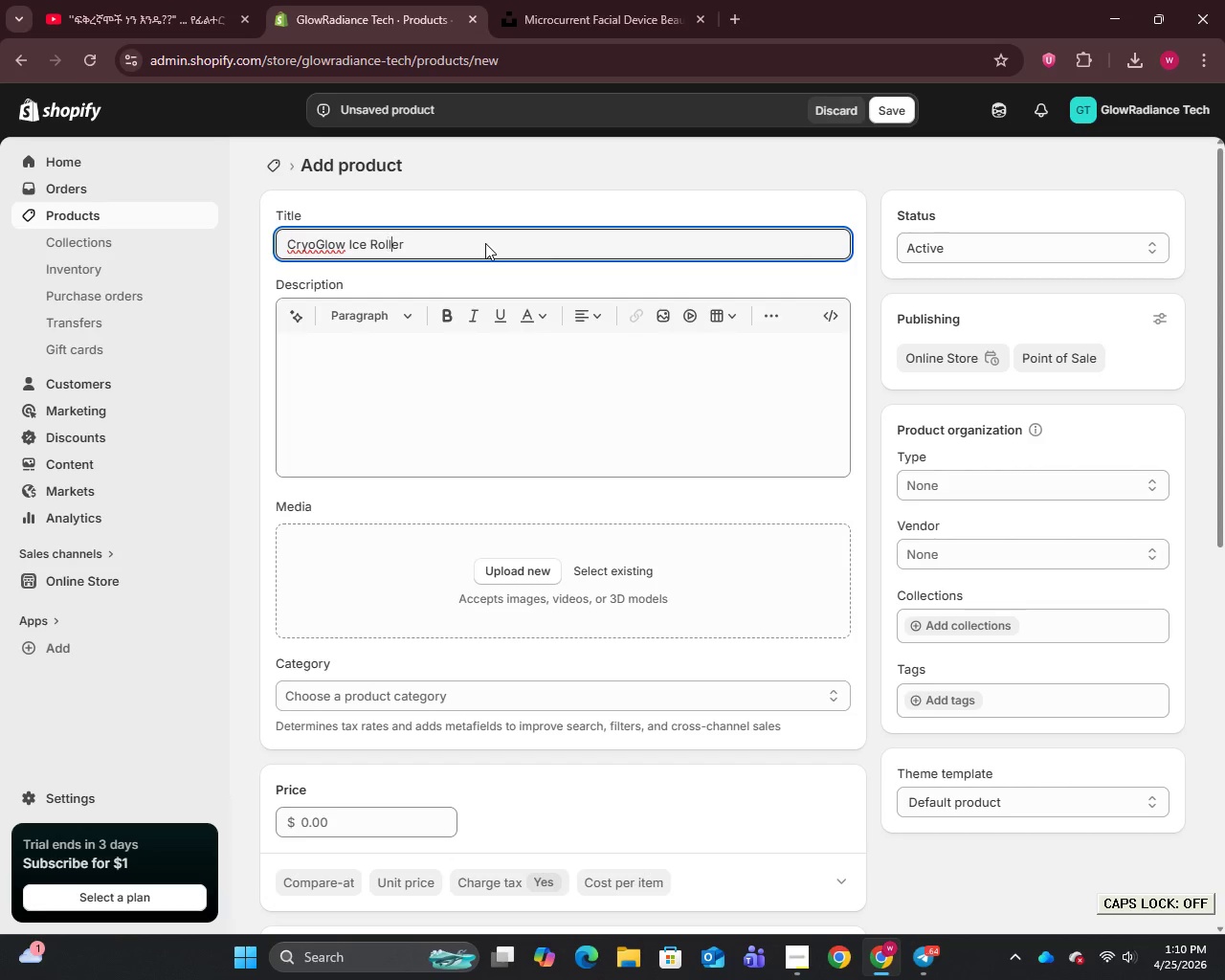 
key(ArrowRight)
 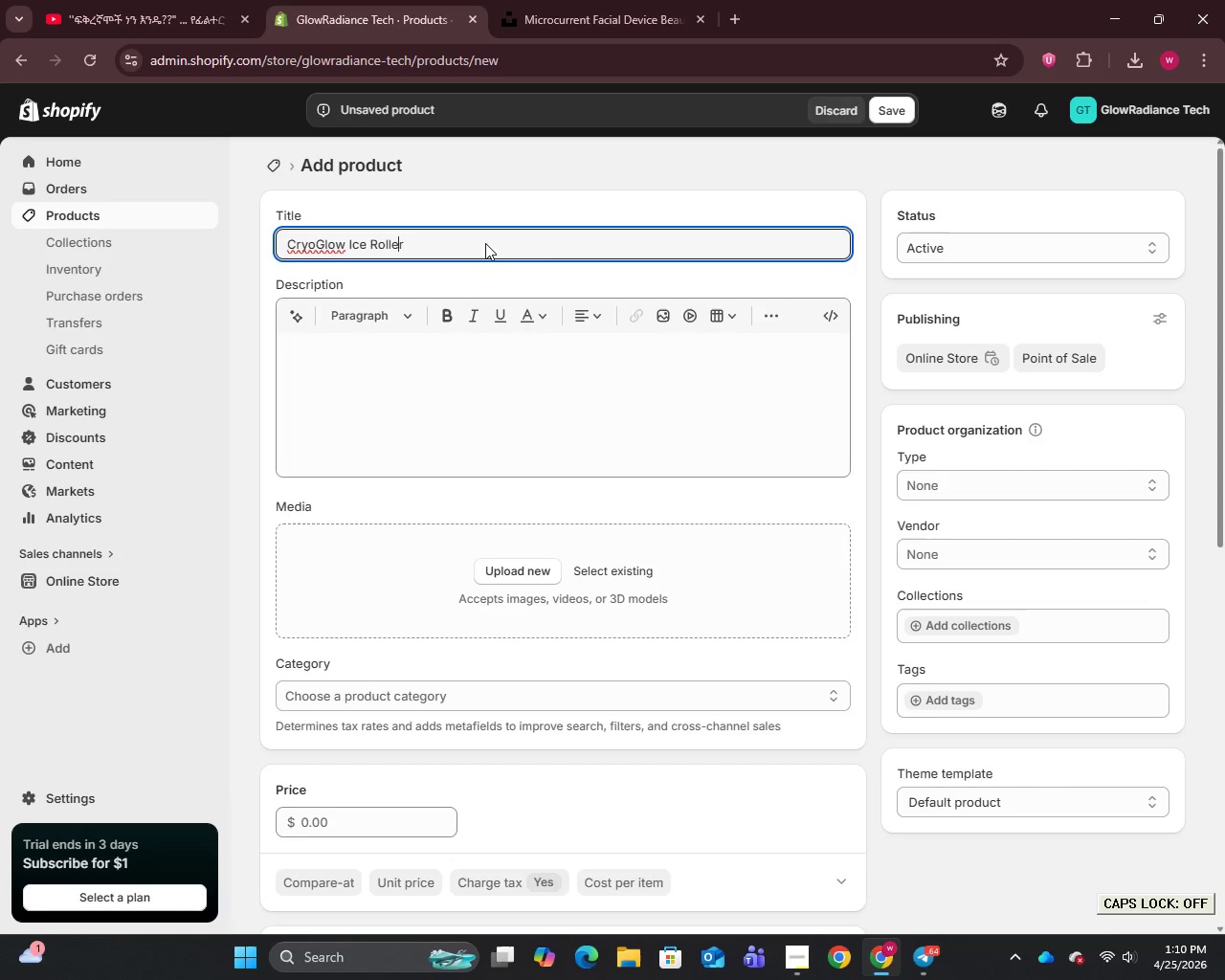 
key(ArrowRight)
 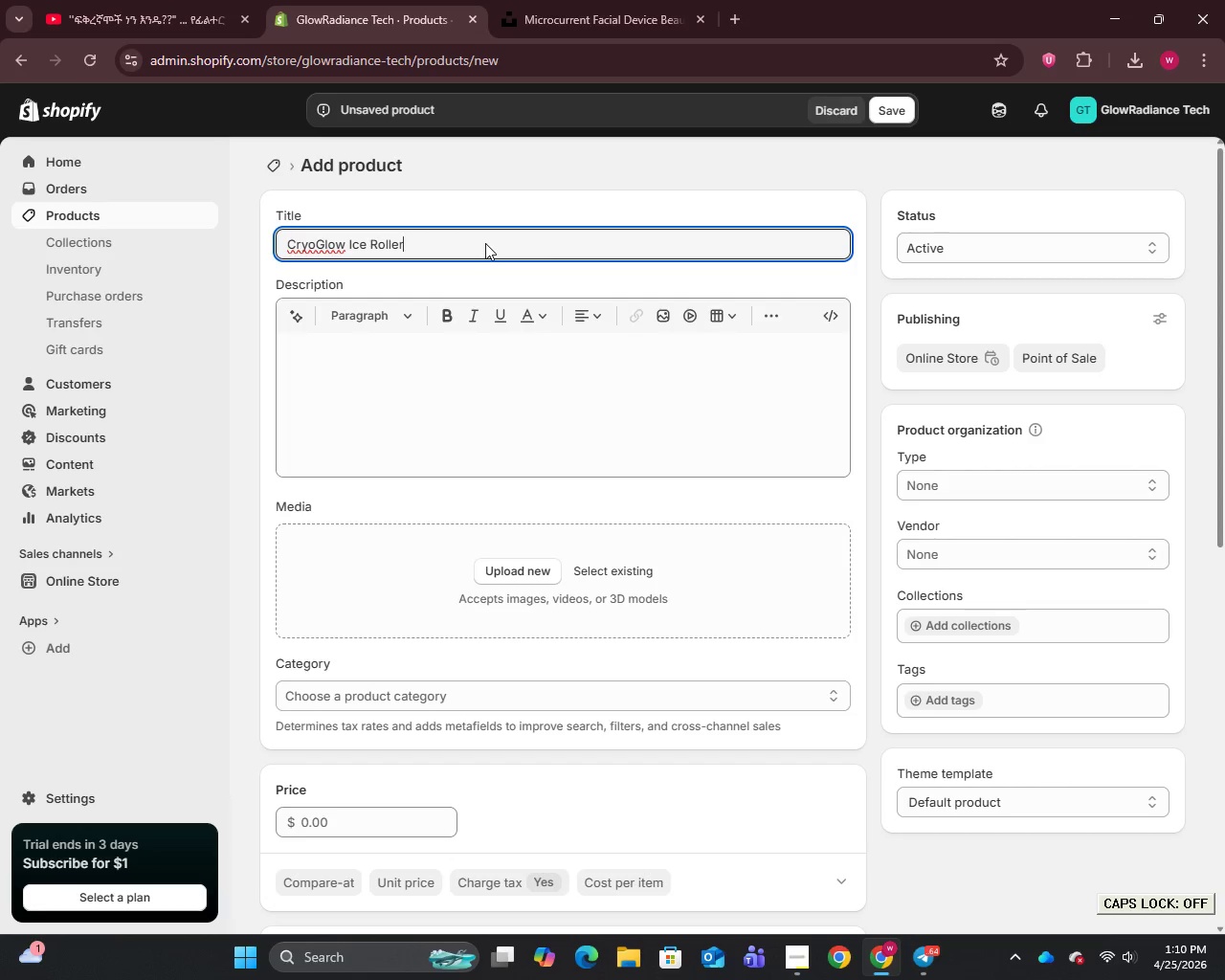 
key(ArrowRight)
 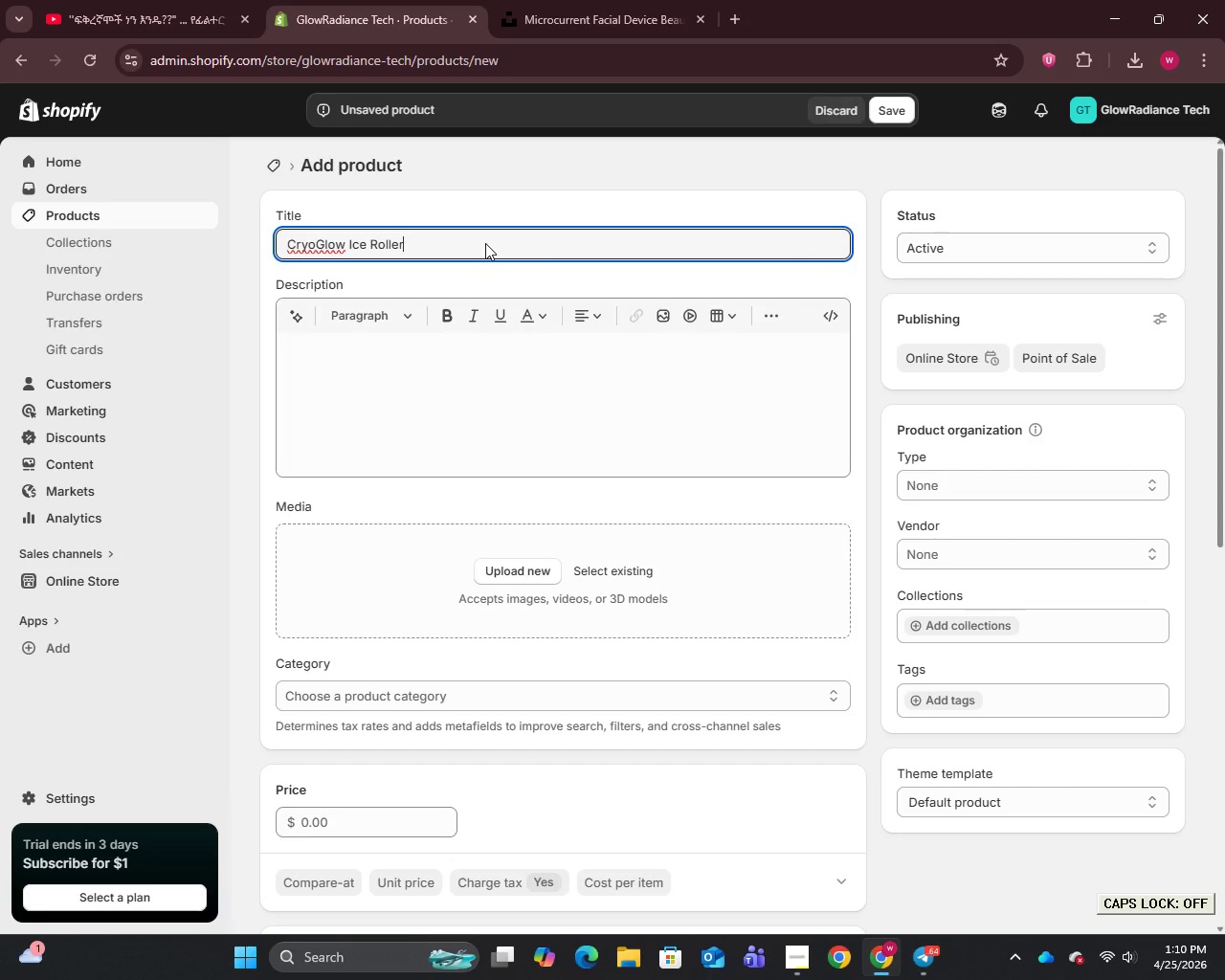 
key(ArrowRight)
 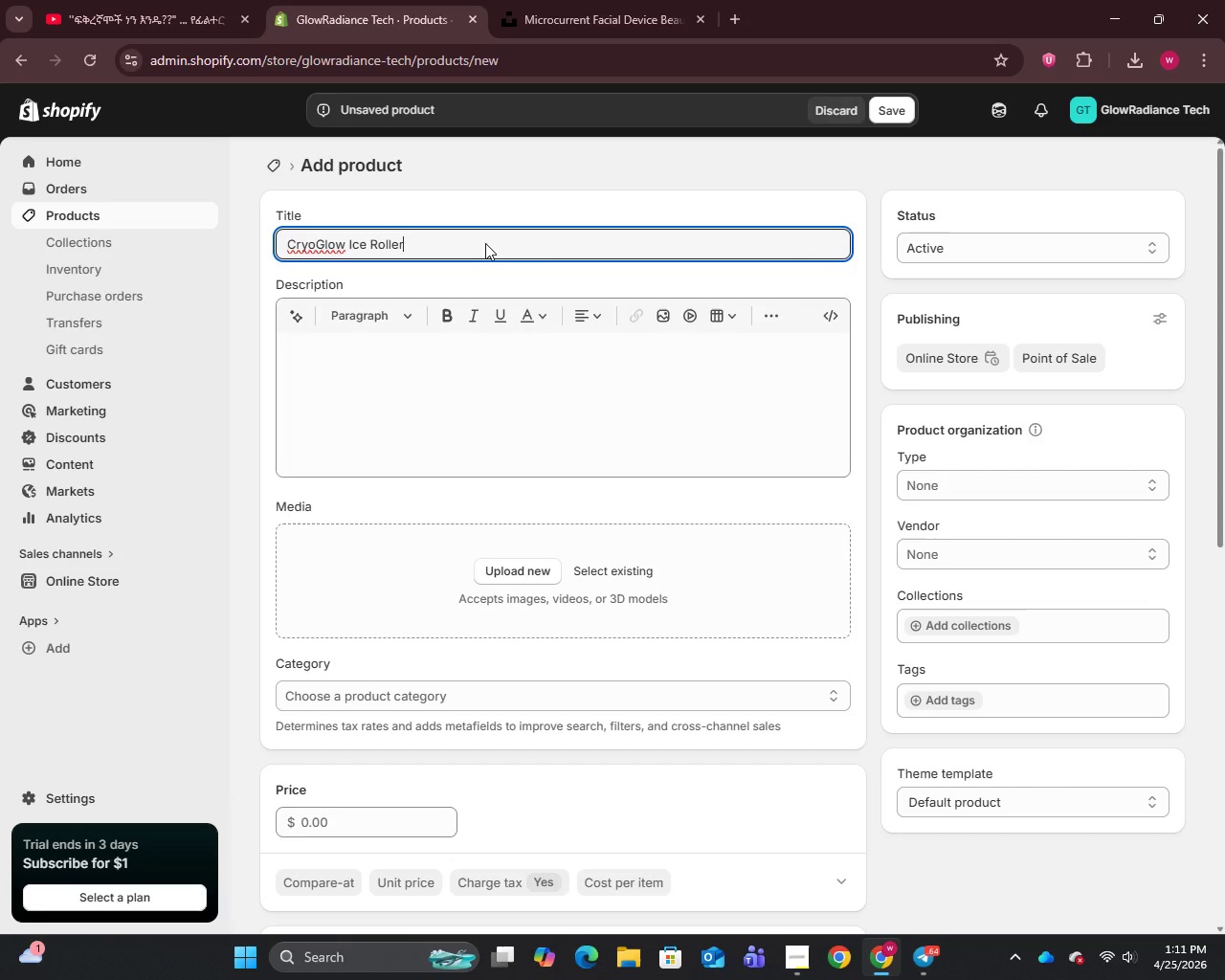 
type( Therapy Wand)
 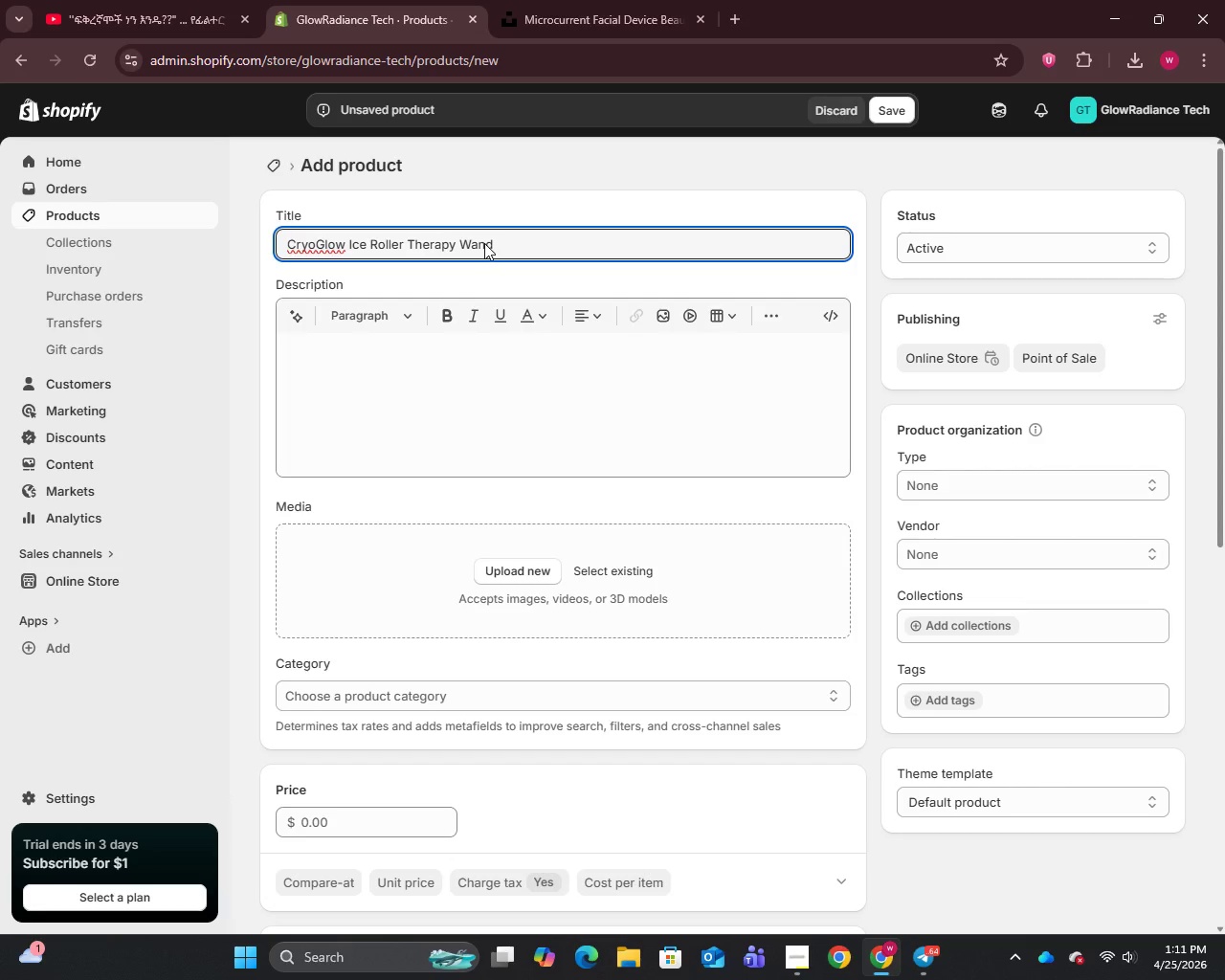 
wait(8.86)
 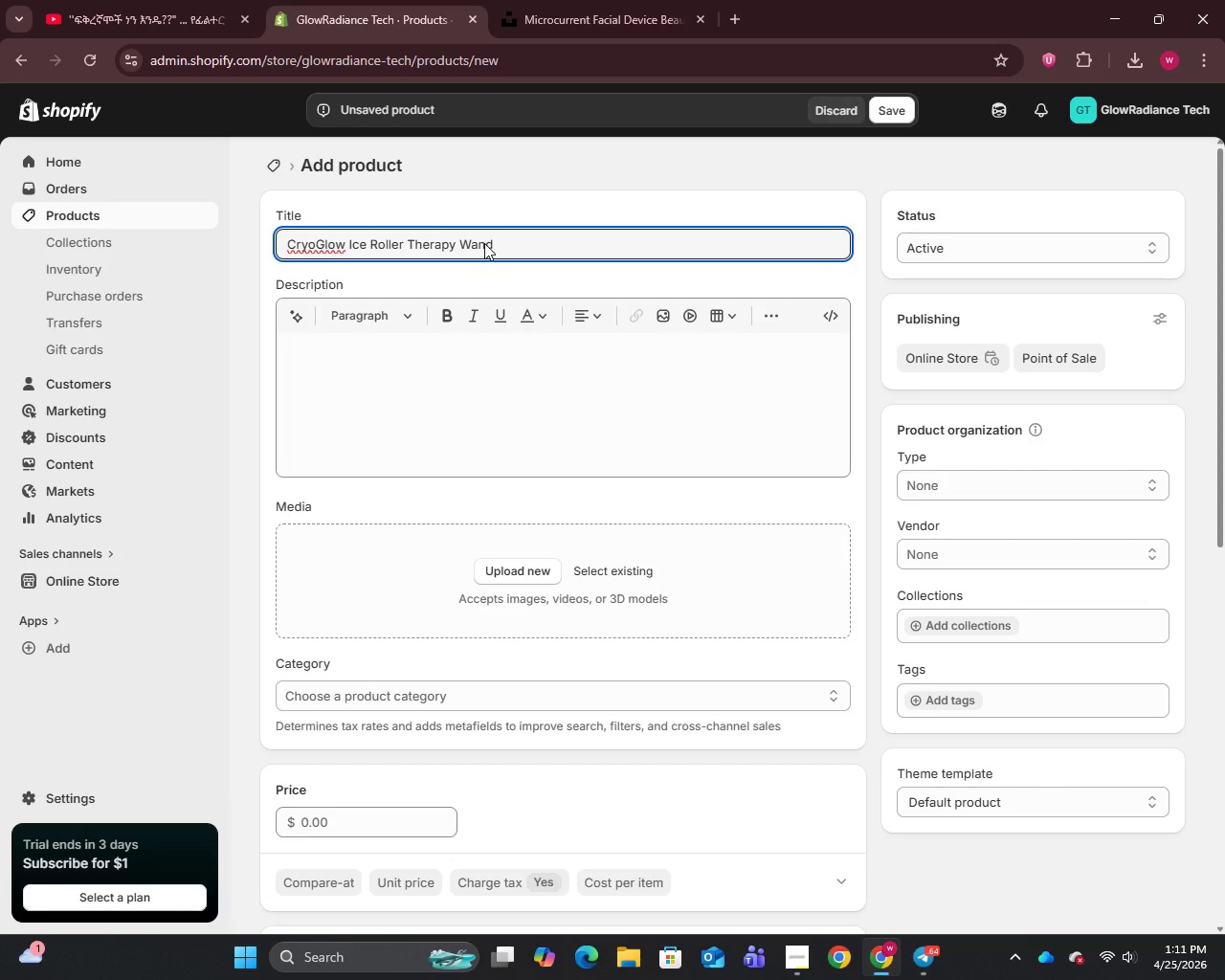 
left_click([1023, 898])
 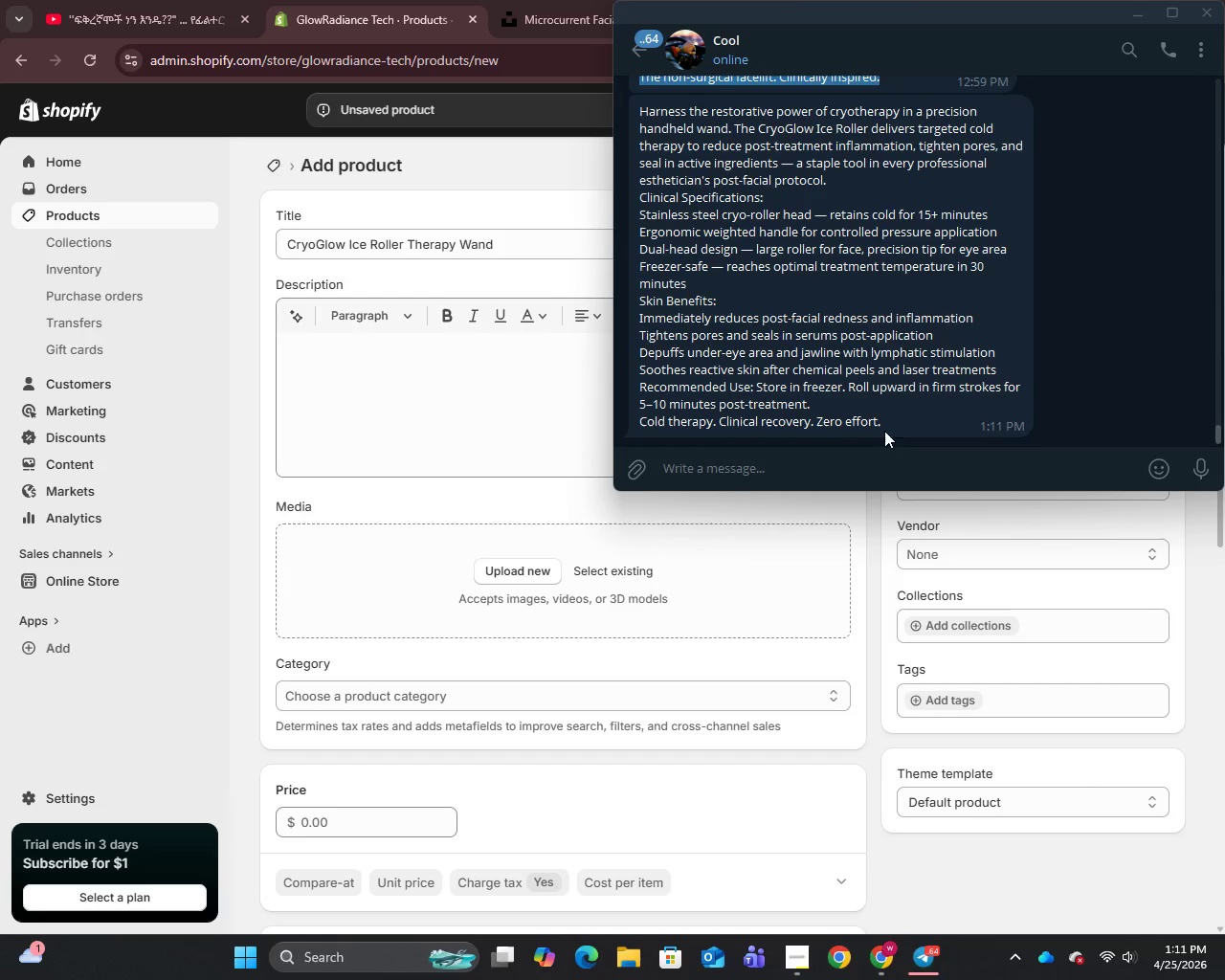 
left_click_drag(start_coordinate=[894, 416], to_coordinate=[631, 116])
 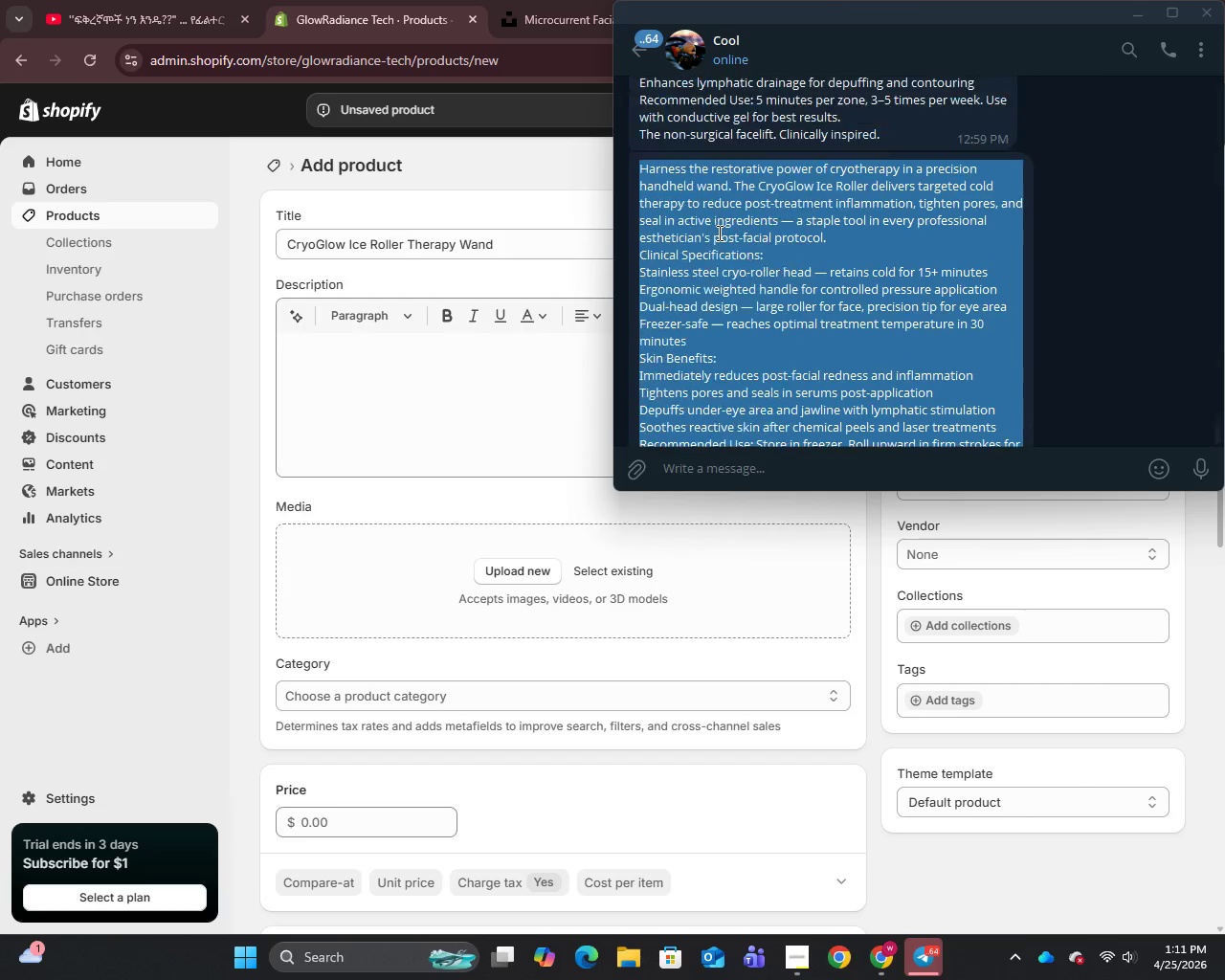 
scroll: coordinate [718, 233], scroll_direction: up, amount: 1.0
 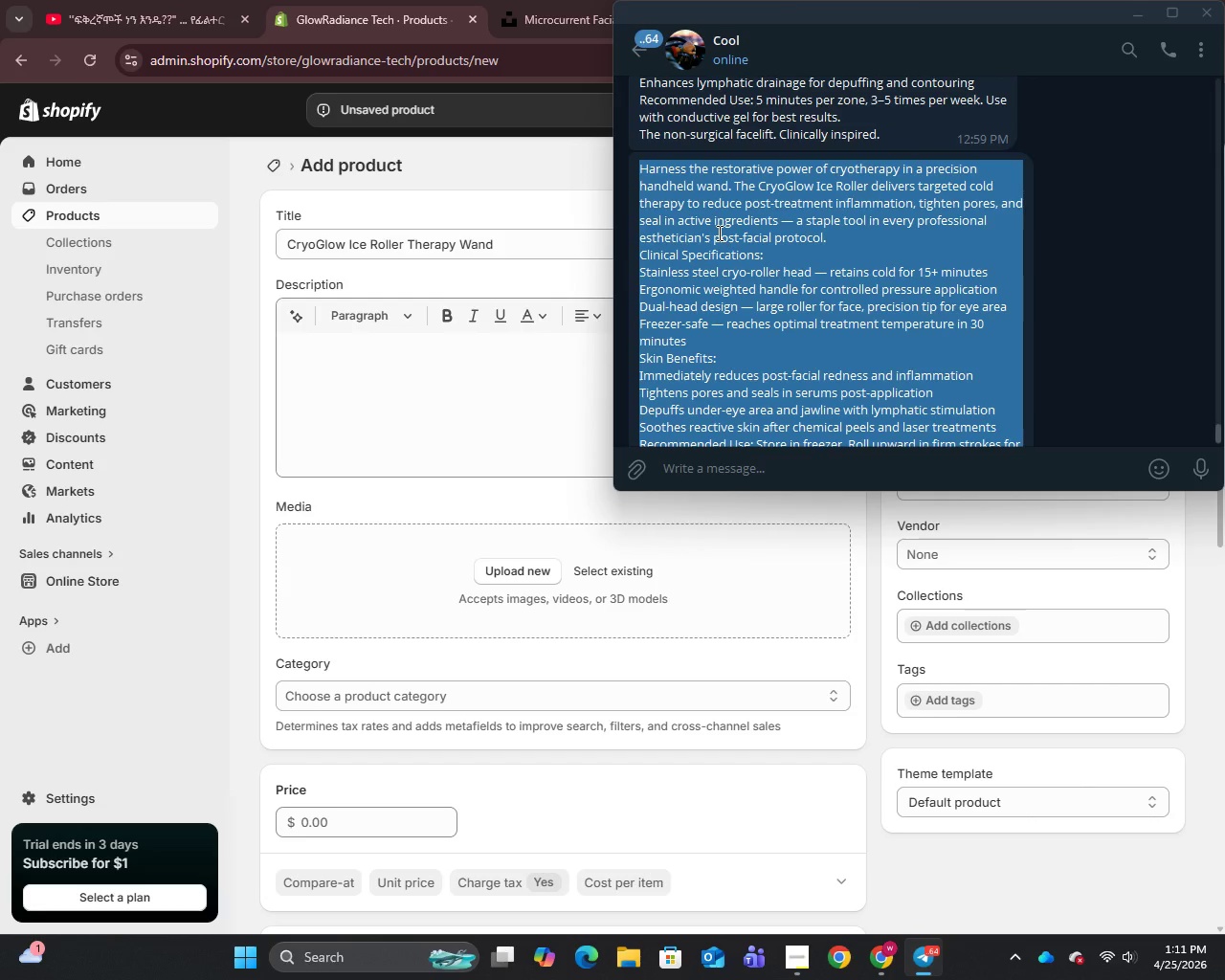 
key(Control+C)
 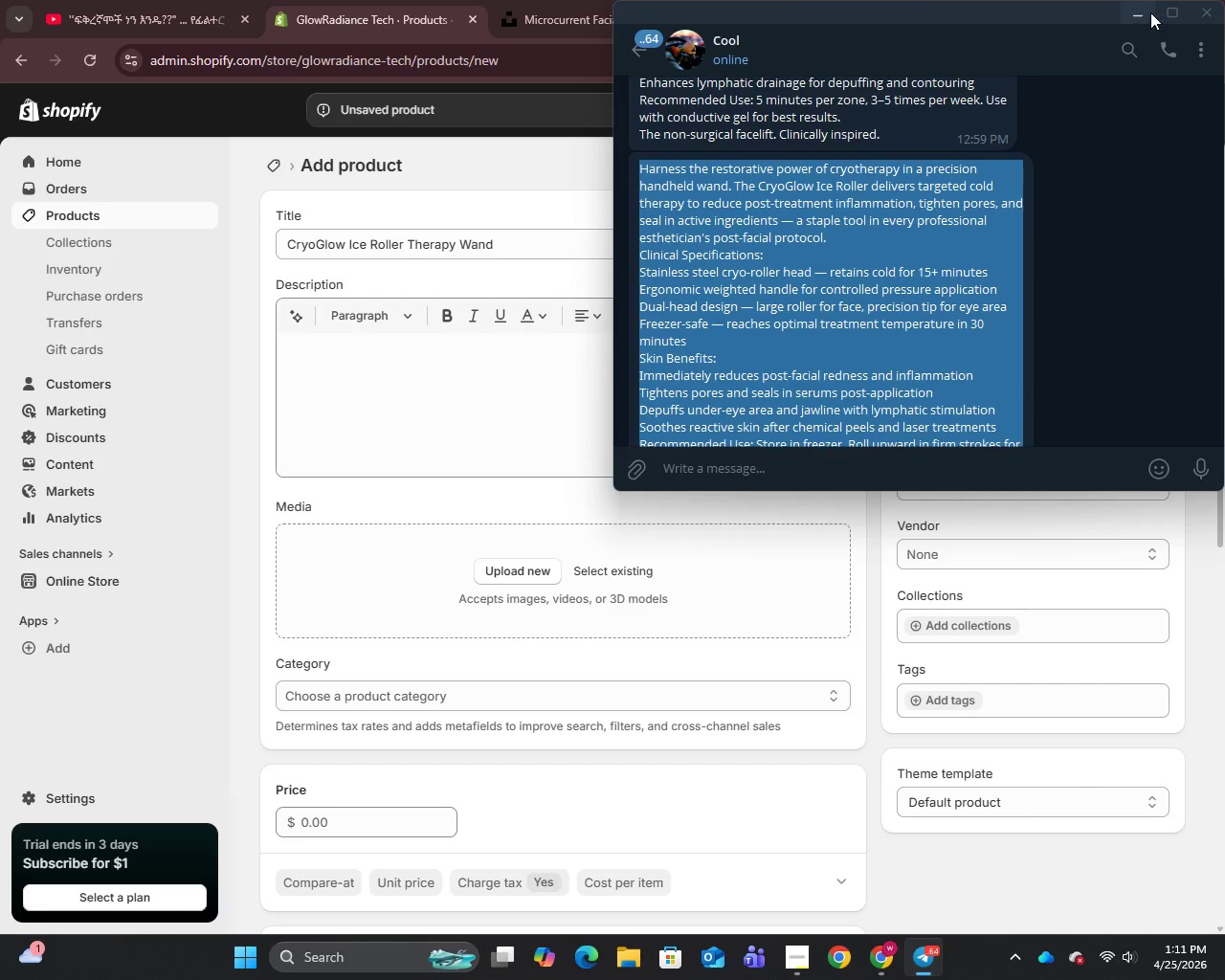 
left_click([1140, 11])
 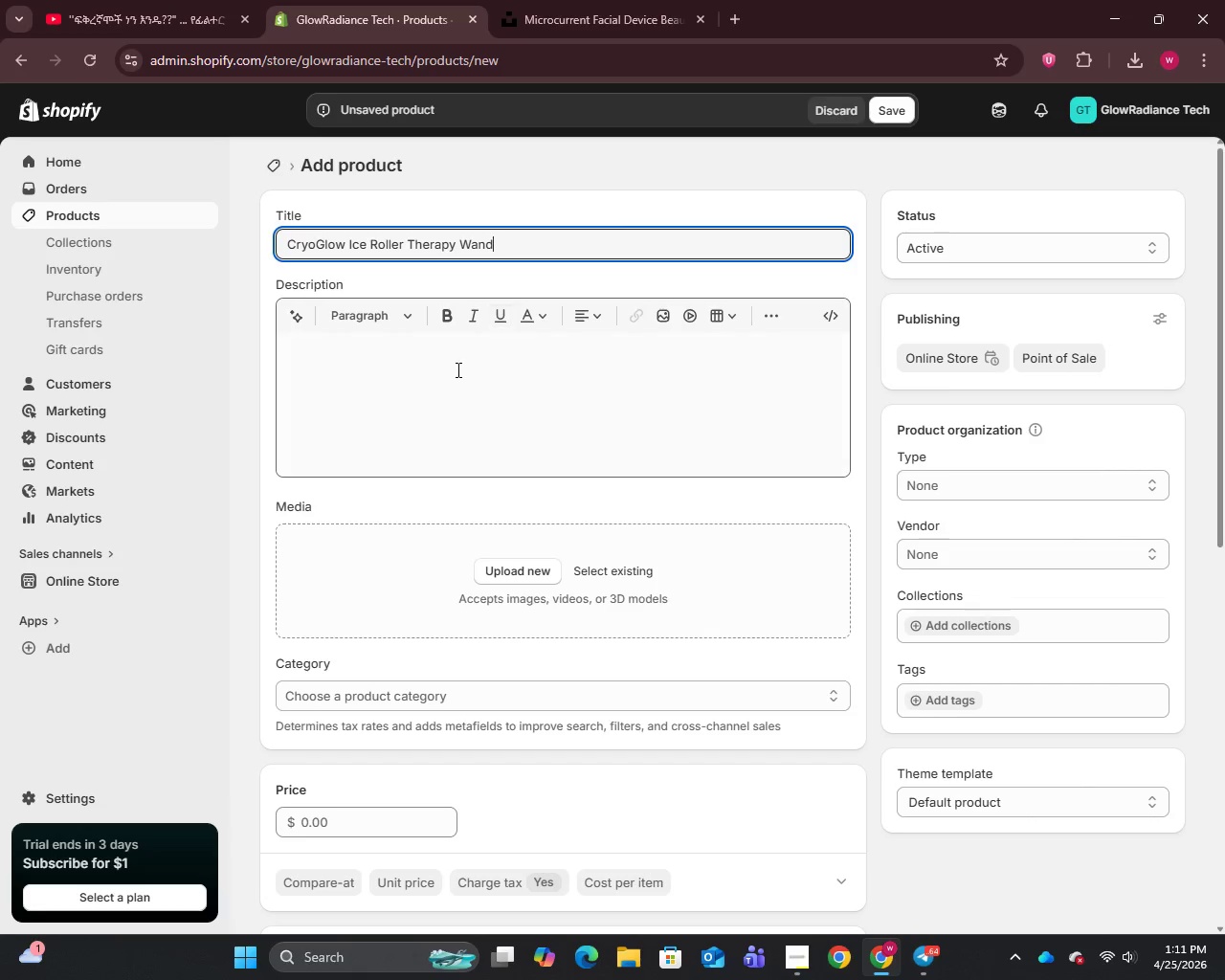 
left_click([443, 382])
 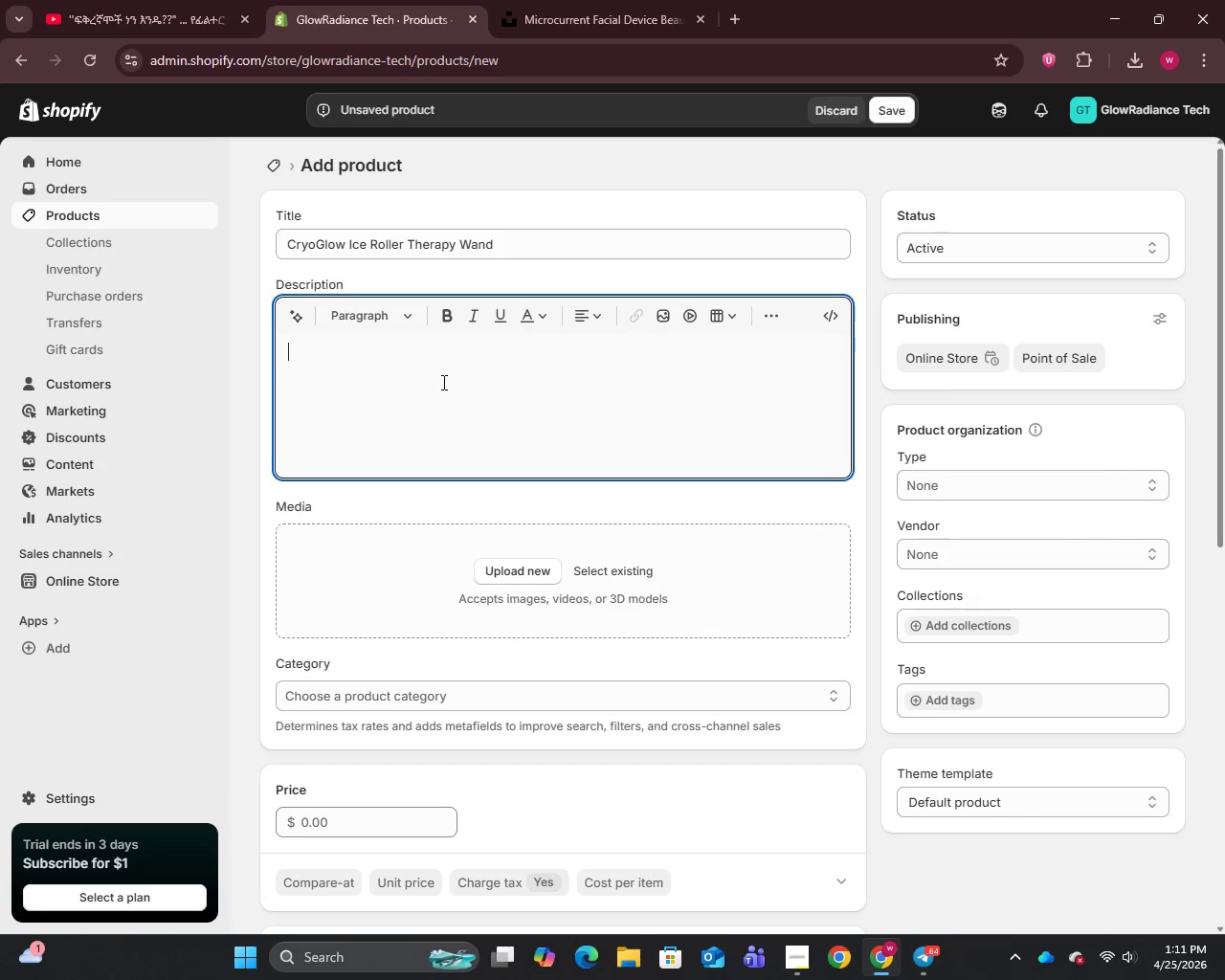 
key(Control+V)
 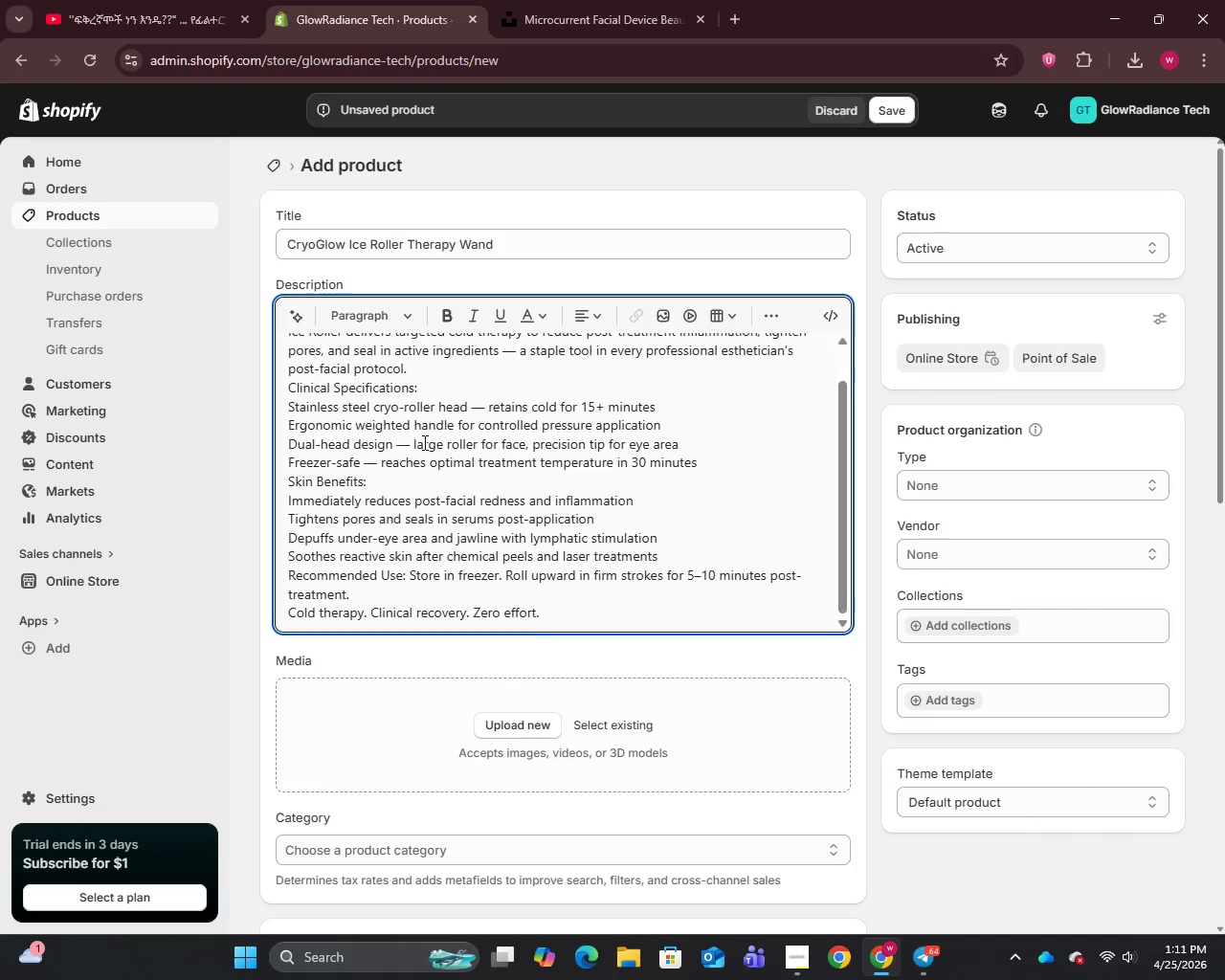 
scroll: coordinate [423, 442], scroll_direction: up, amount: 2.0
 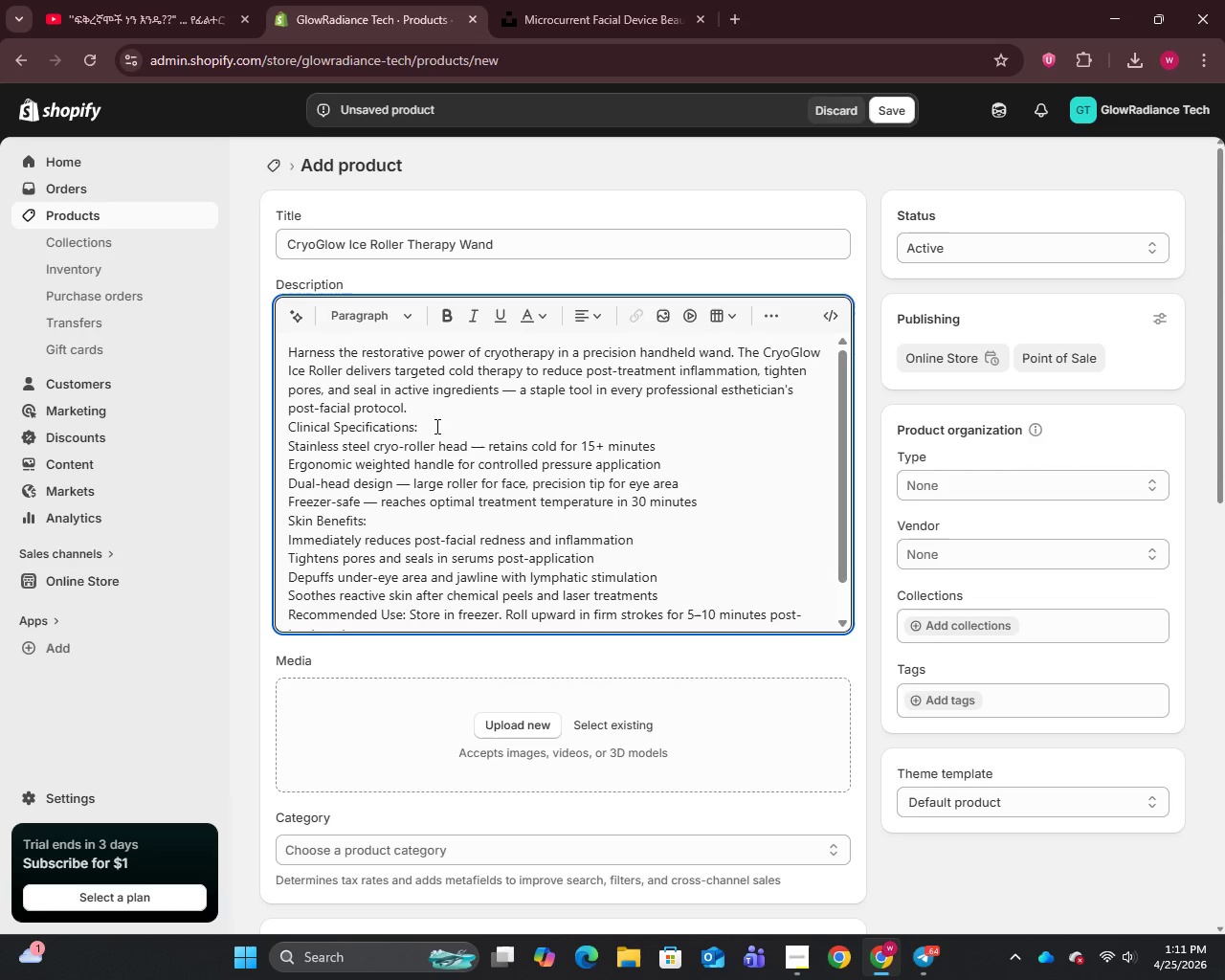 
left_click([423, 423])
 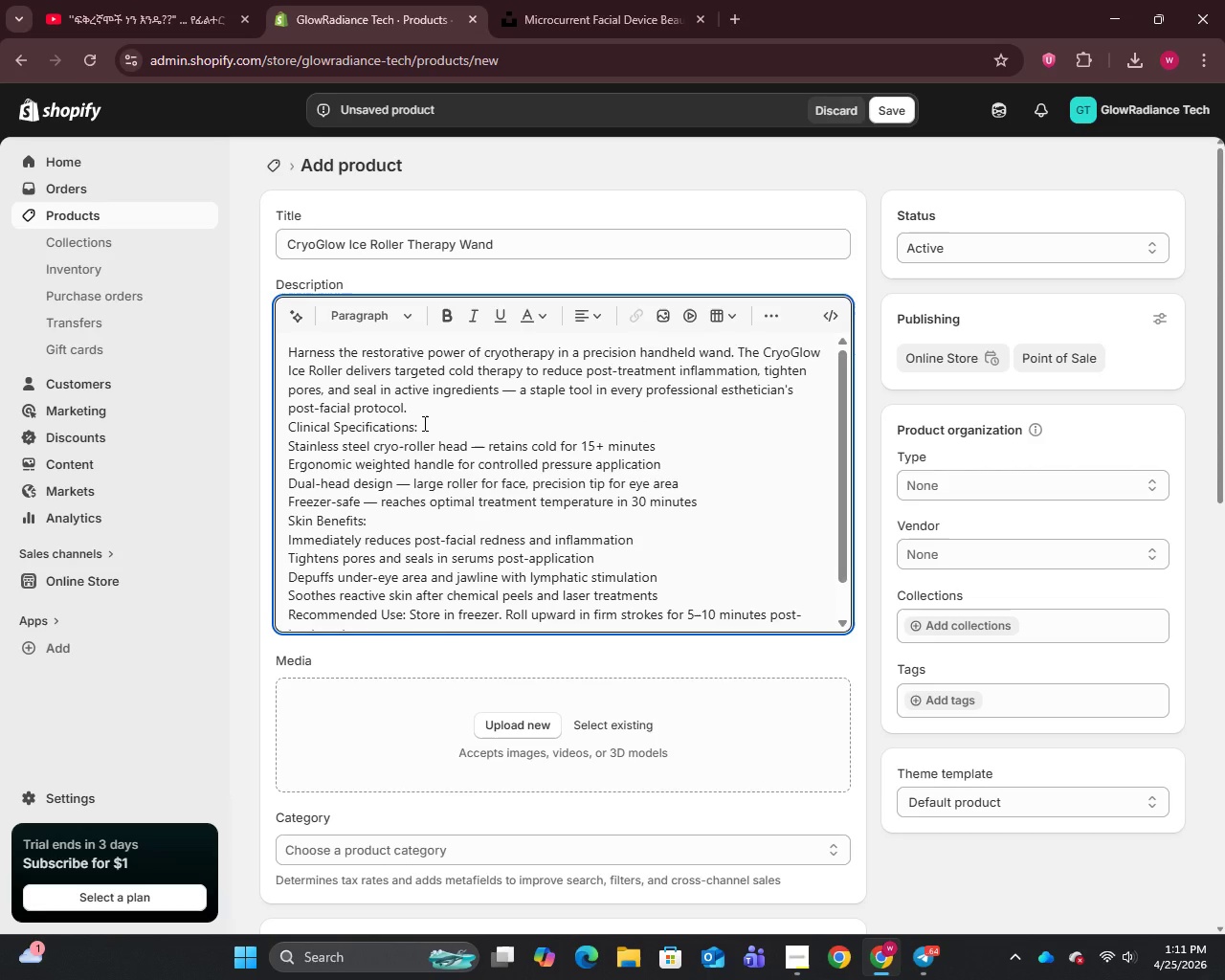 
key(Enter)
 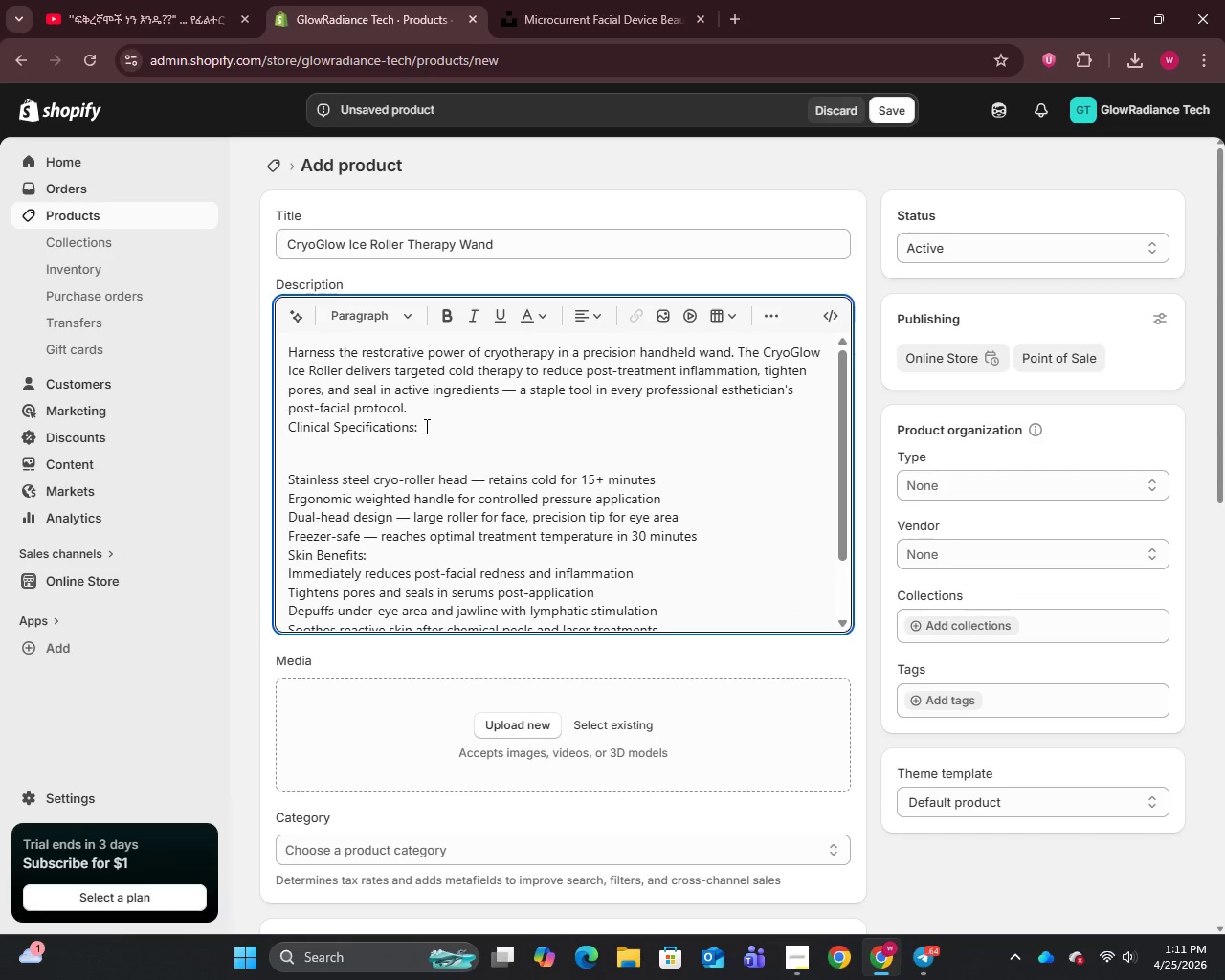 
left_click_drag(start_coordinate=[425, 426], to_coordinate=[278, 429])
 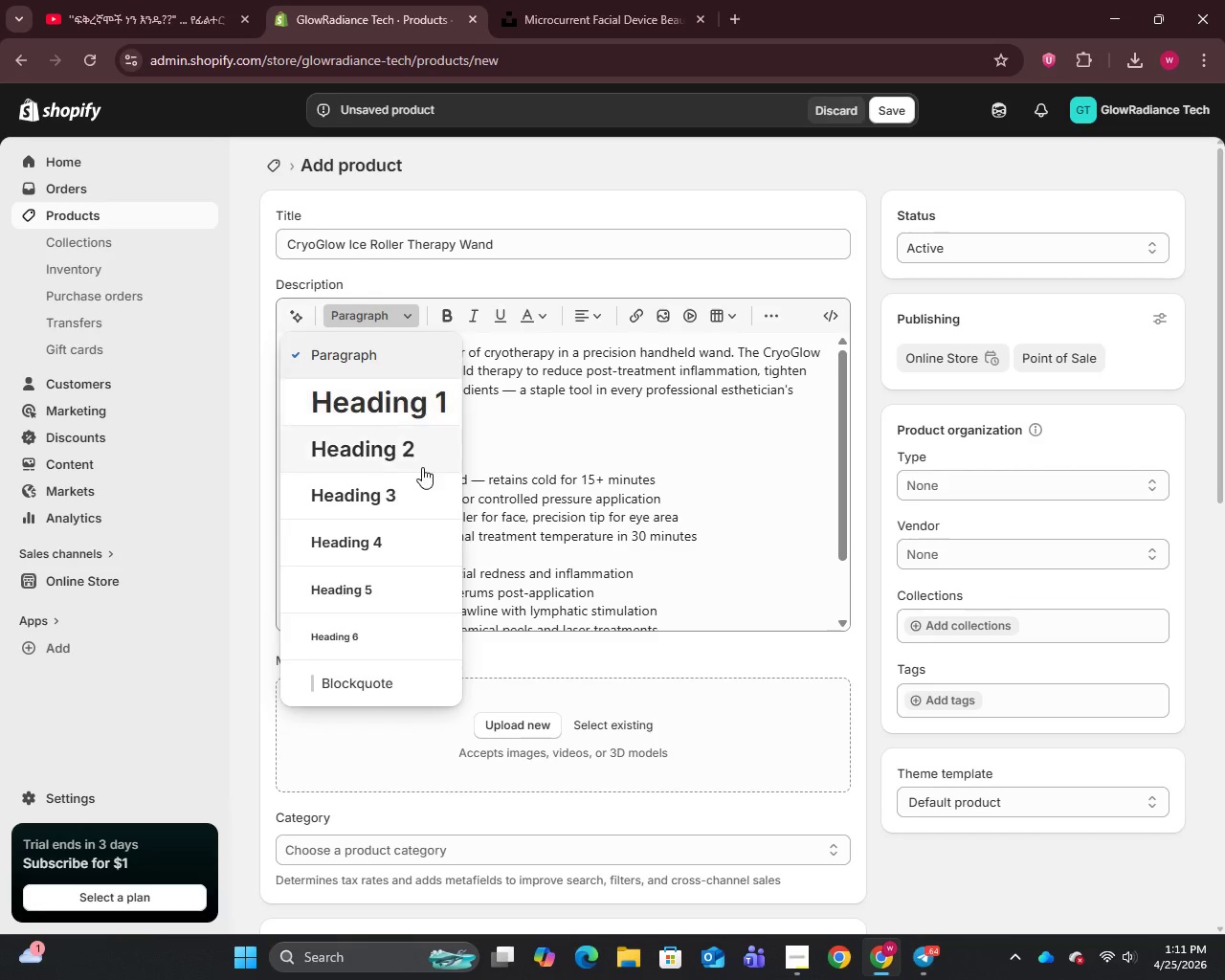 
left_click([394, 489])
 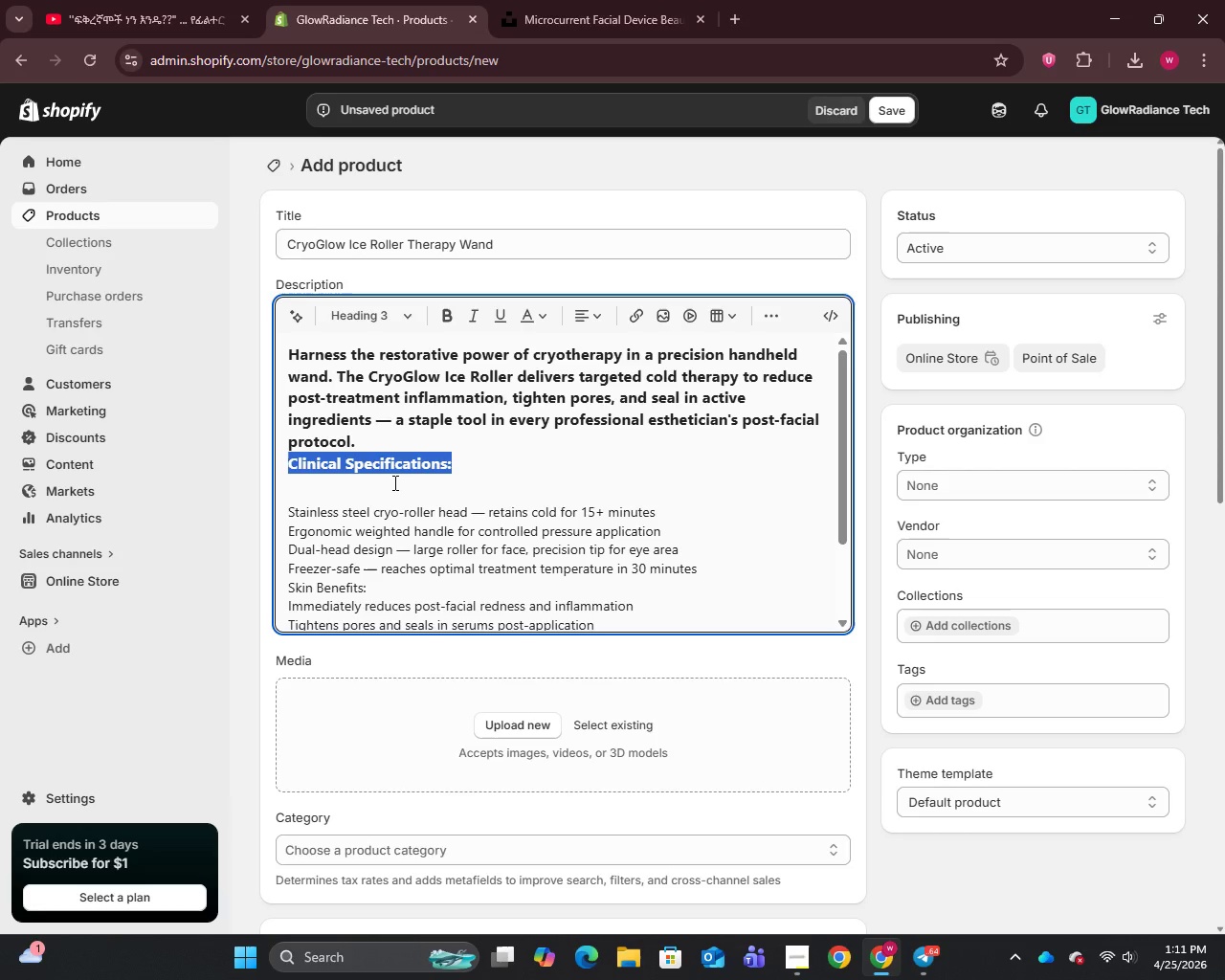 
key(Control+Z)
 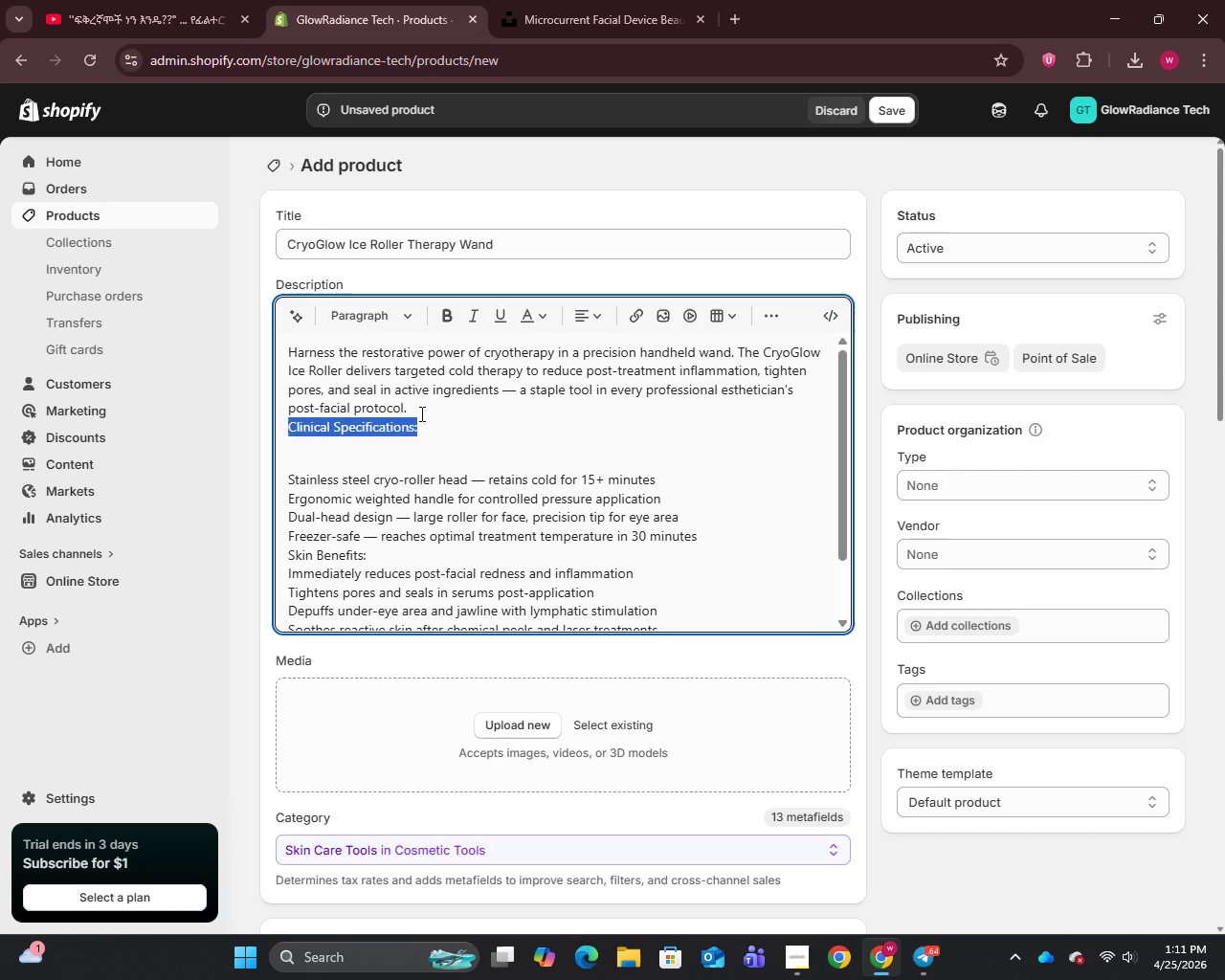 
left_click([420, 413])
 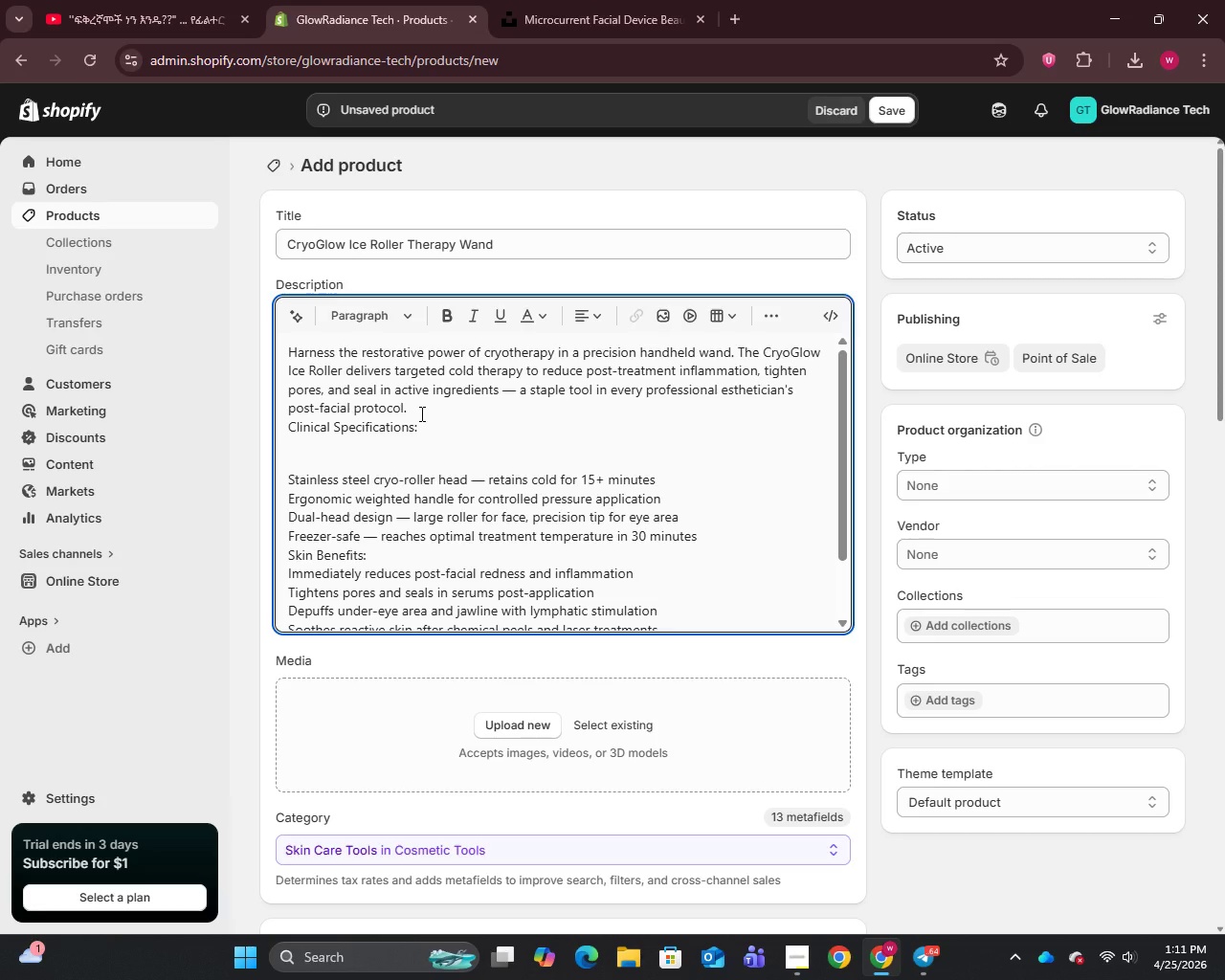 
key(Enter)
 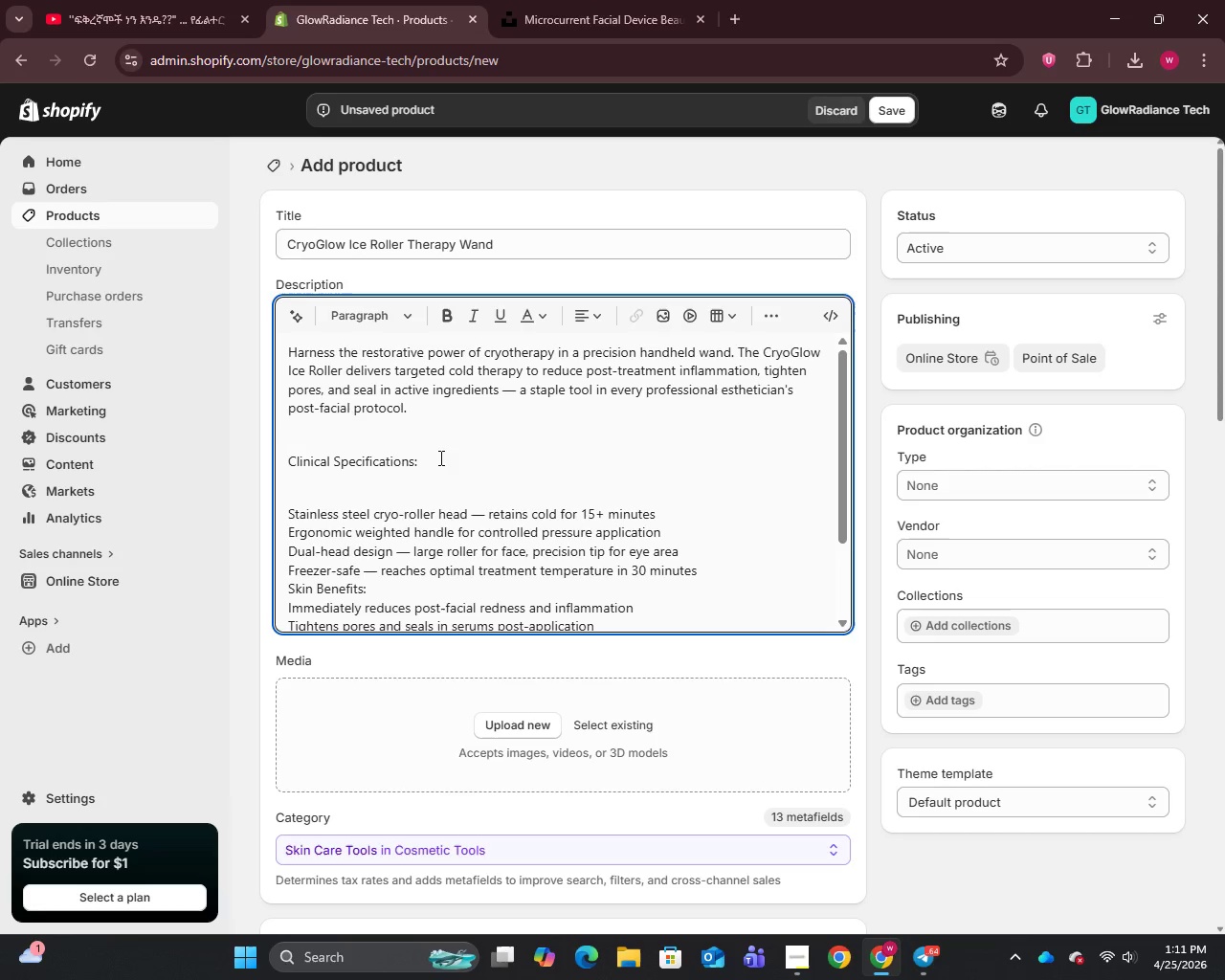 
left_click_drag(start_coordinate=[438, 463], to_coordinate=[279, 456])
 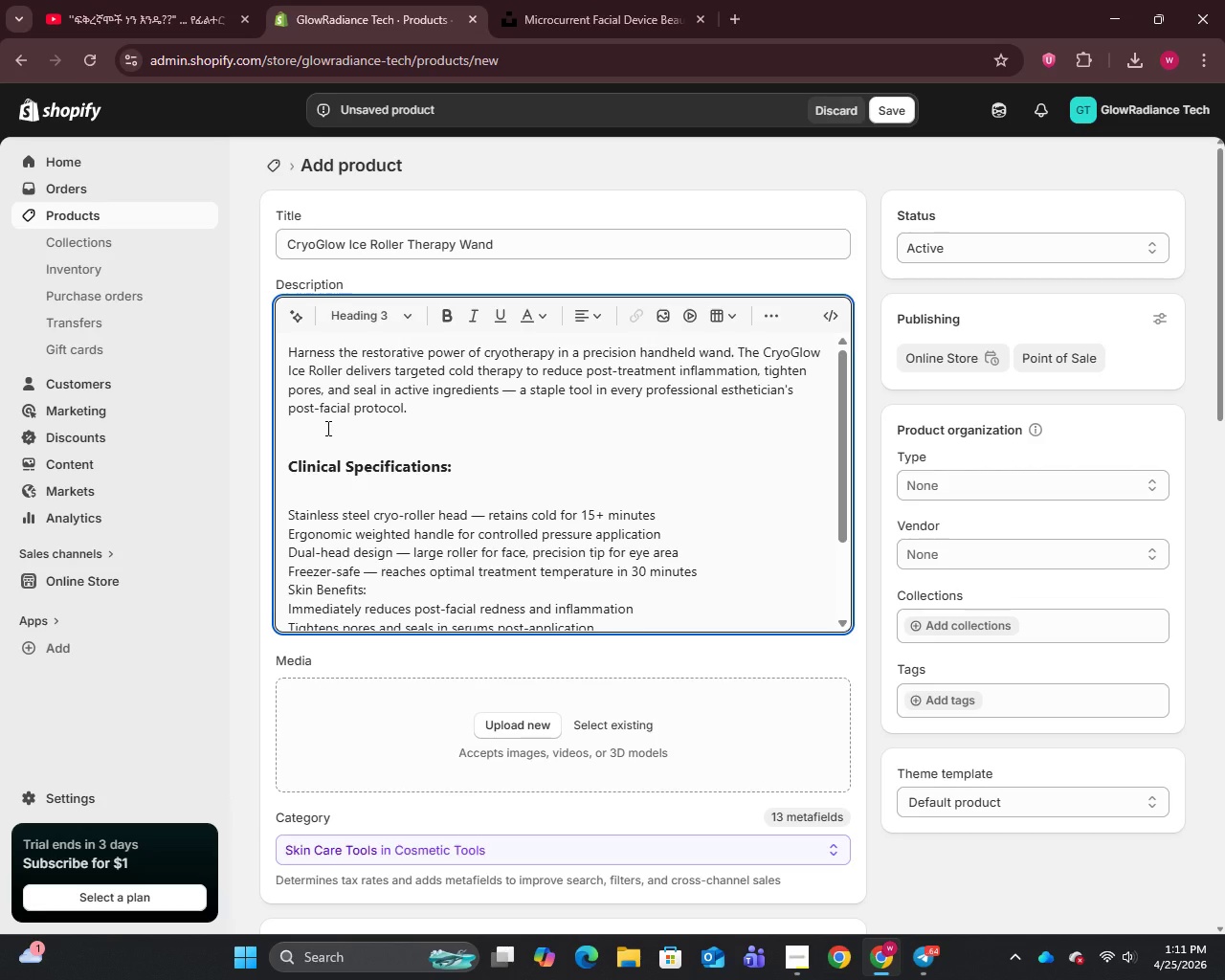 
wait(5.09)
 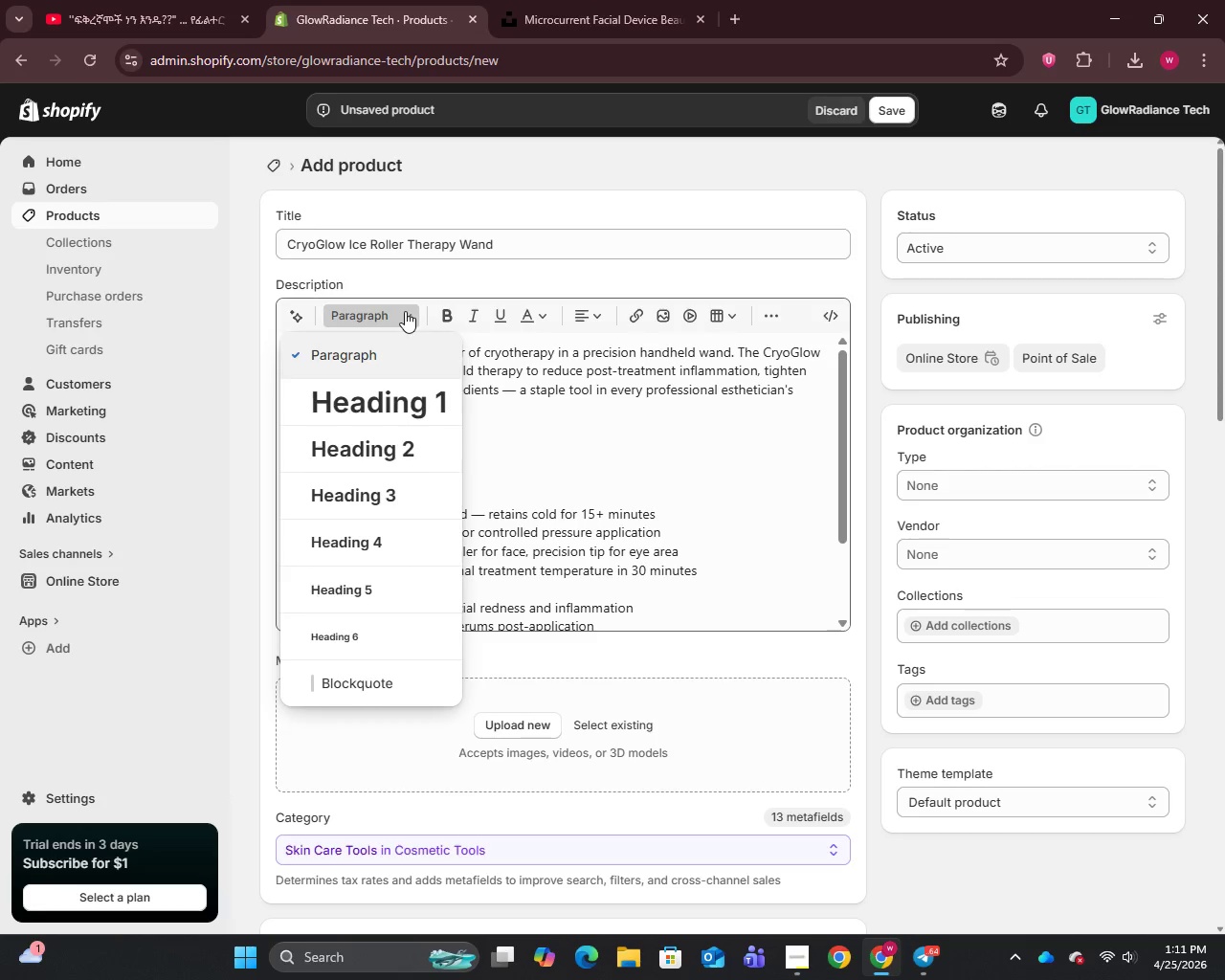 
left_click([293, 424])
 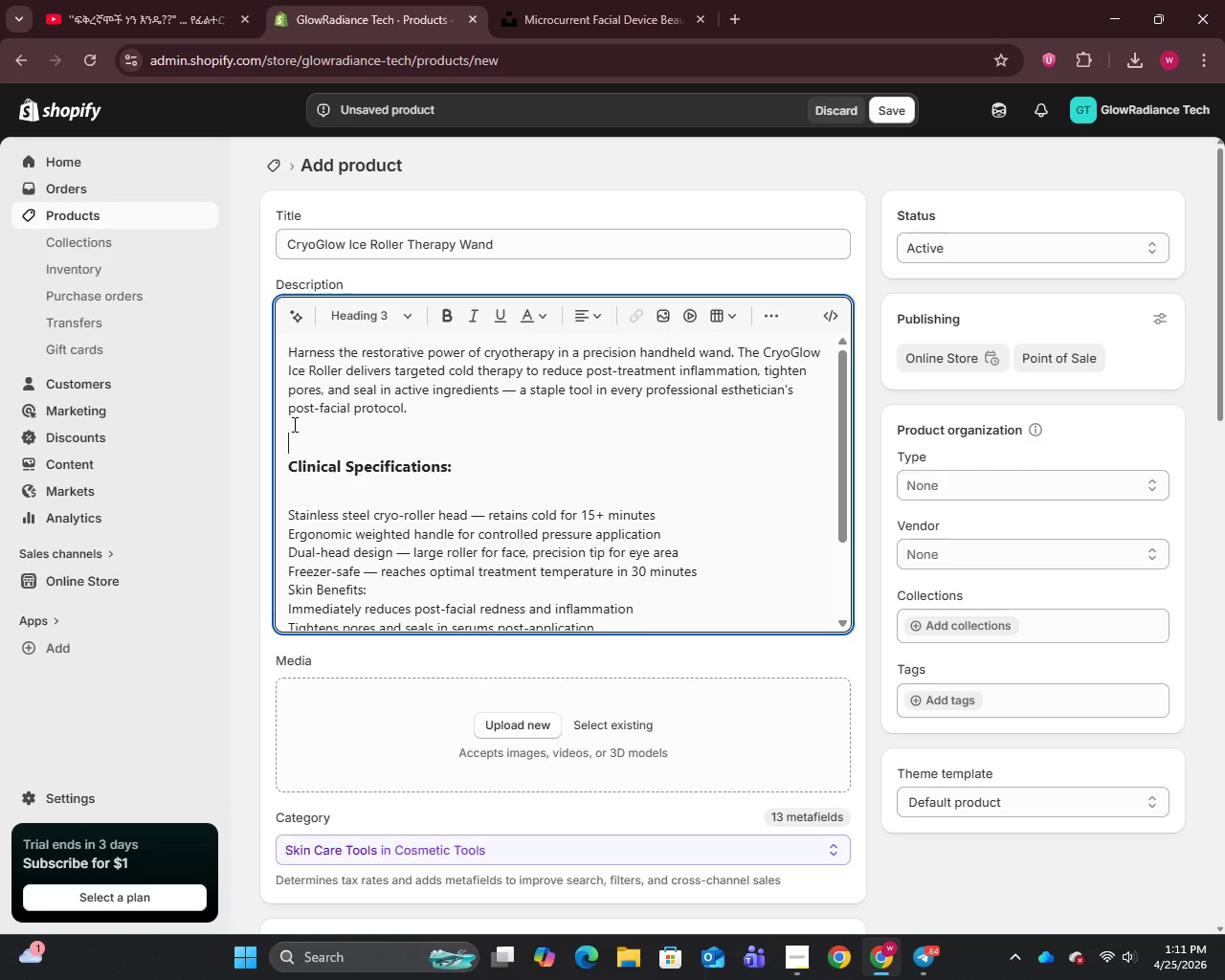 
left_click([293, 424])
 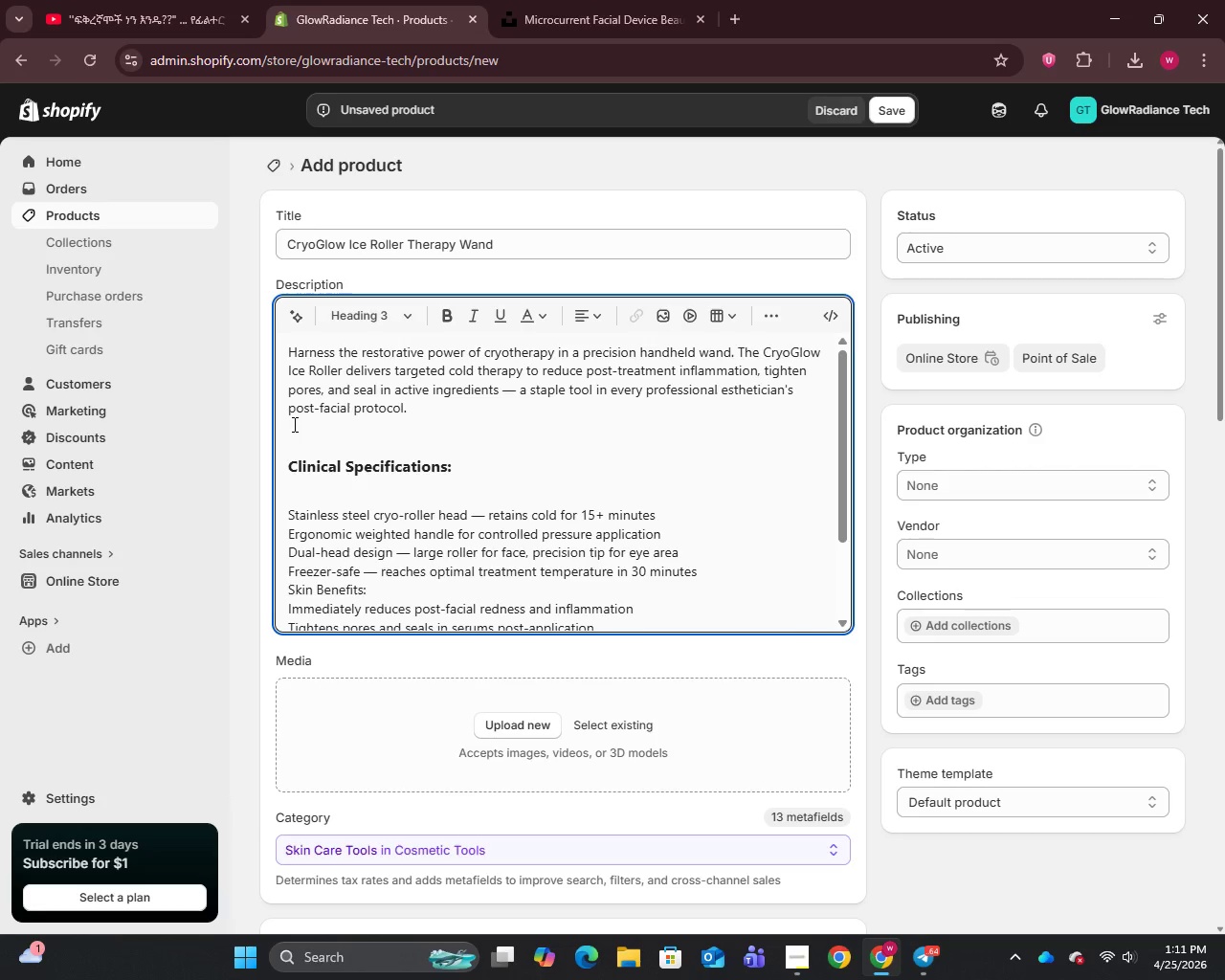 
key(Backspace)
 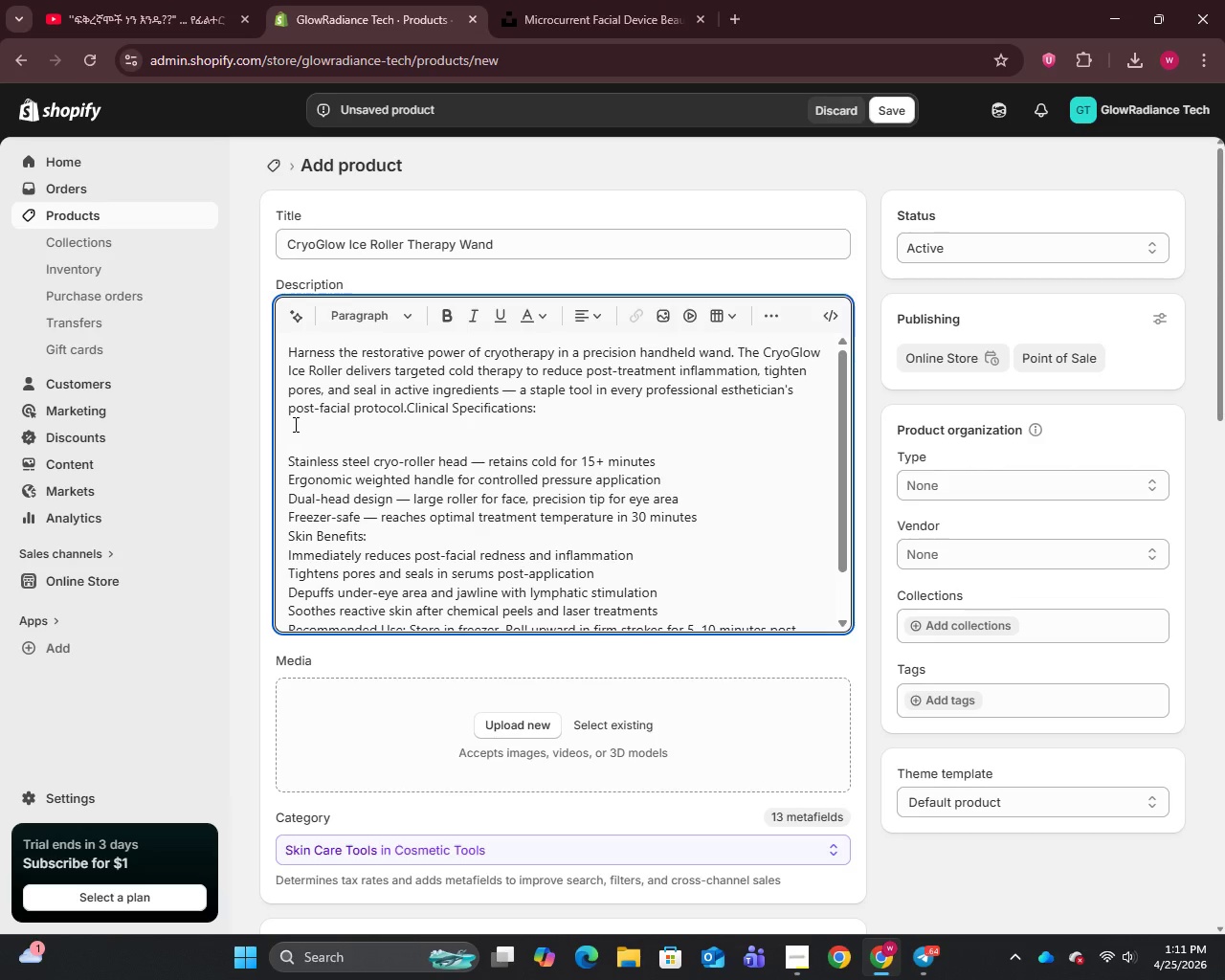 
key(Enter)
 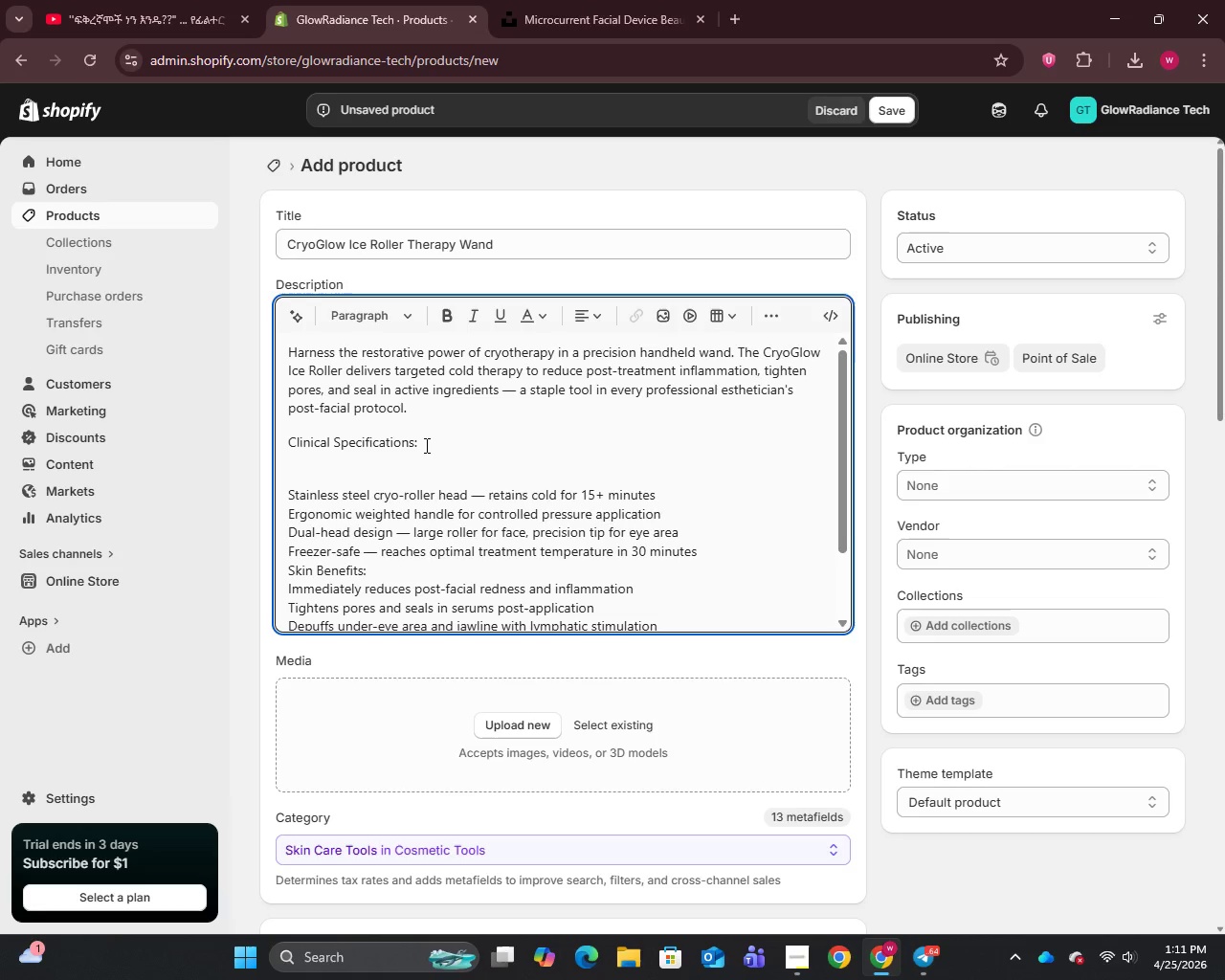 
left_click_drag(start_coordinate=[426, 445], to_coordinate=[283, 447])
 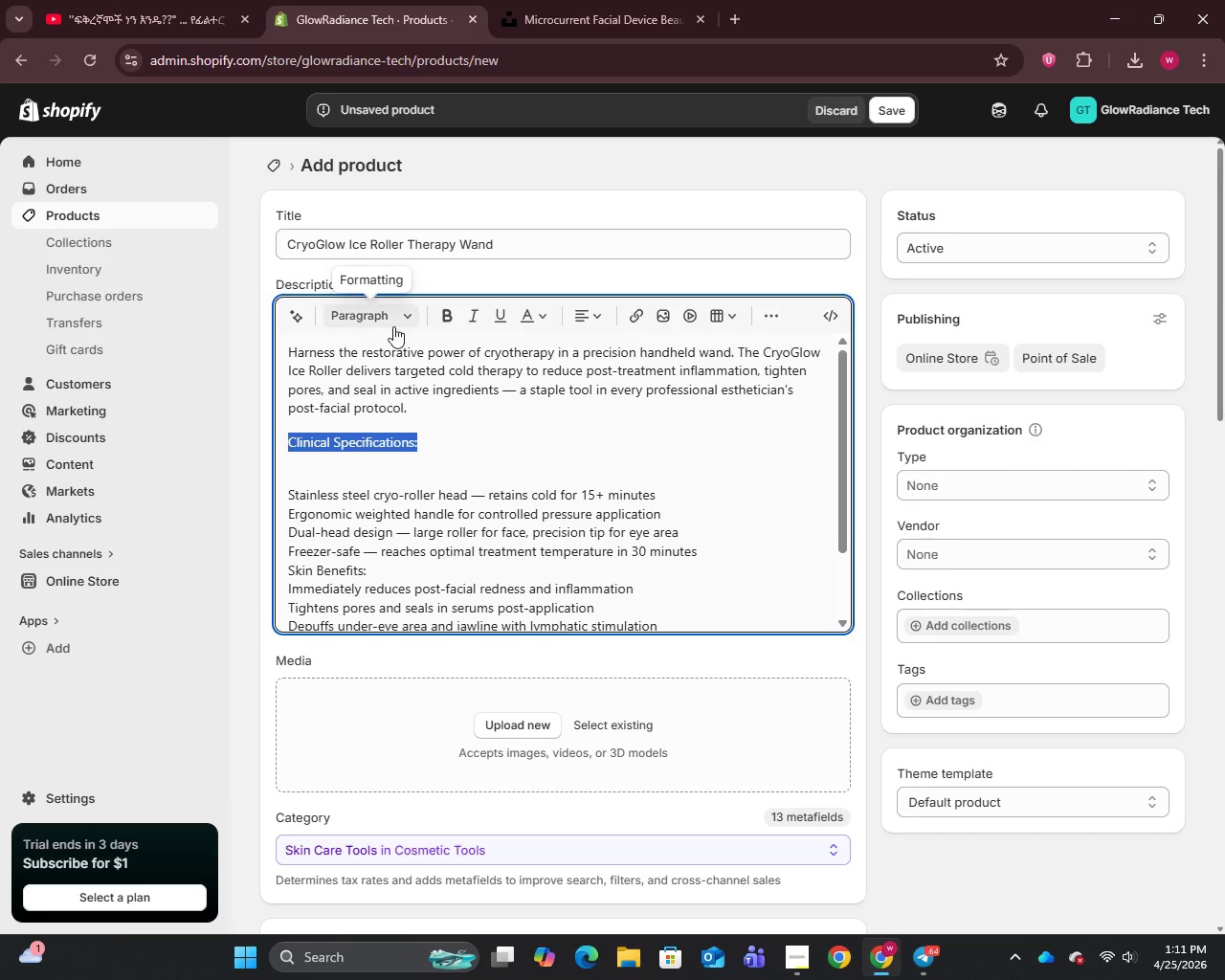 
left_click([394, 325])
 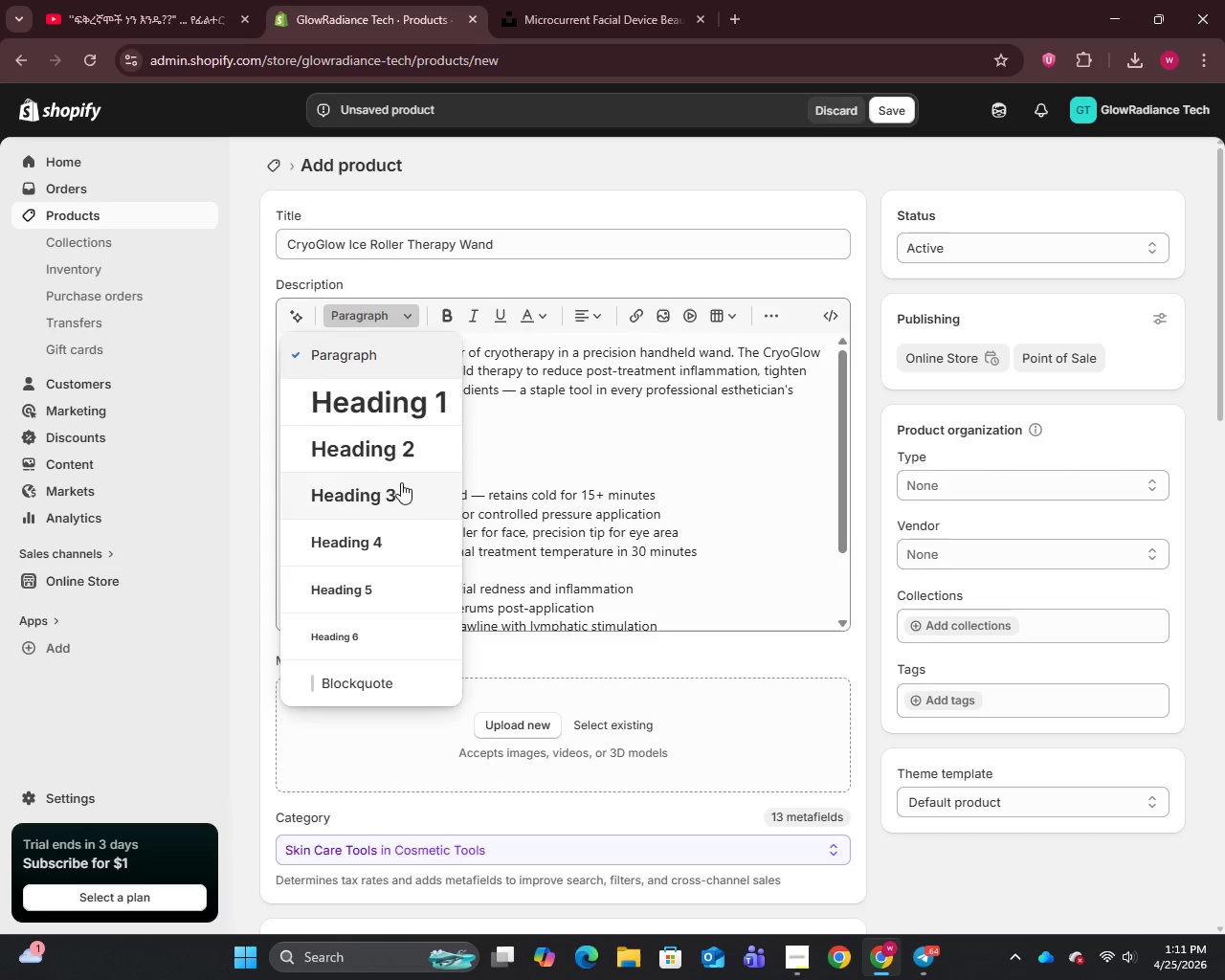 
left_click([394, 496])
 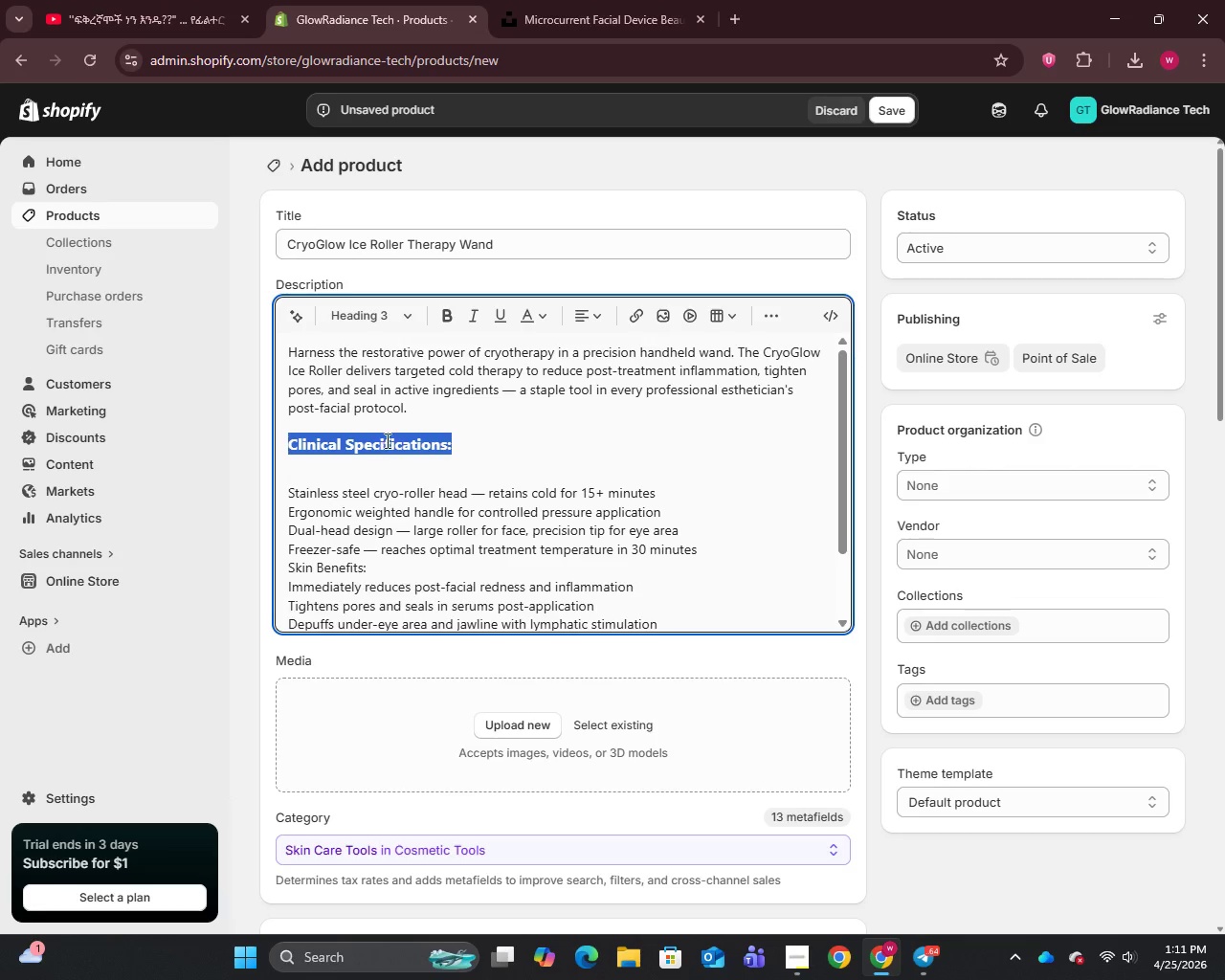 
wait(6.25)
 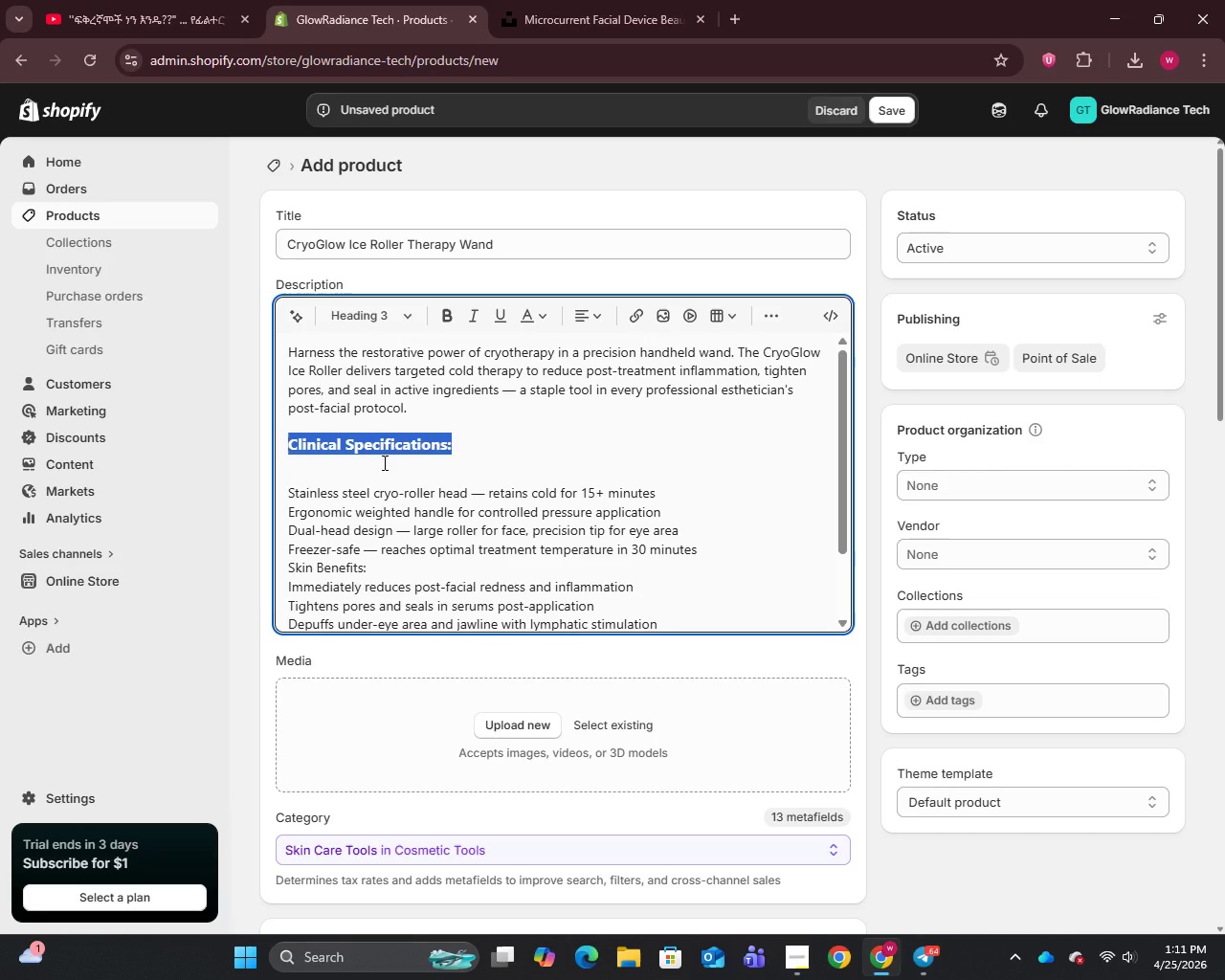 
left_click([515, 393])
 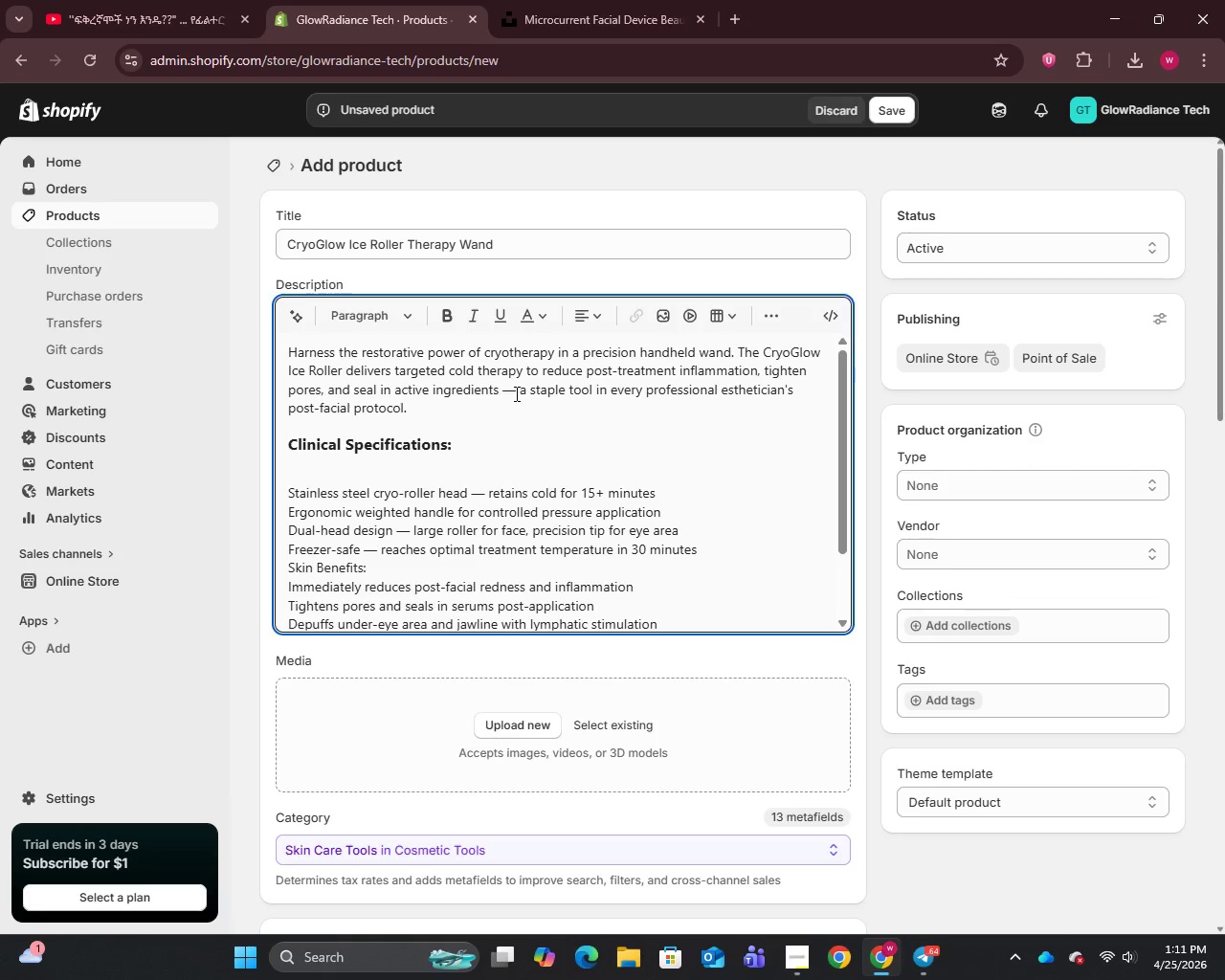 
key(Backspace)
 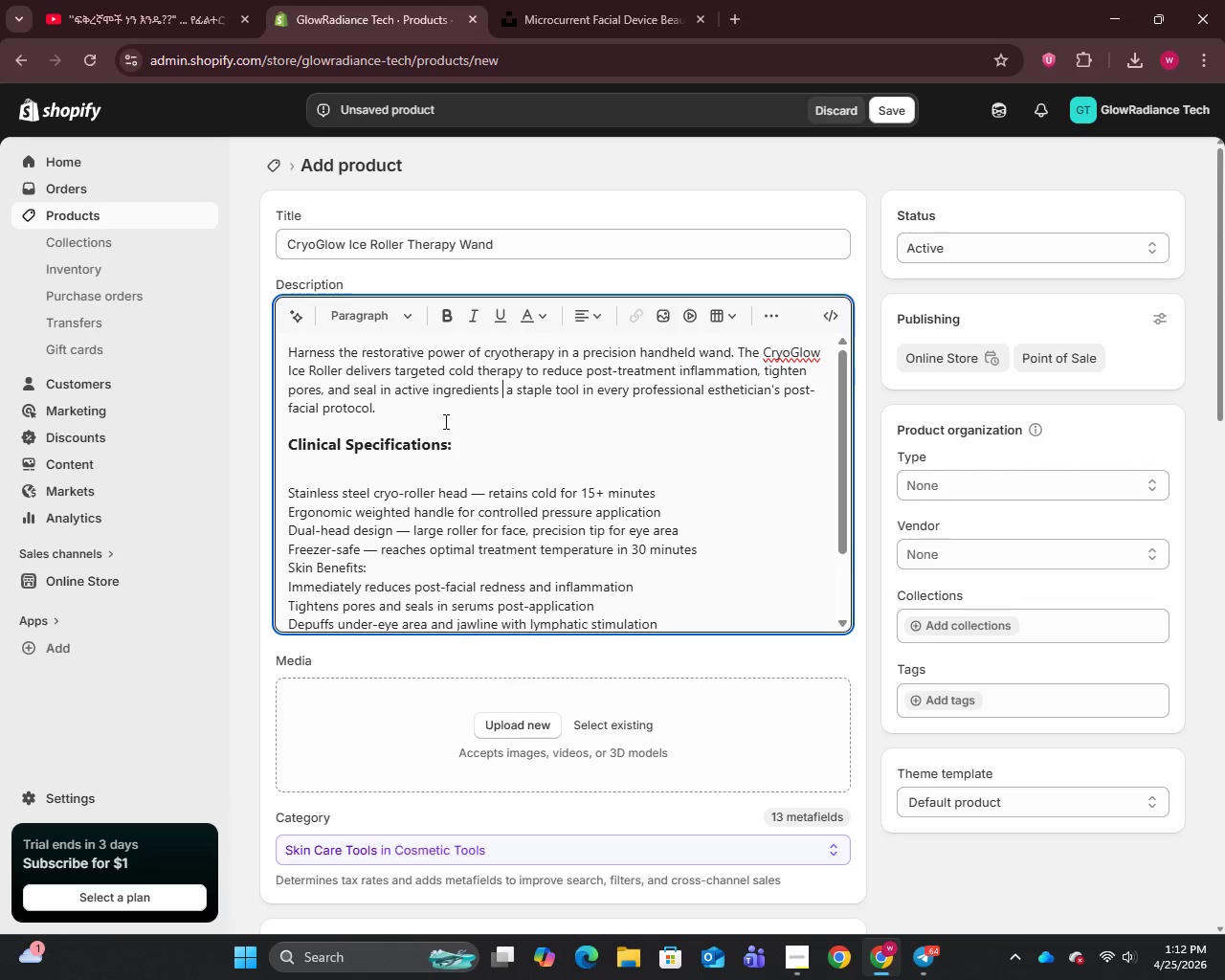 
scroll: coordinate [437, 405], scroll_direction: up, amount: 2.0
 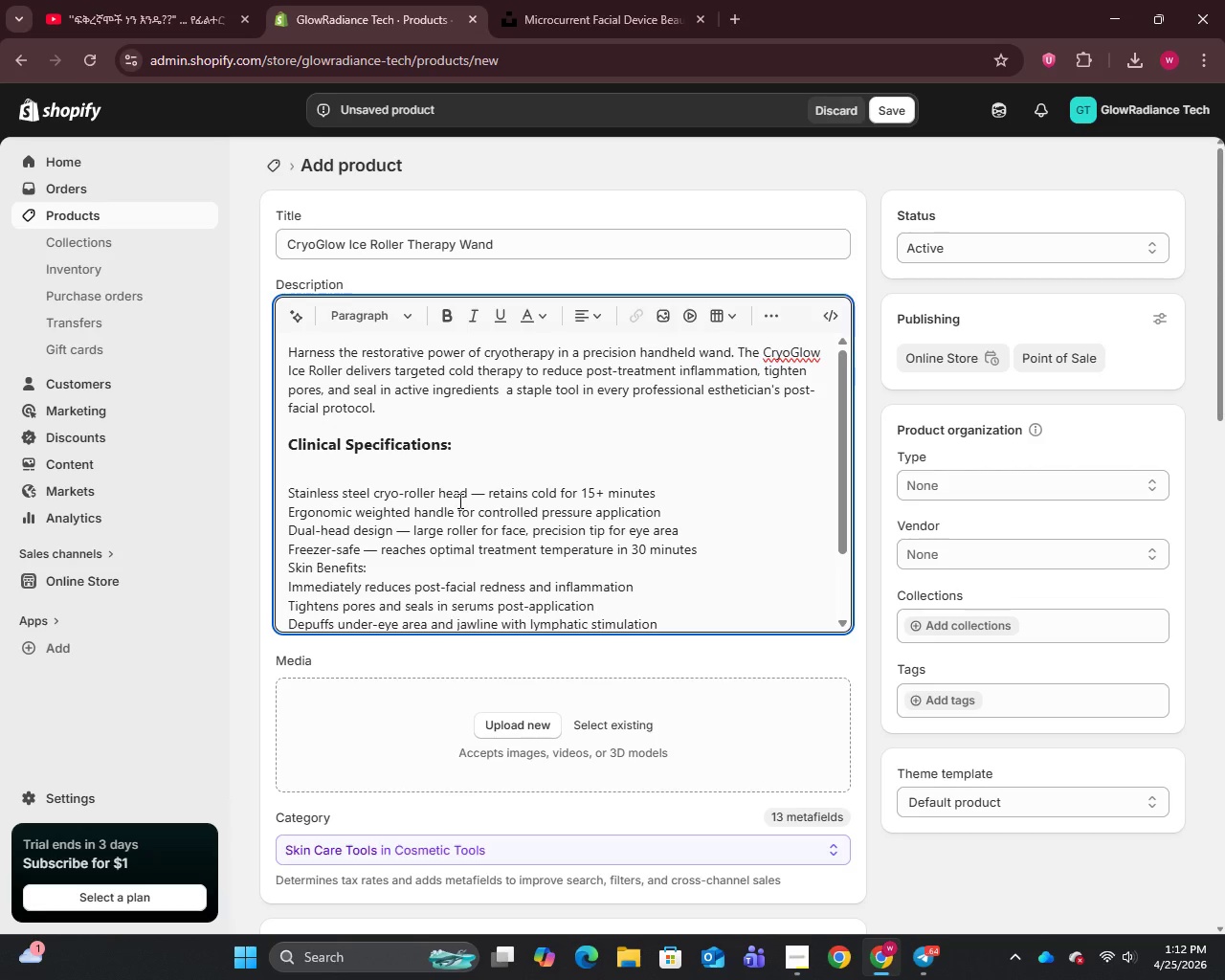 
left_click([308, 475])
 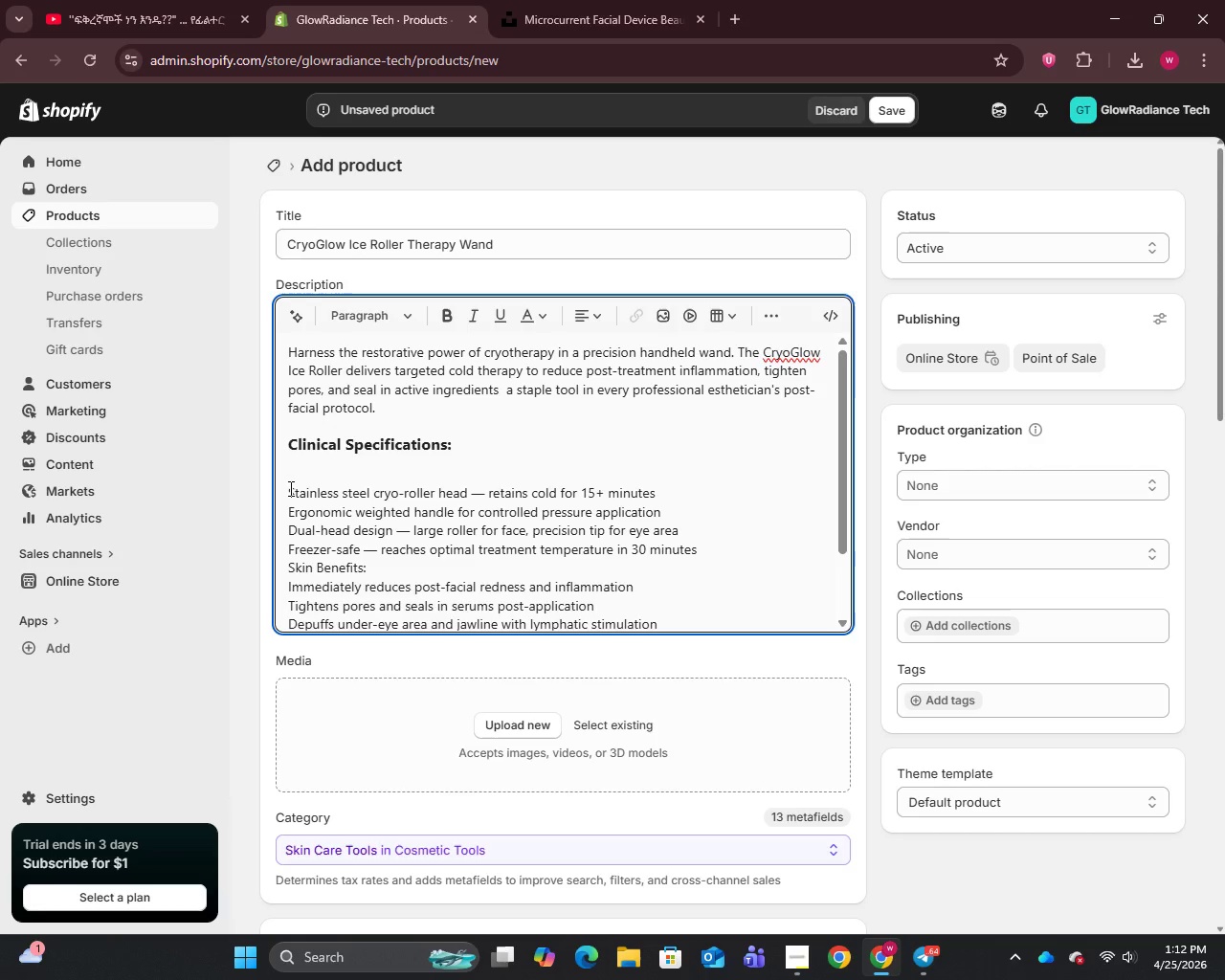 
left_click([289, 488])
 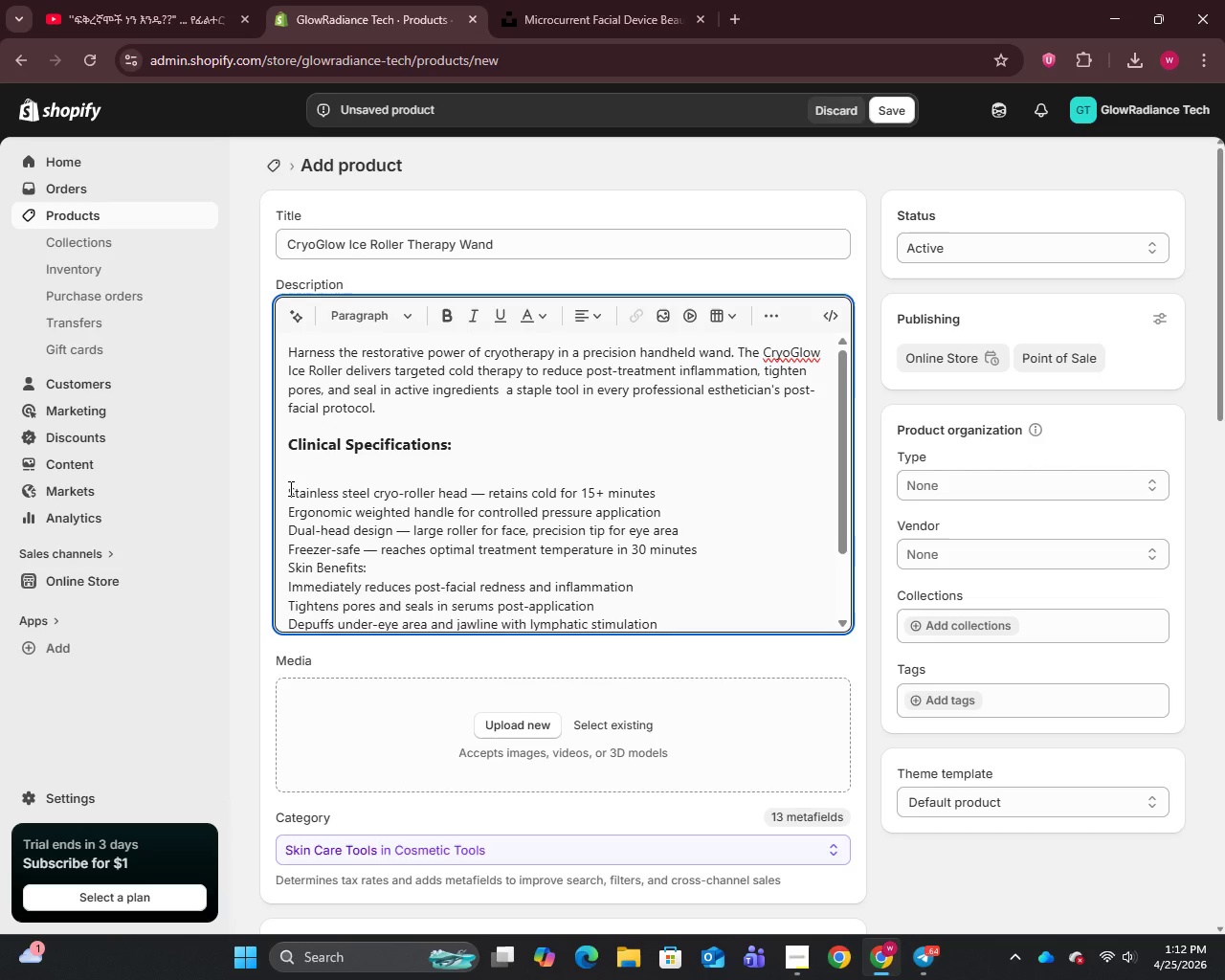 
key(Backspace)
 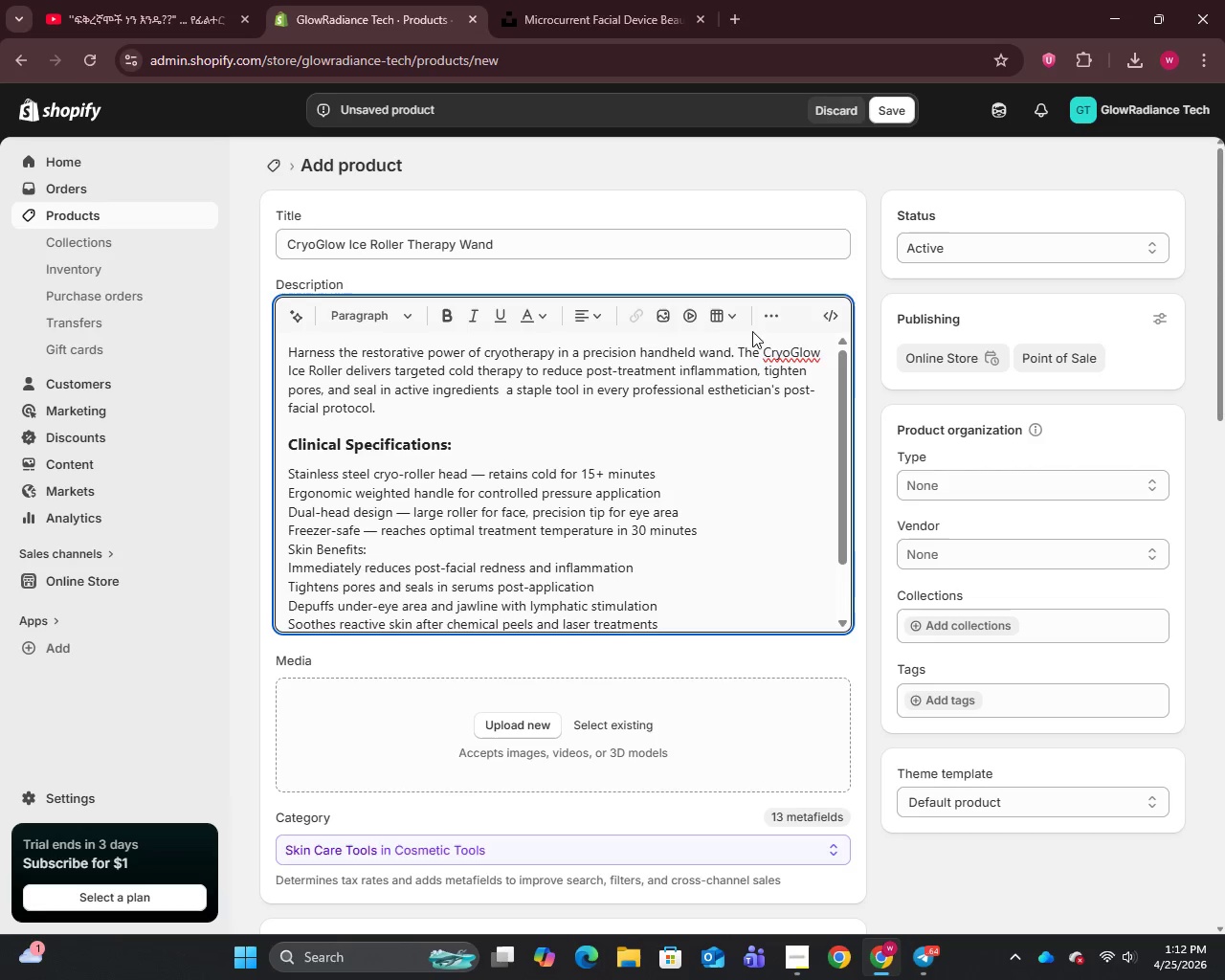 
left_click([771, 317])
 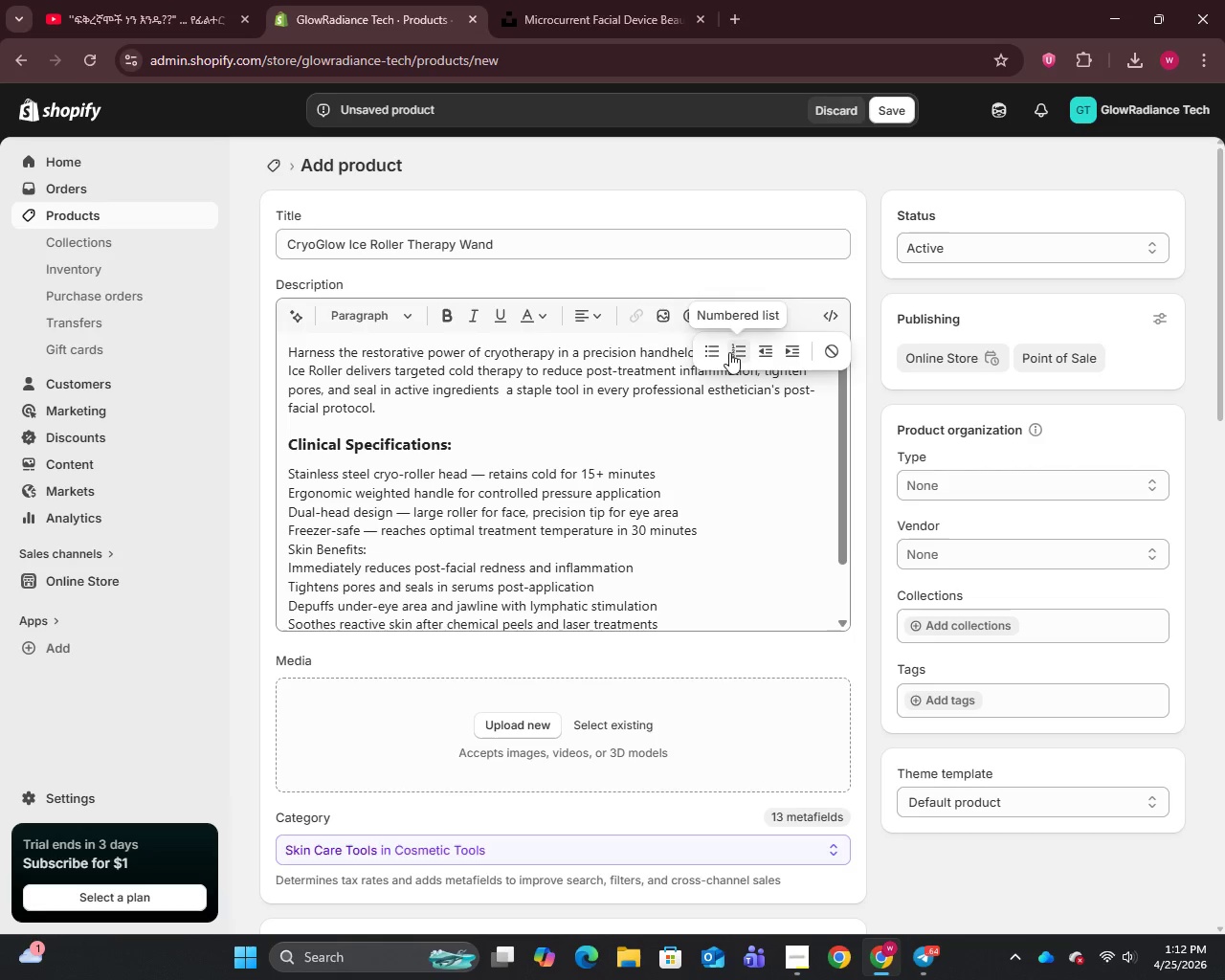 
left_click([708, 352])
 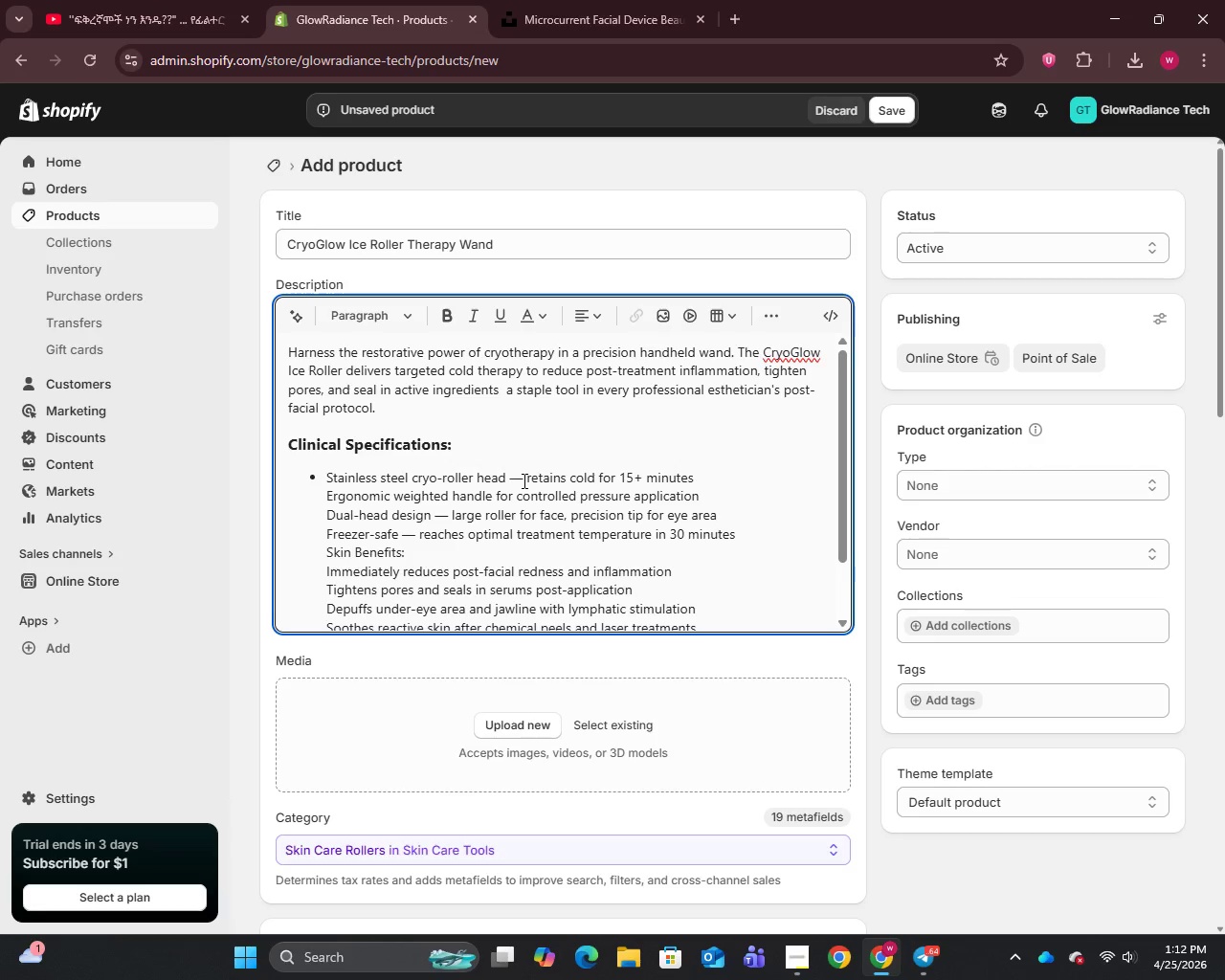 
wait(5.31)
 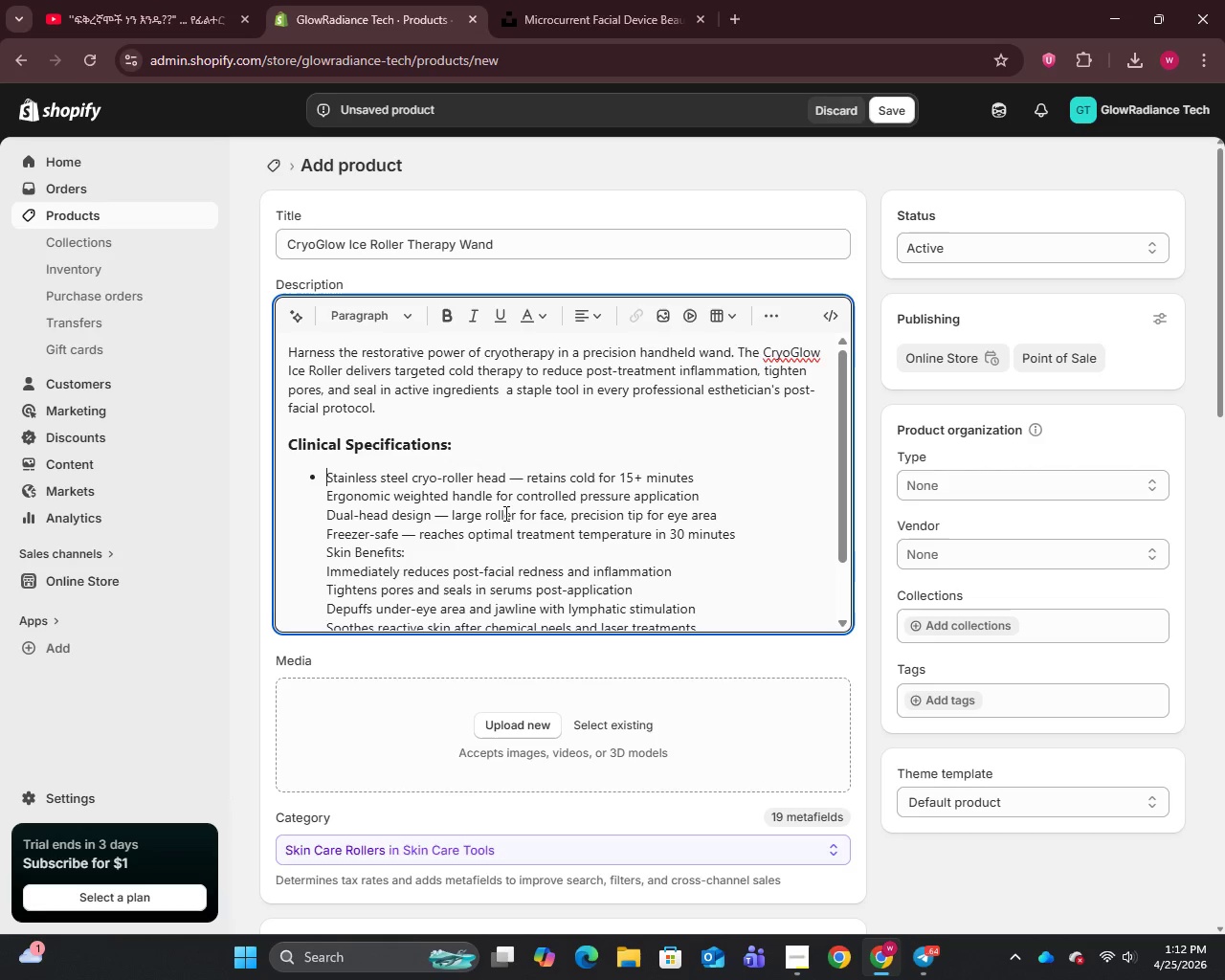 
left_click([523, 480])
 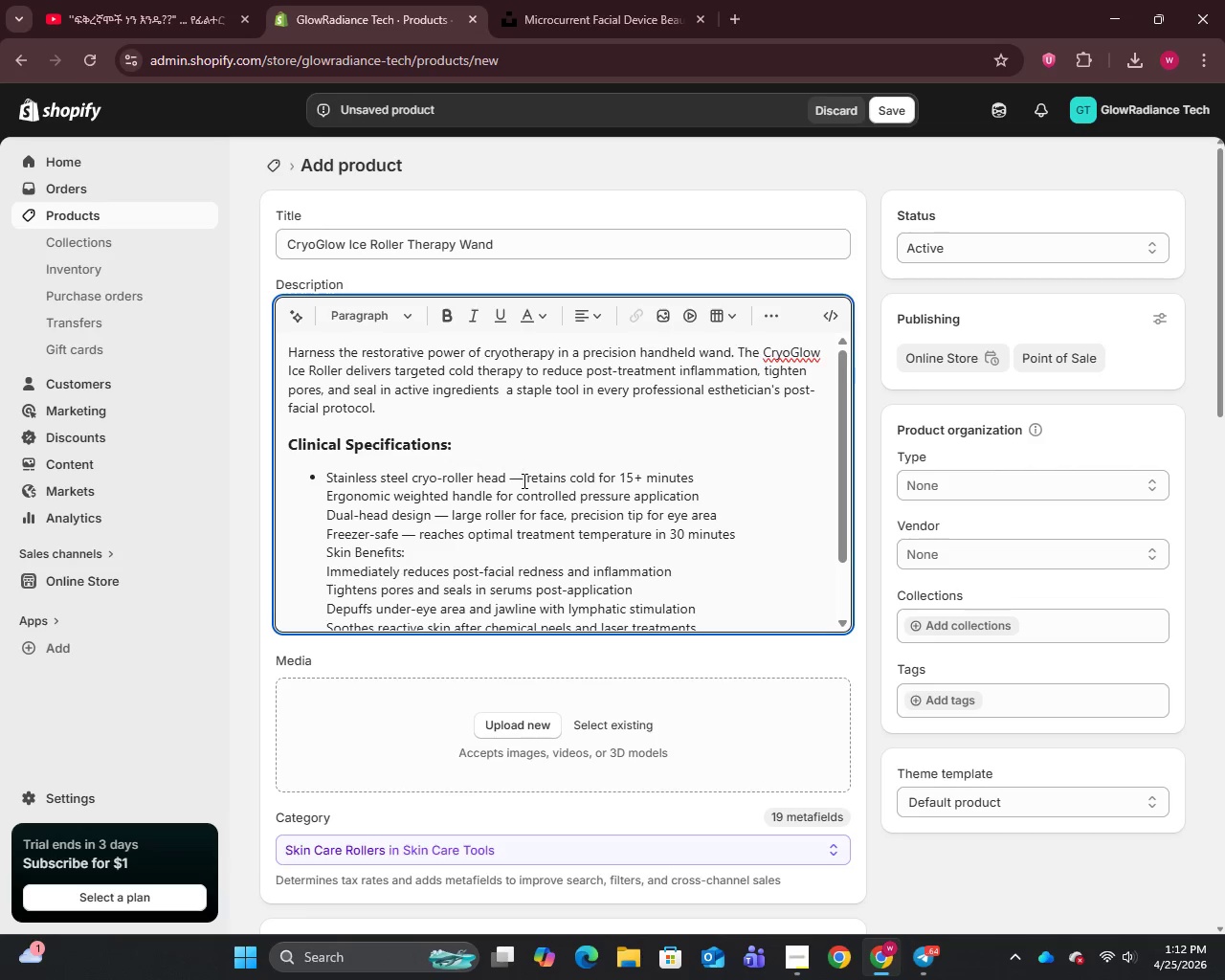 
key(Backspace)
 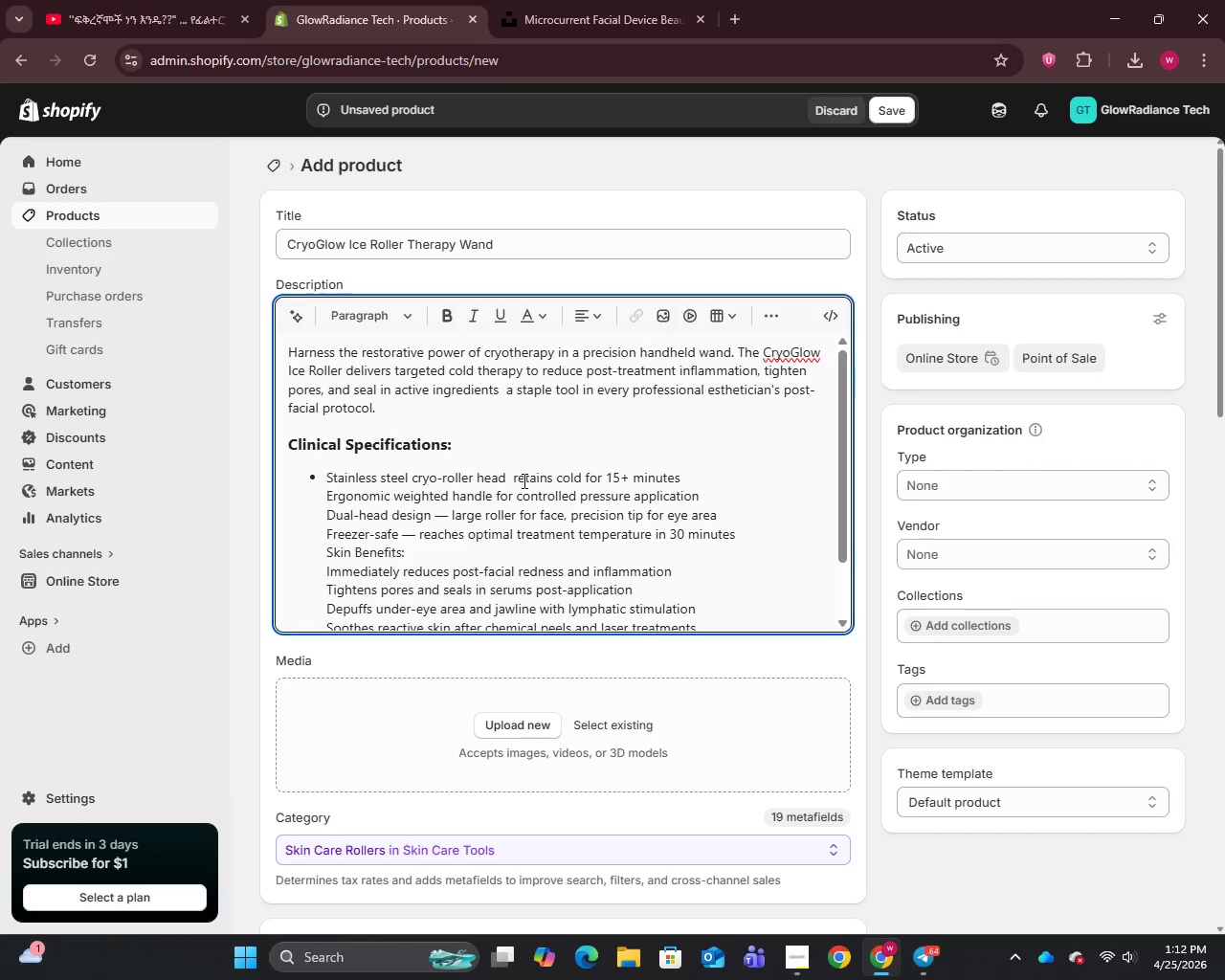 
key(Backspace)
 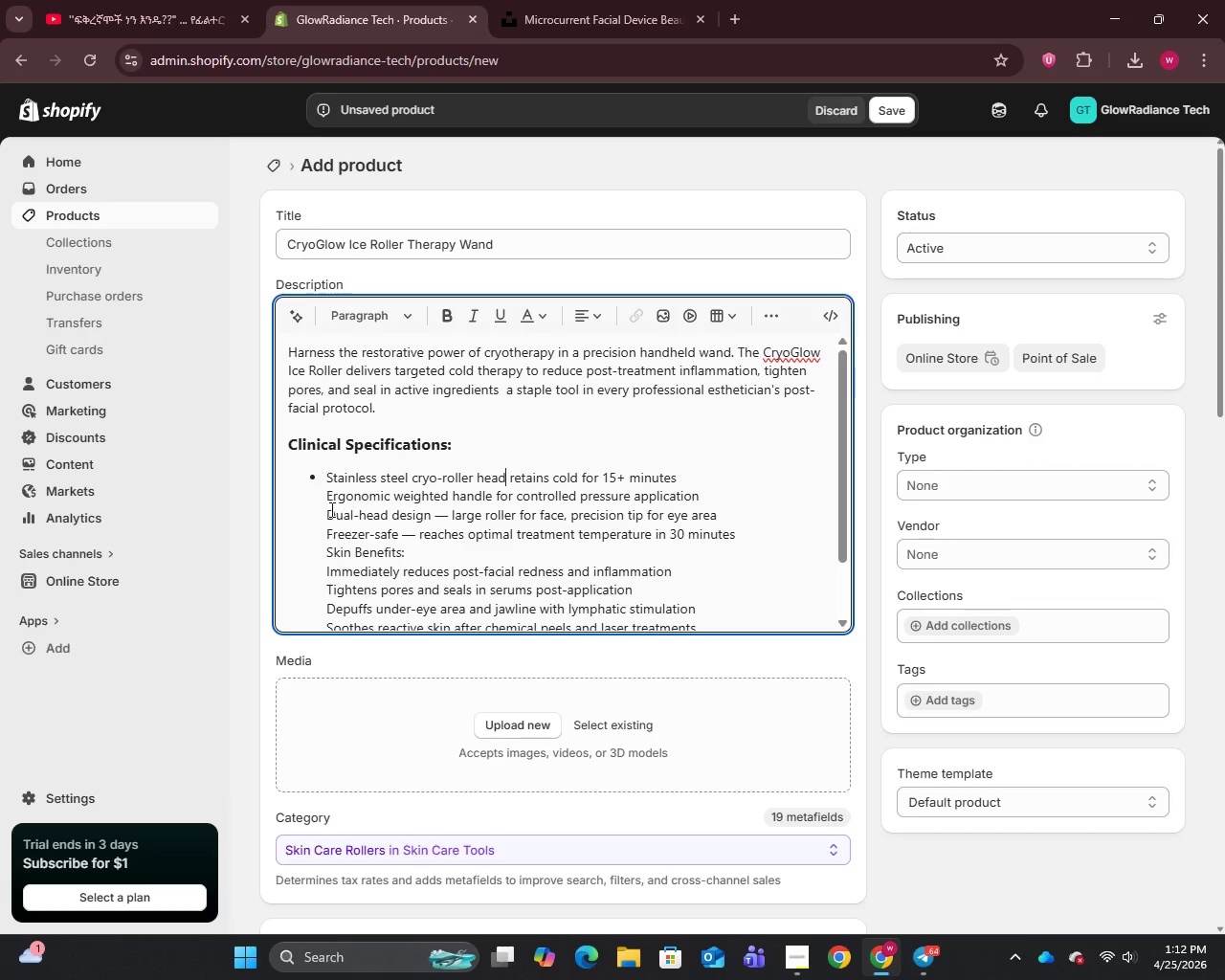 
left_click([327, 497])
 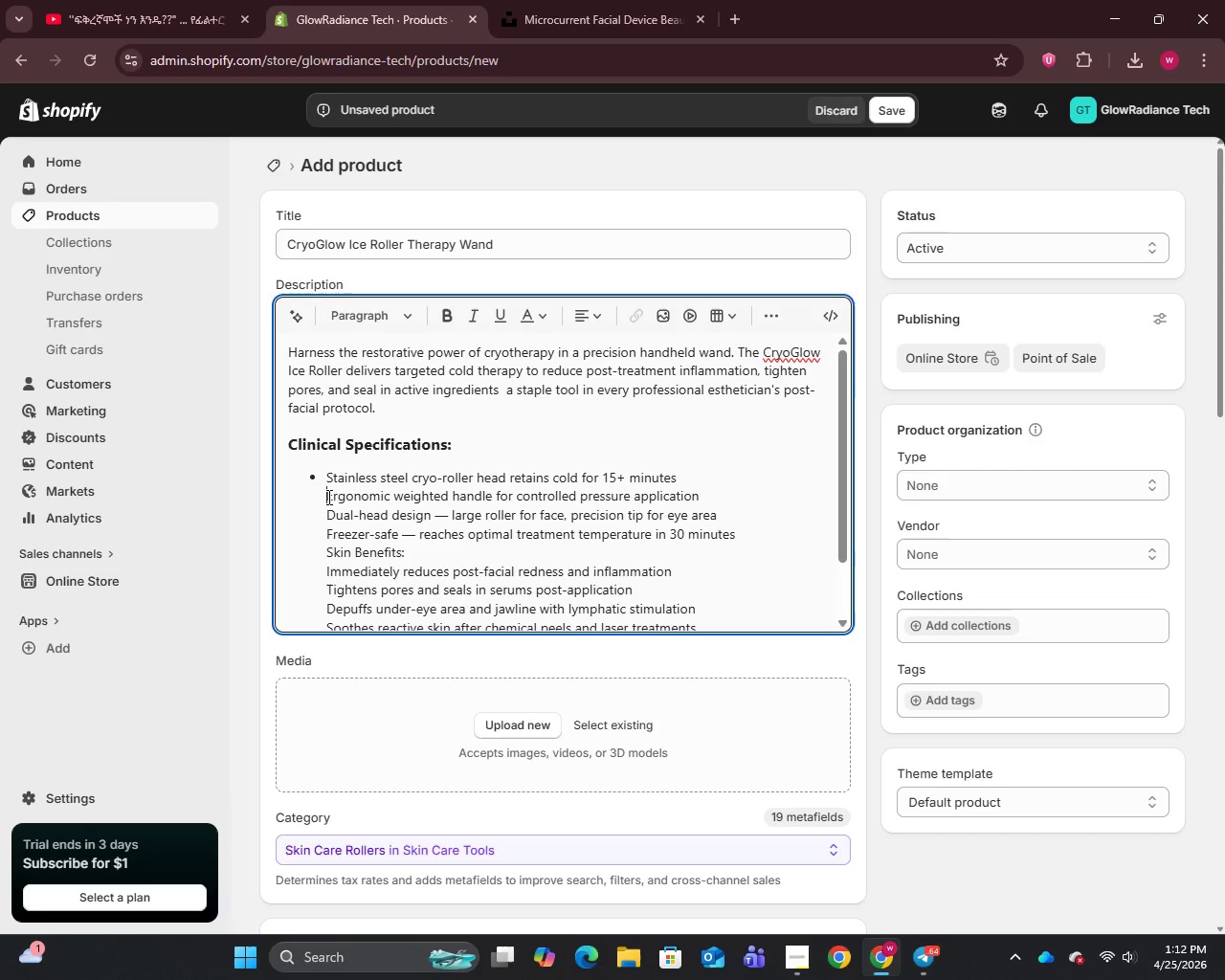 
key(Enter)
 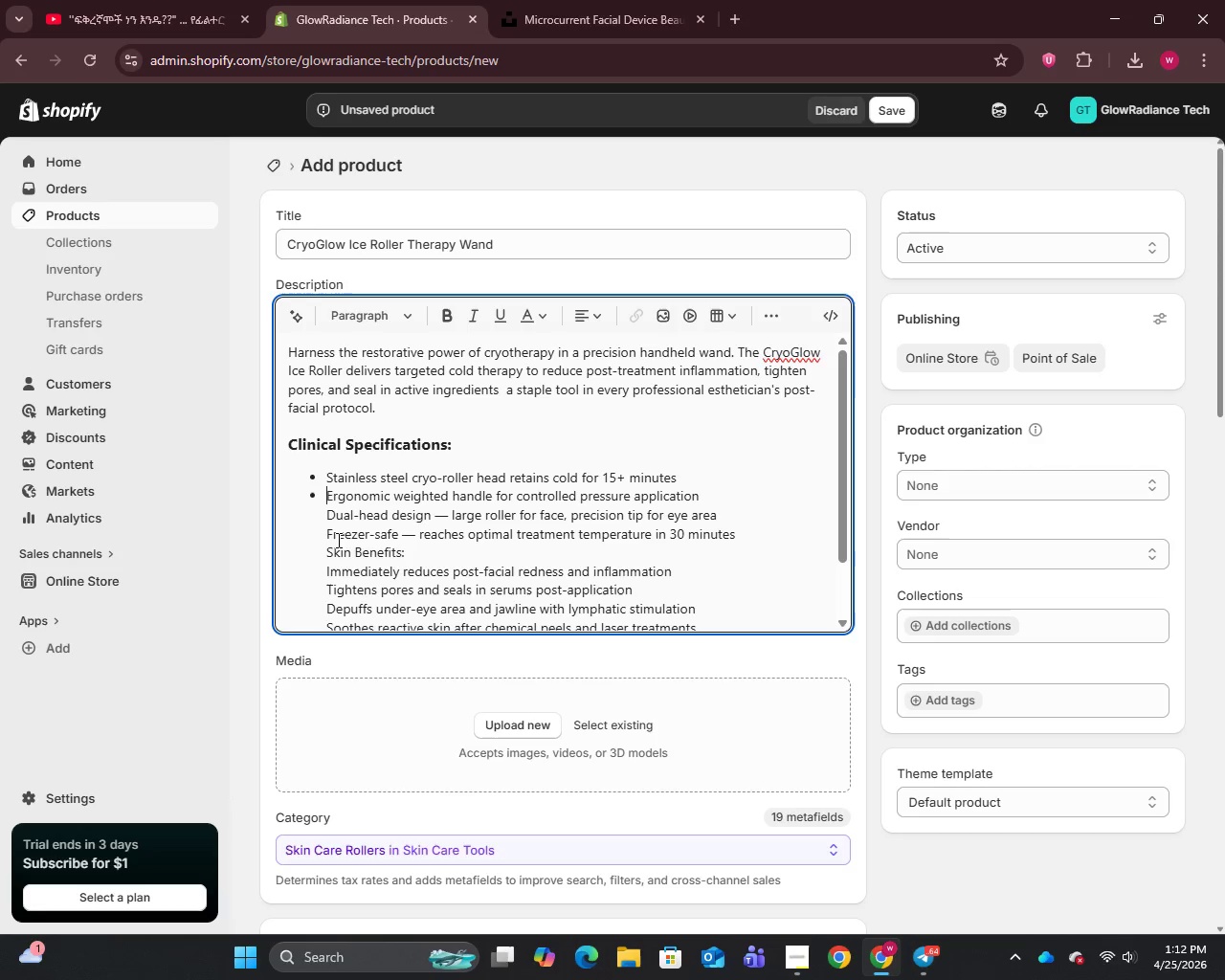 
left_click([323, 512])
 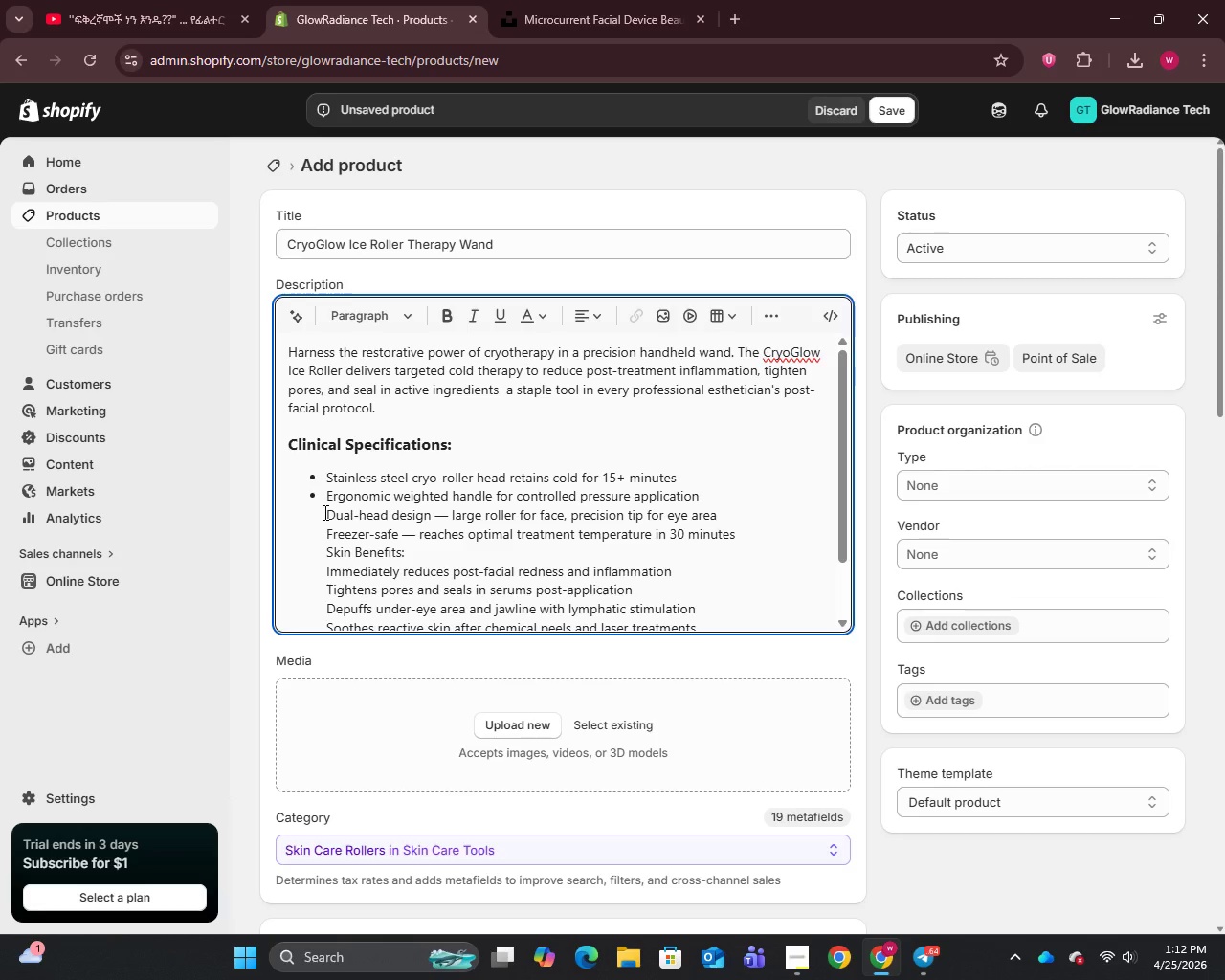 
key(Enter)
 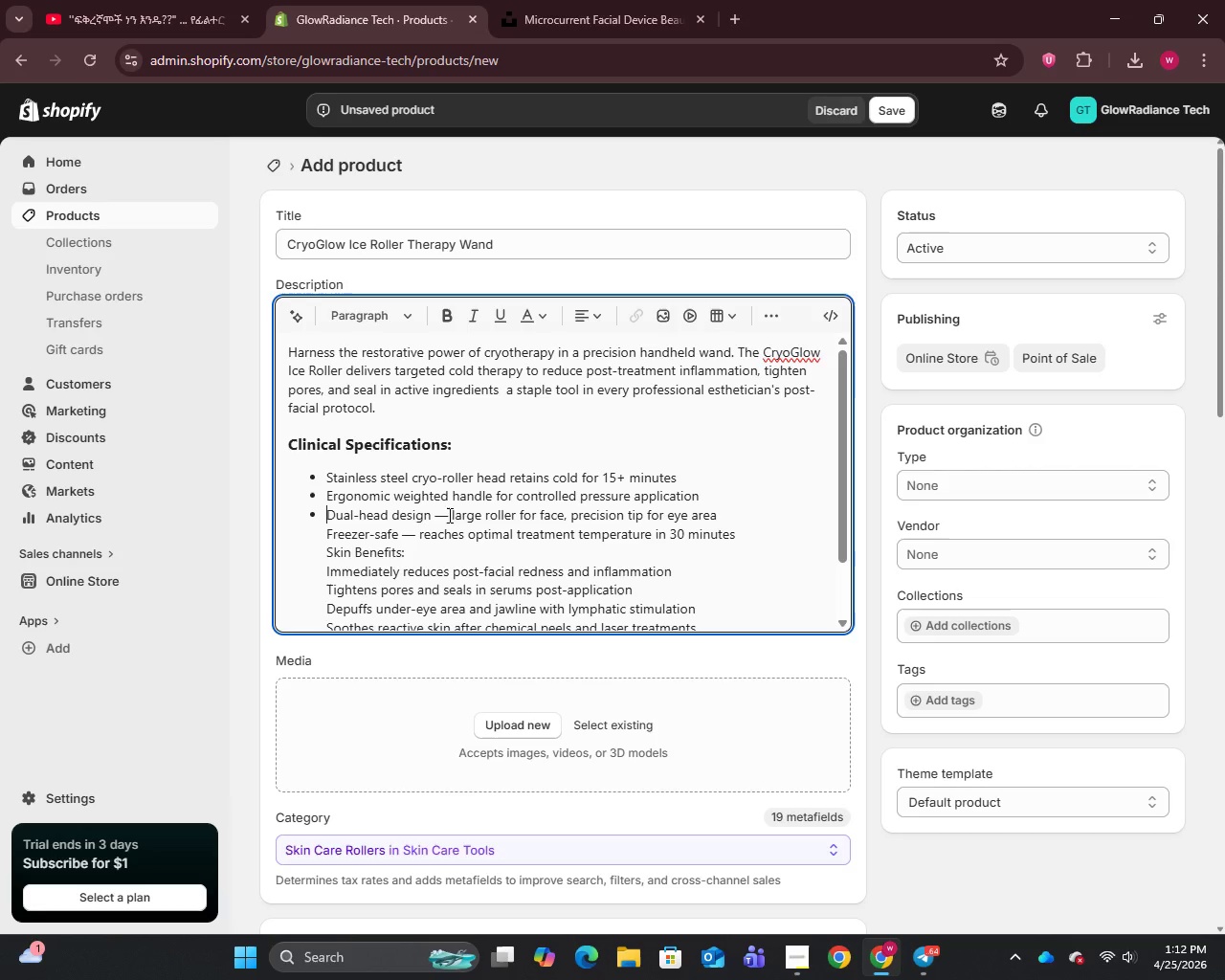 
left_click([452, 517])
 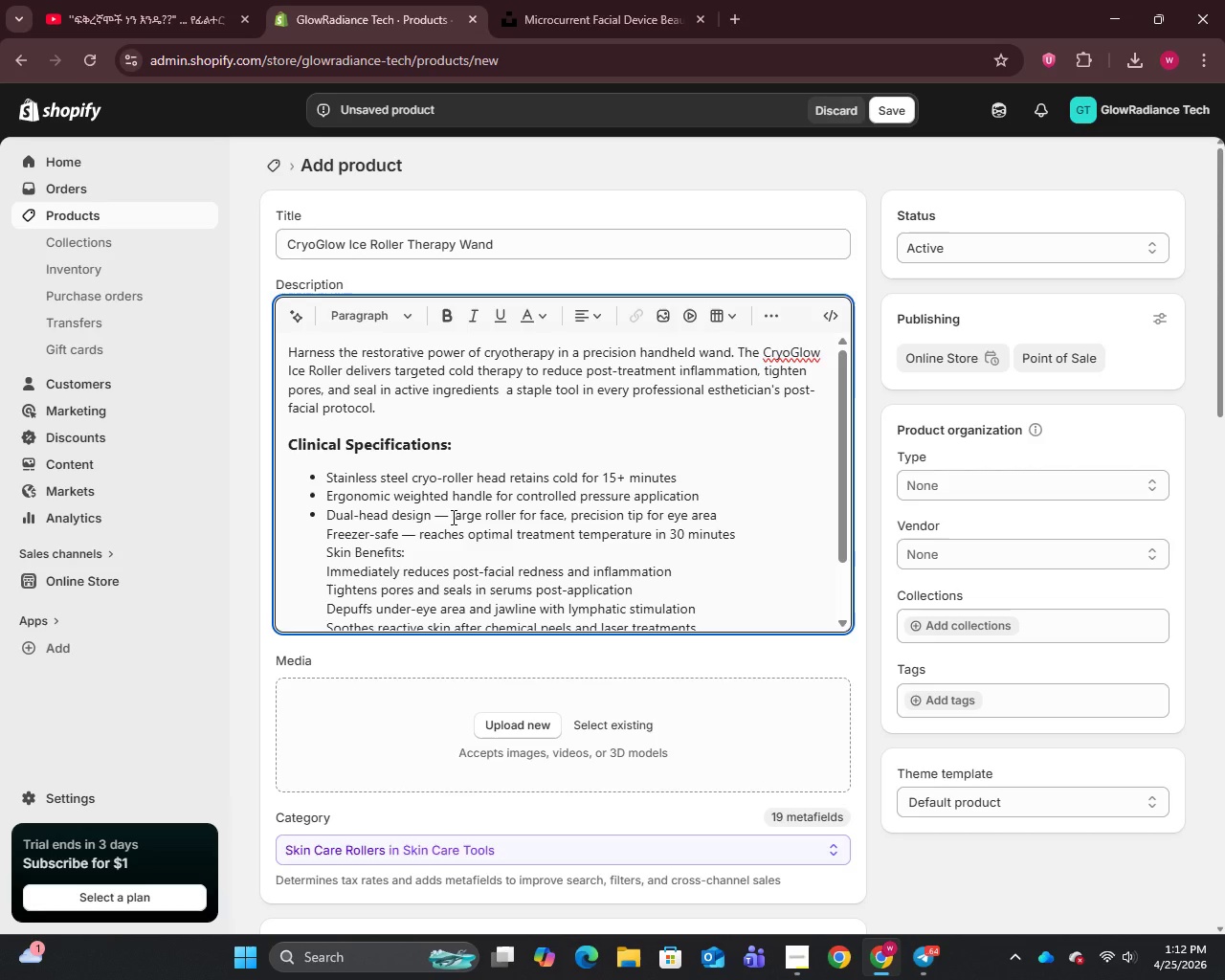 
key(Backspace)
 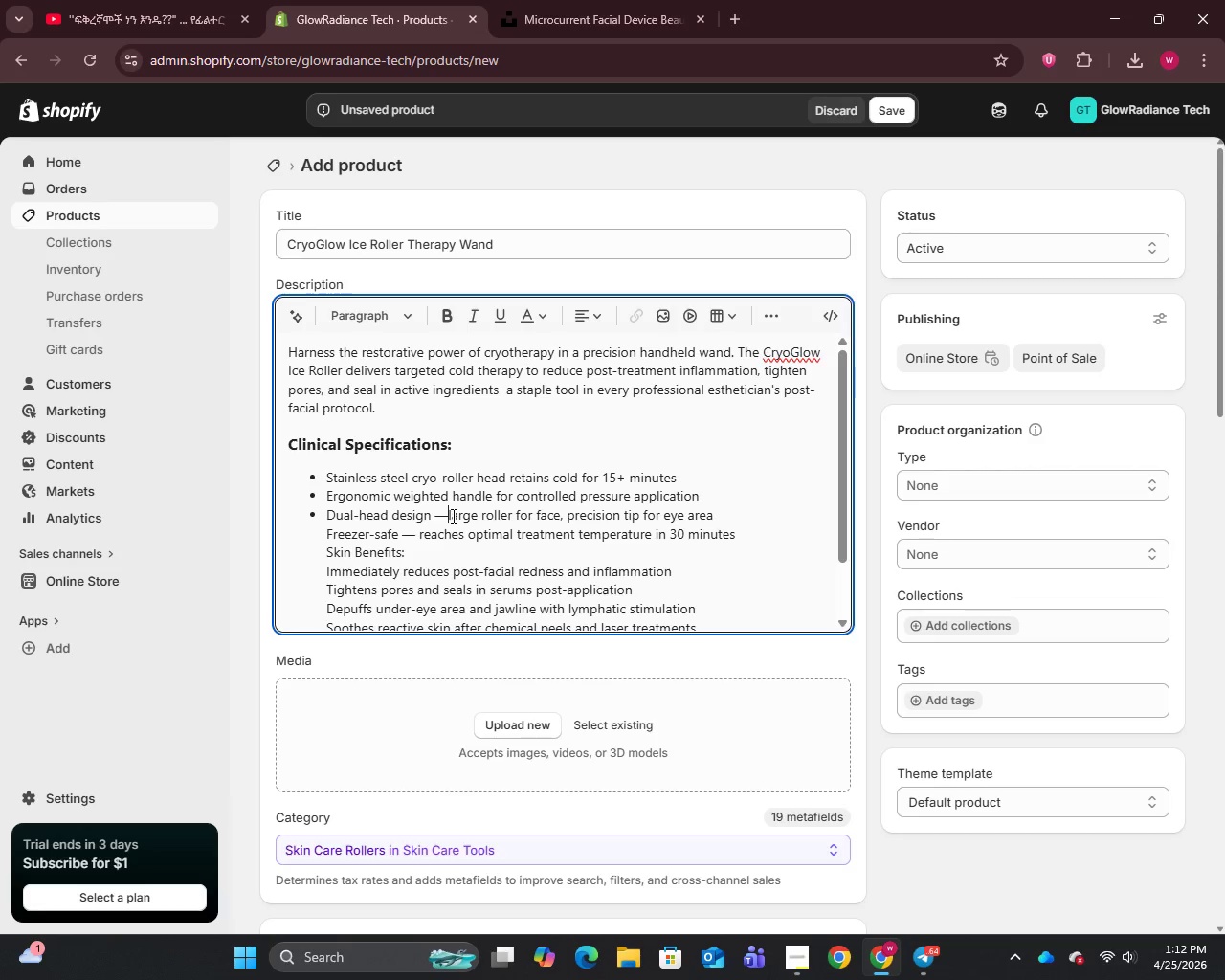 
key(Backspace)
 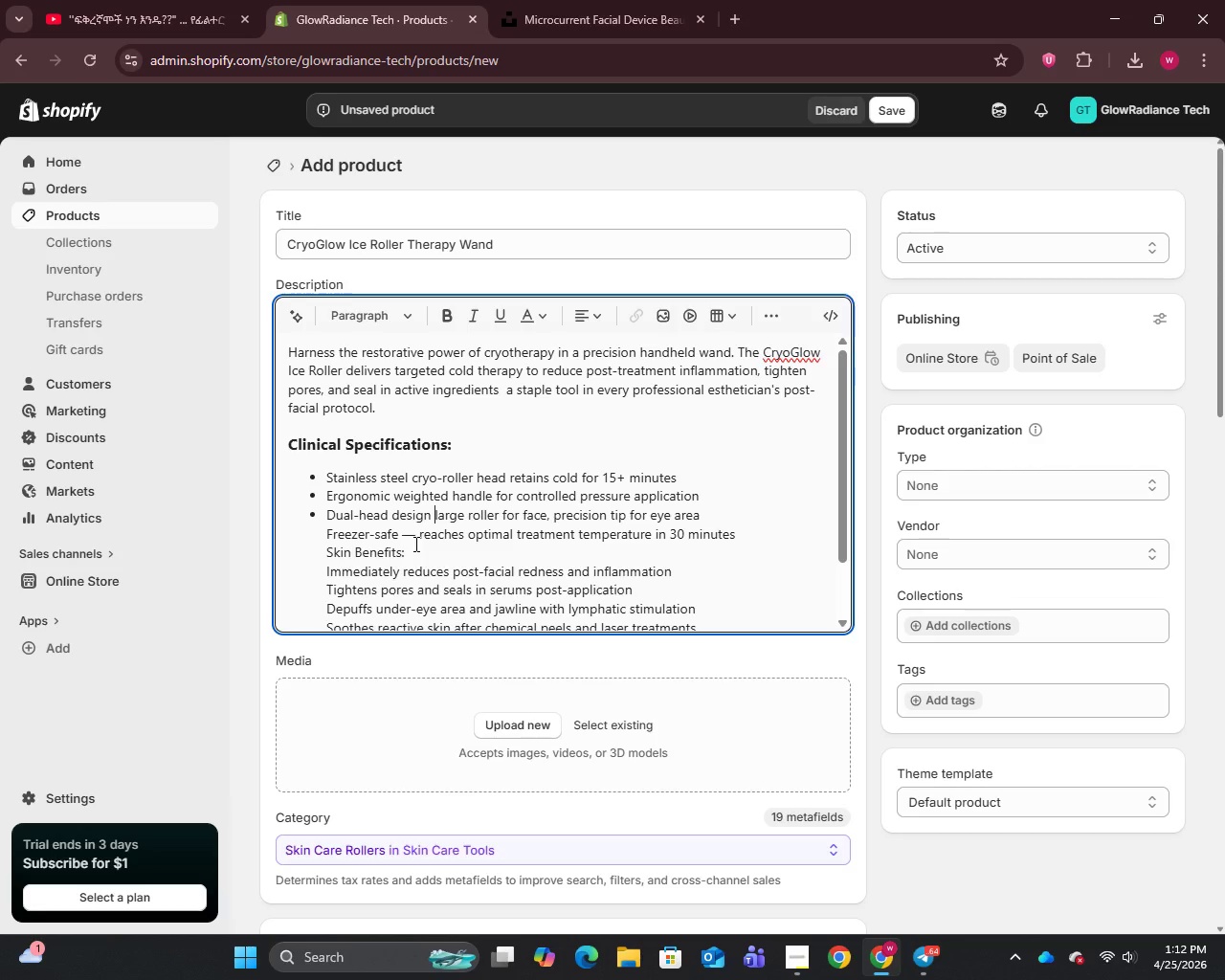 
left_click([414, 538])
 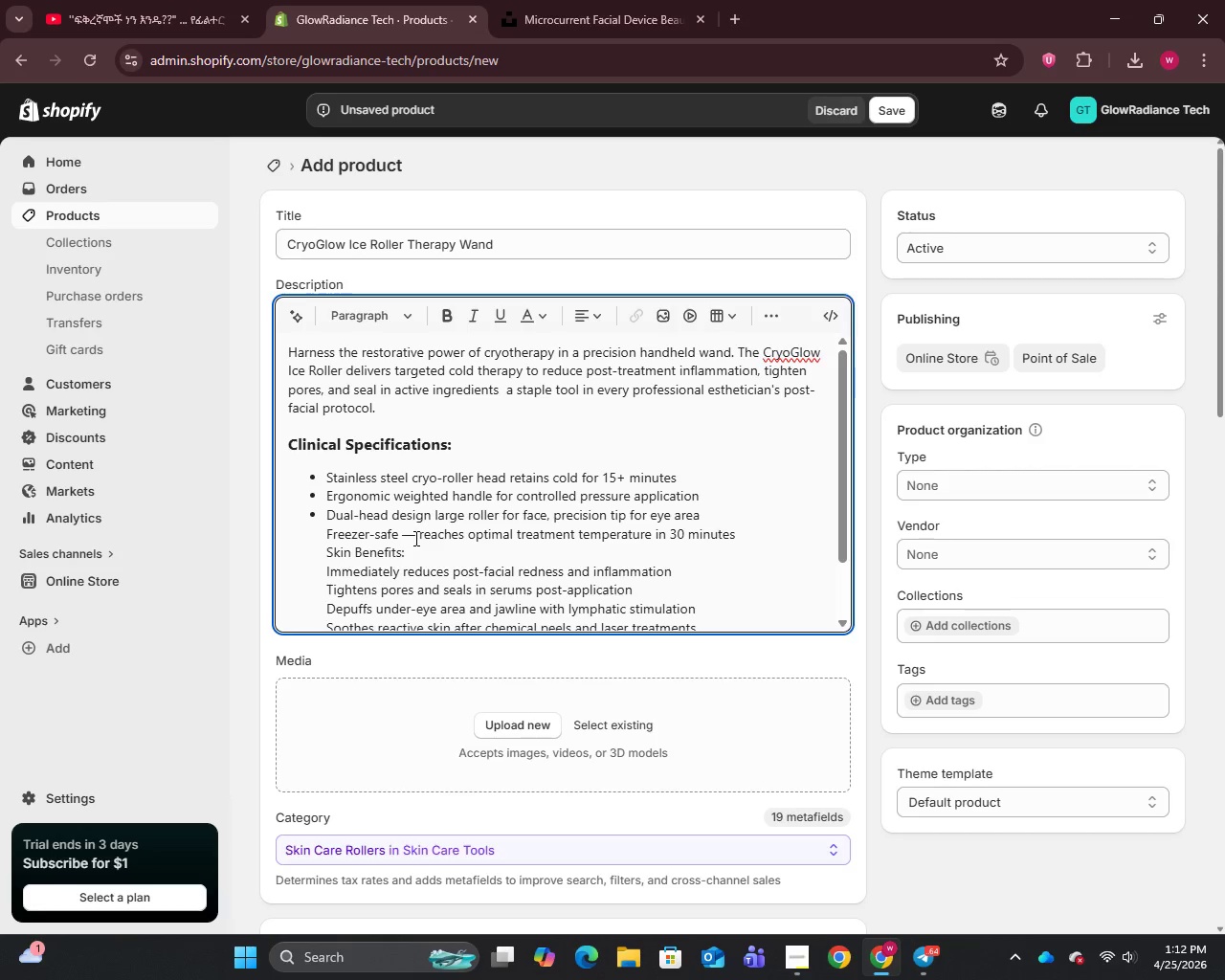 
key(Backspace)
 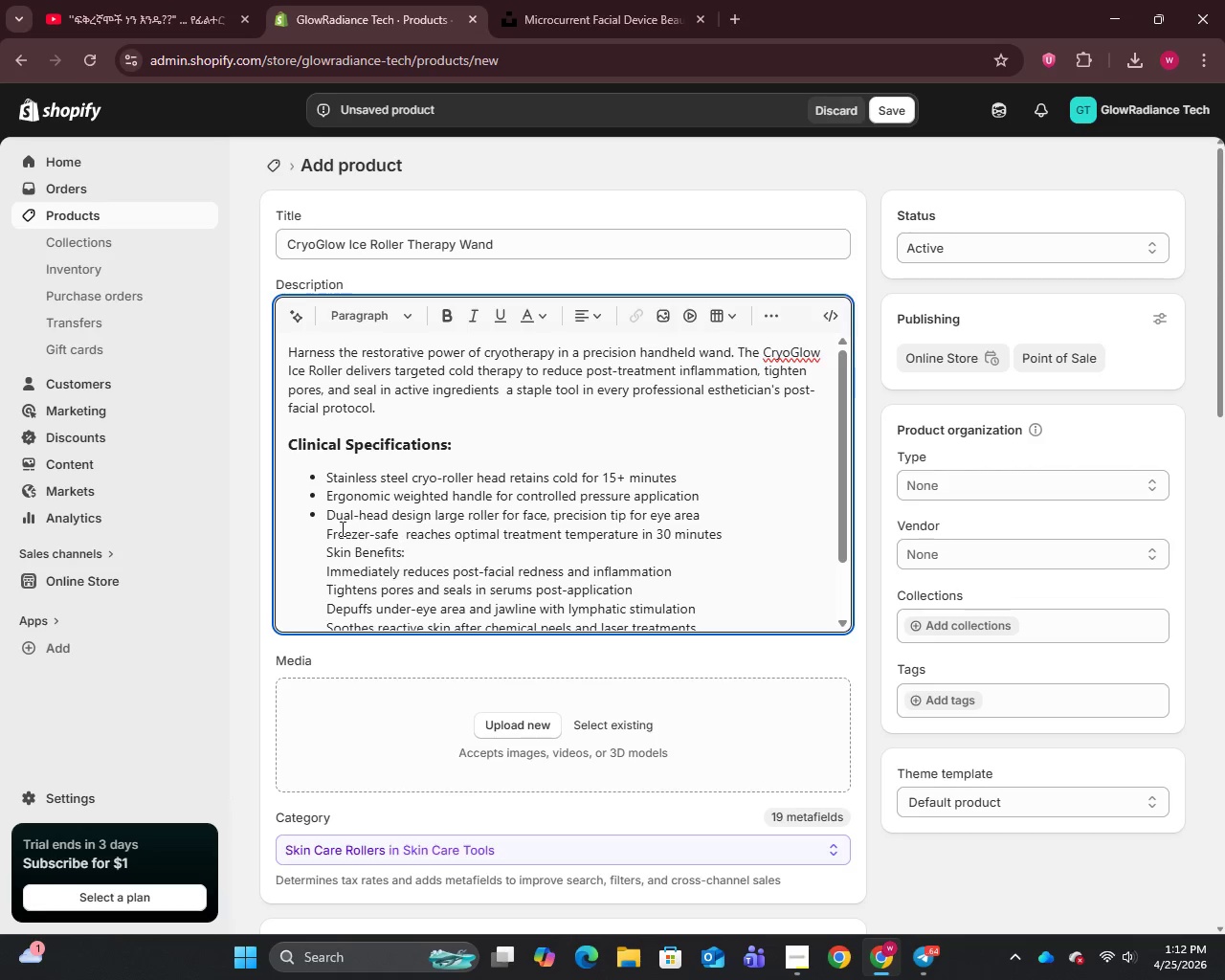 
left_click([324, 537])
 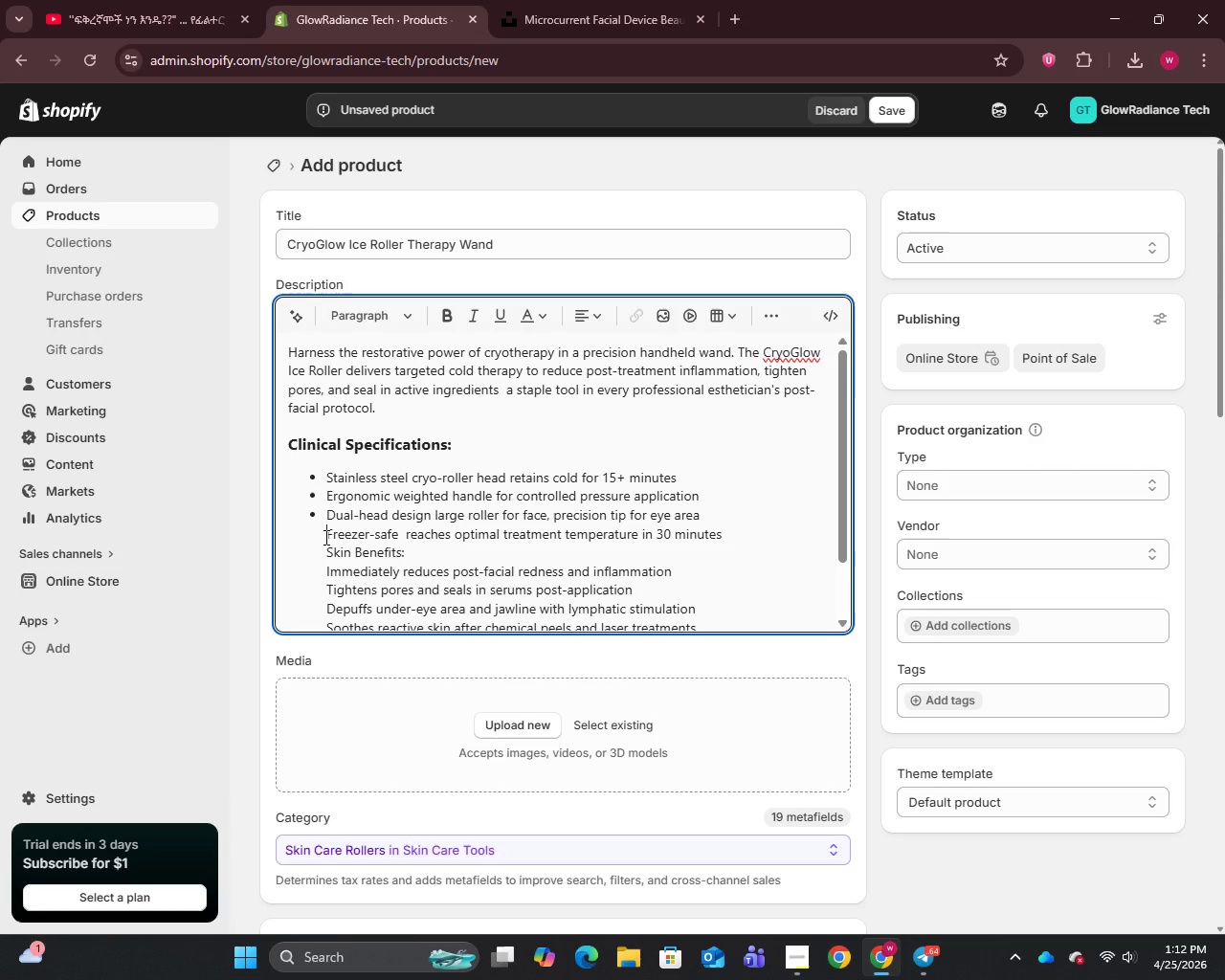 
key(Enter)
 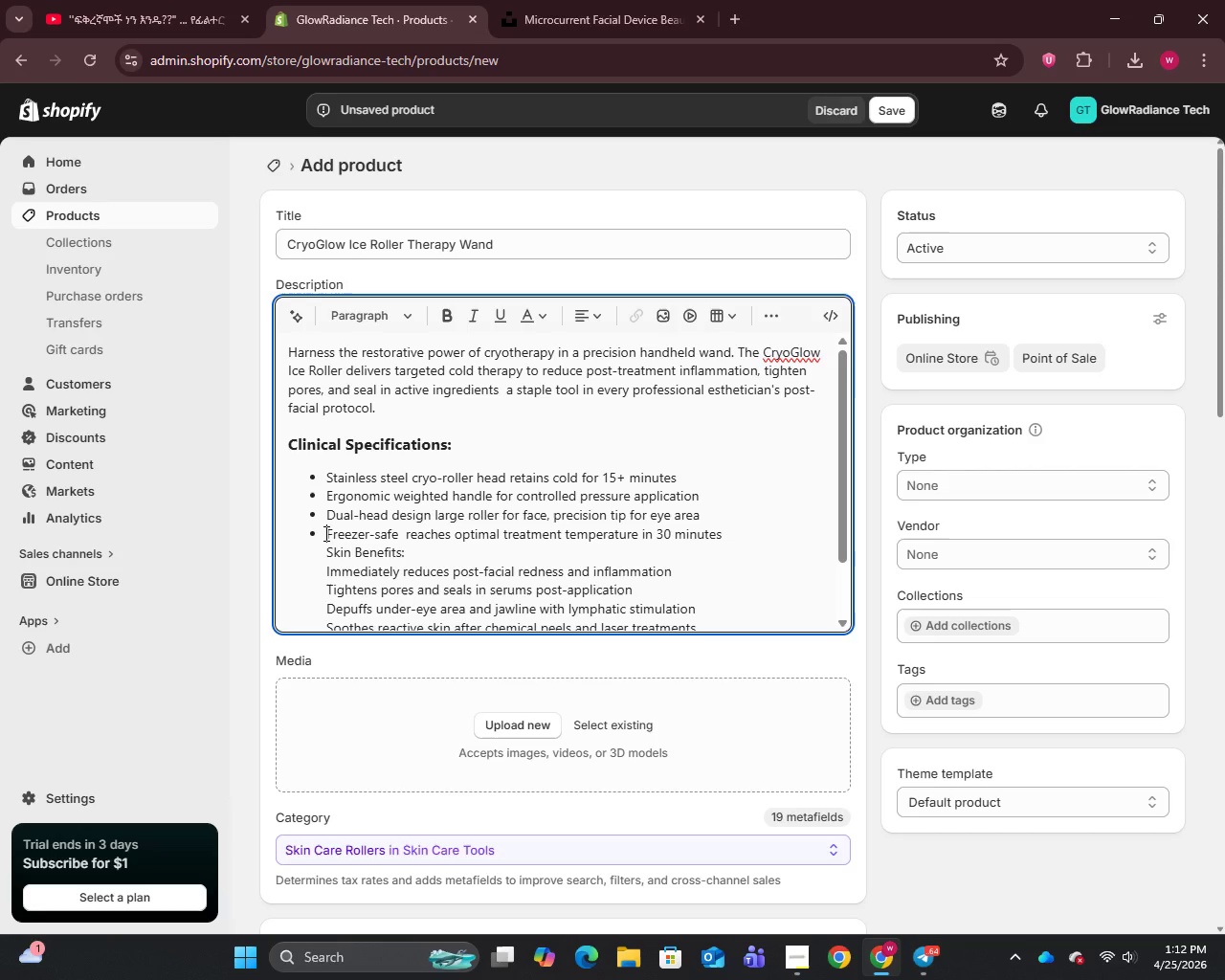 
scroll: coordinate [327, 530], scroll_direction: down, amount: 1.0
 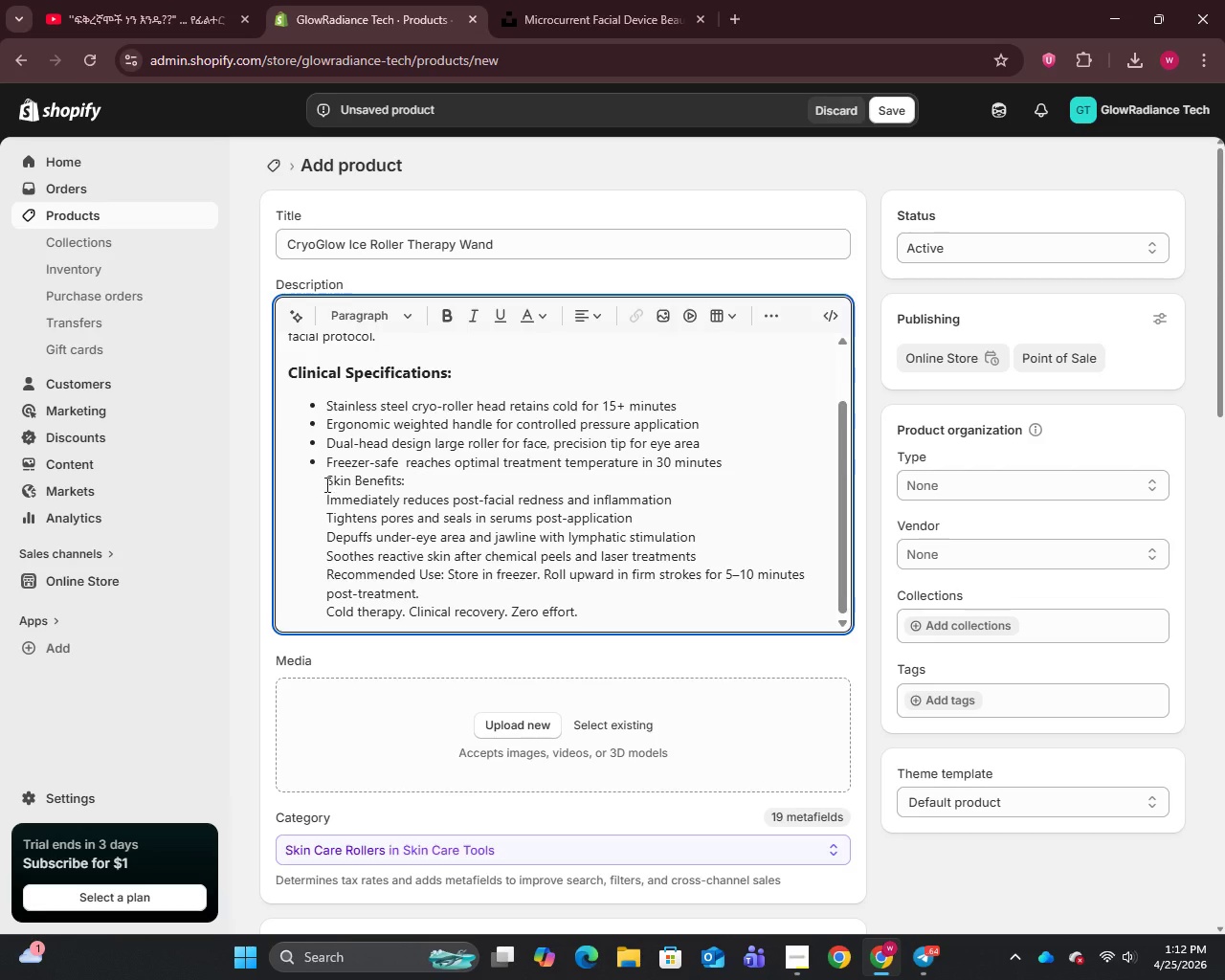 
left_click([324, 483])
 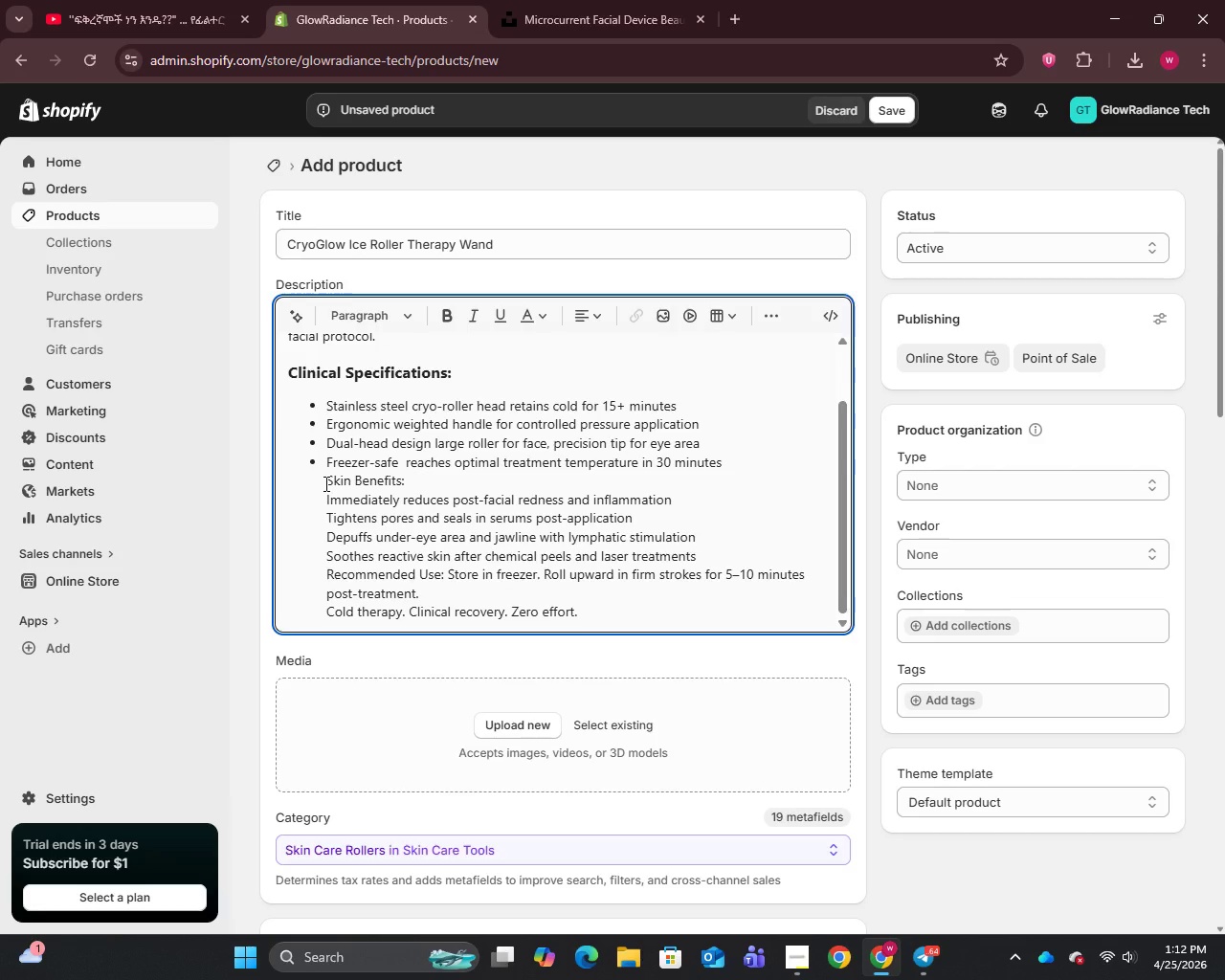 
key(Enter)
 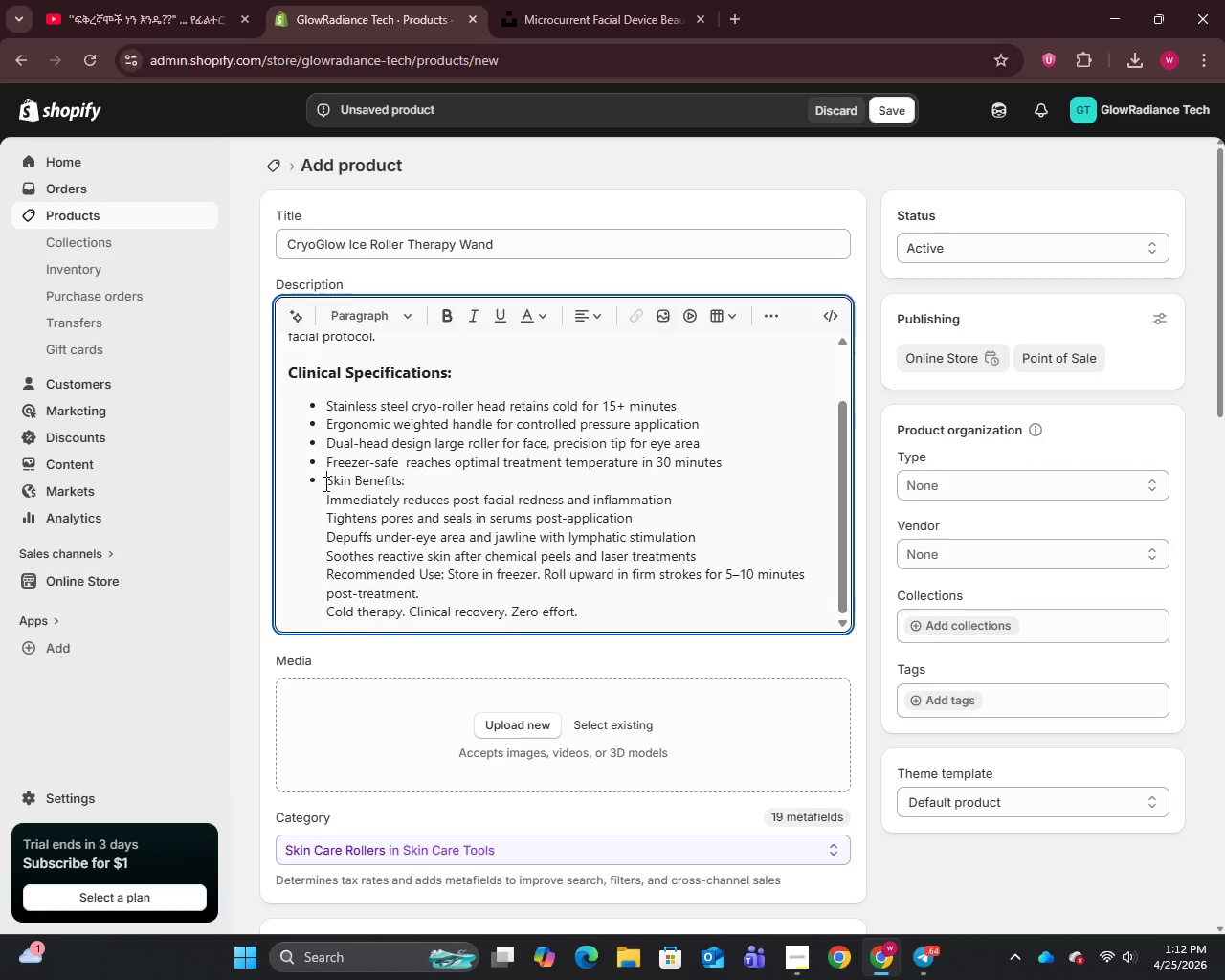 
key(Enter)
 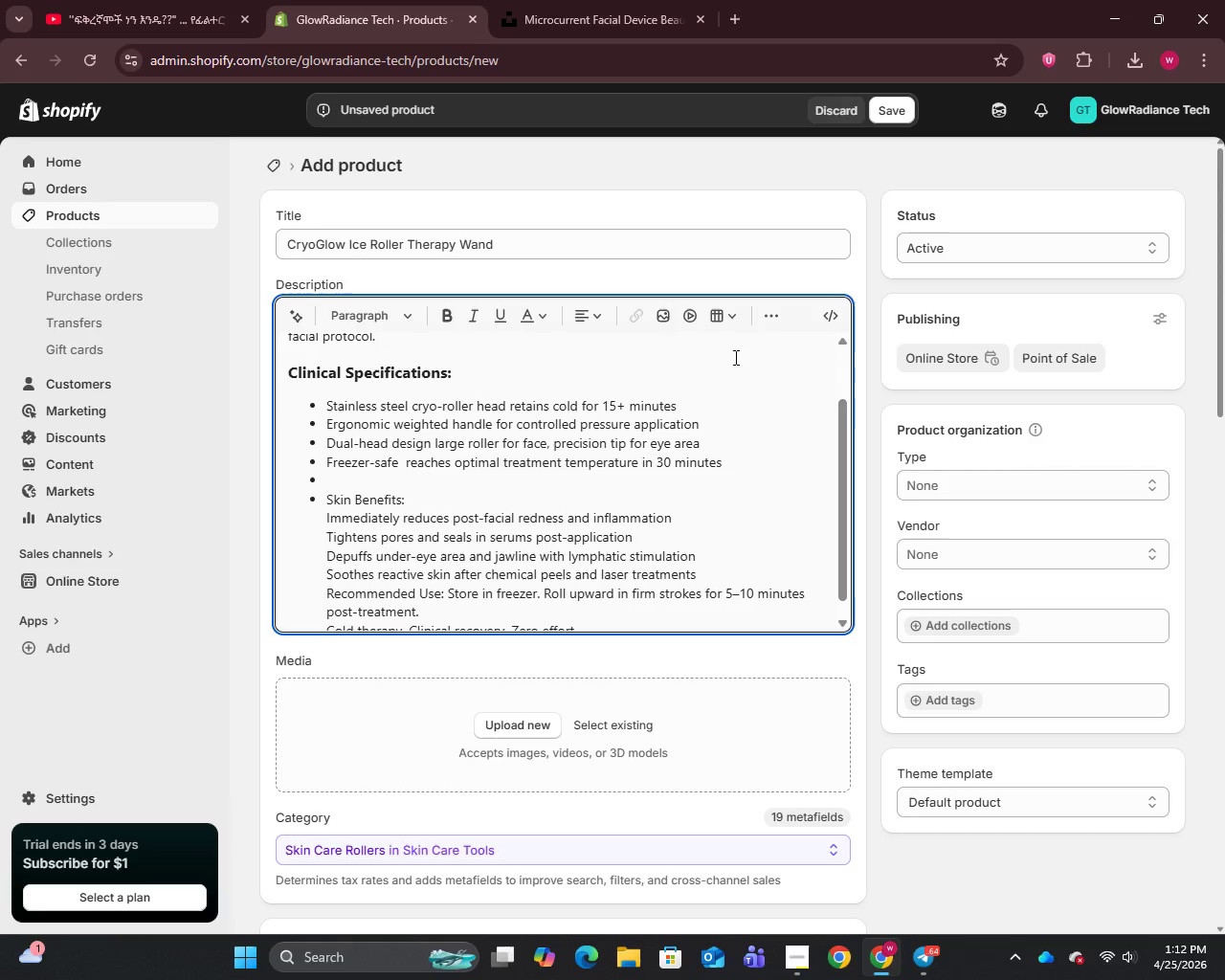 
left_click([770, 320])
 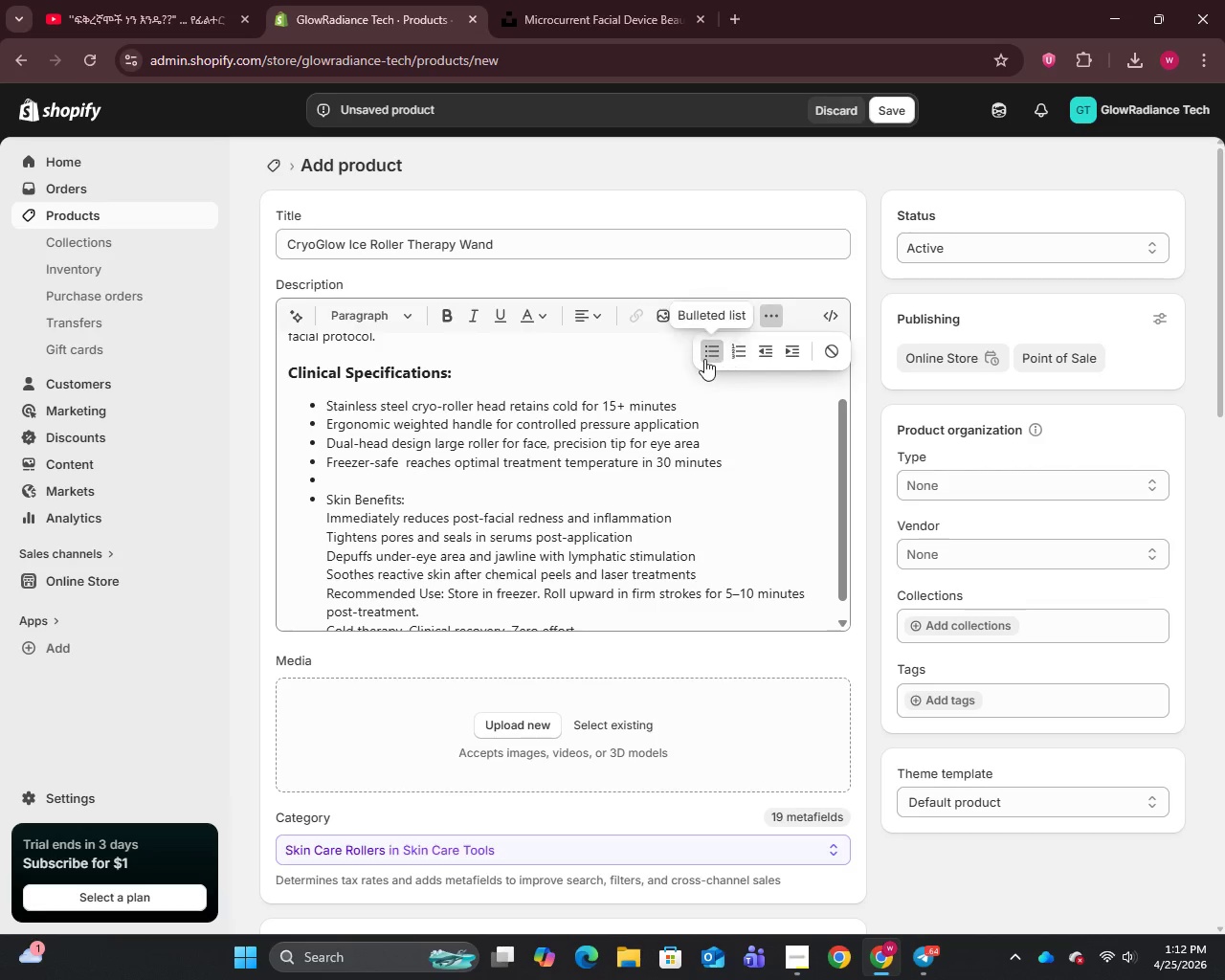 
left_click([703, 359])
 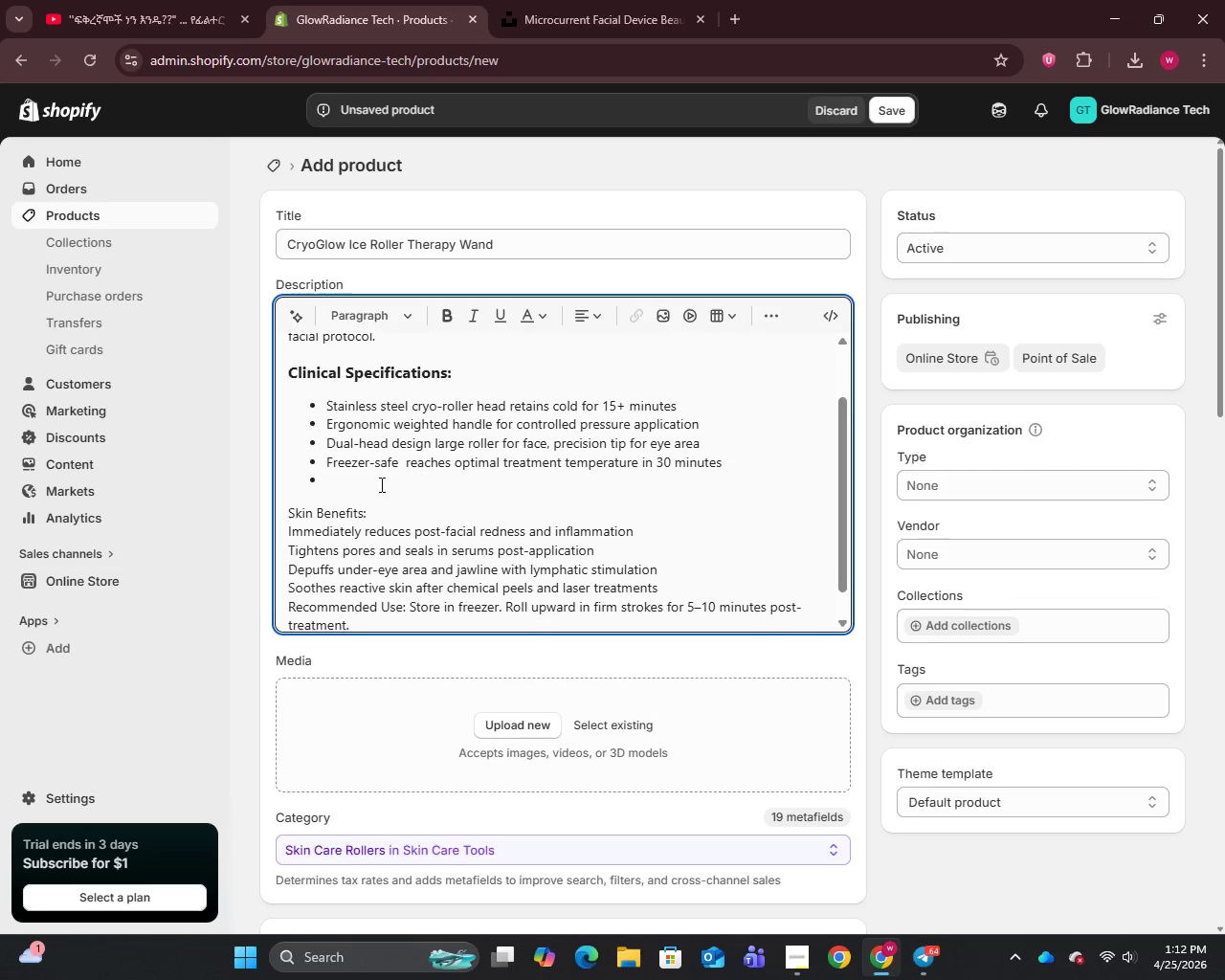 
left_click([378, 485])
 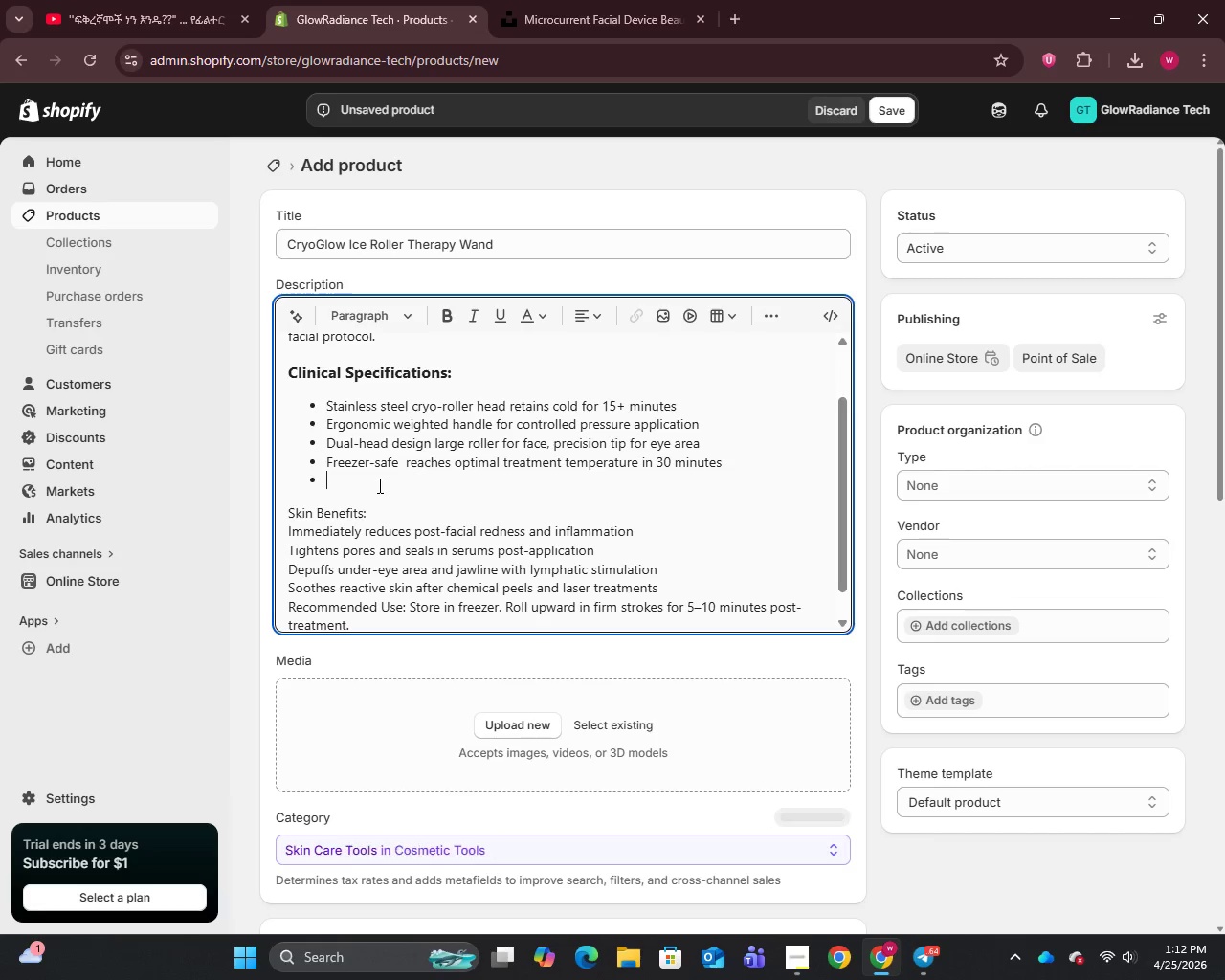 
key(Backspace)
 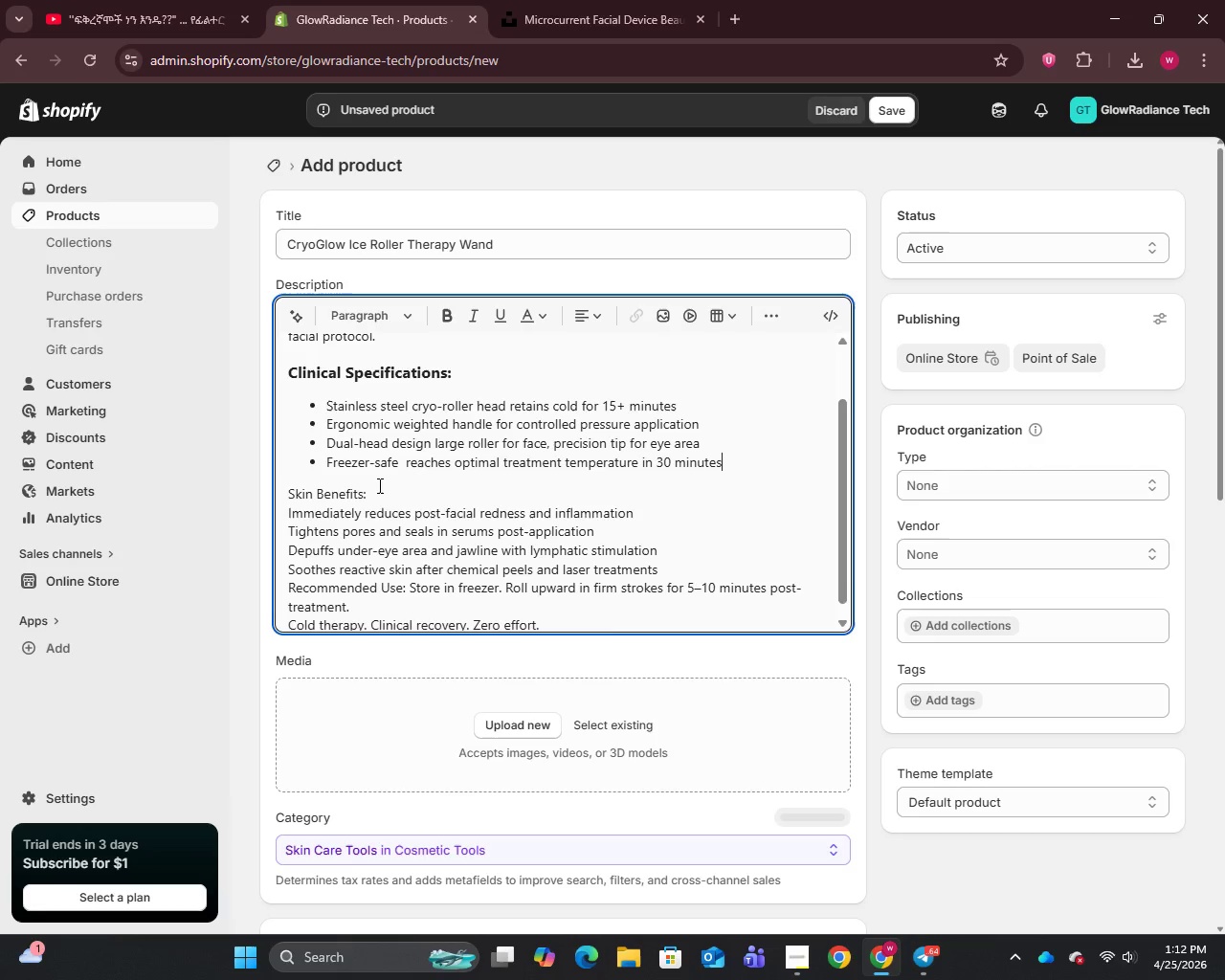 
key(Backspace)
 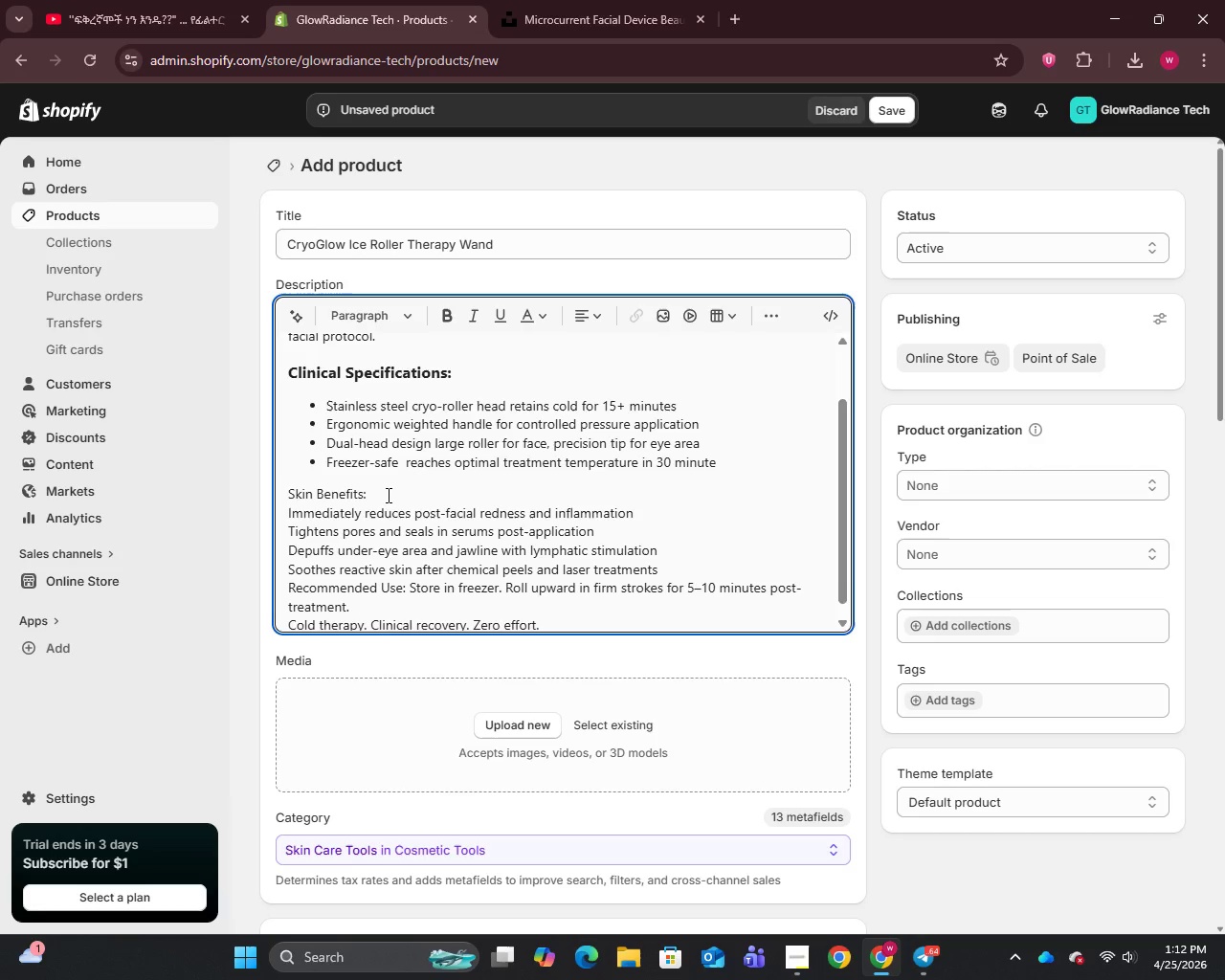 
key(Enter)
 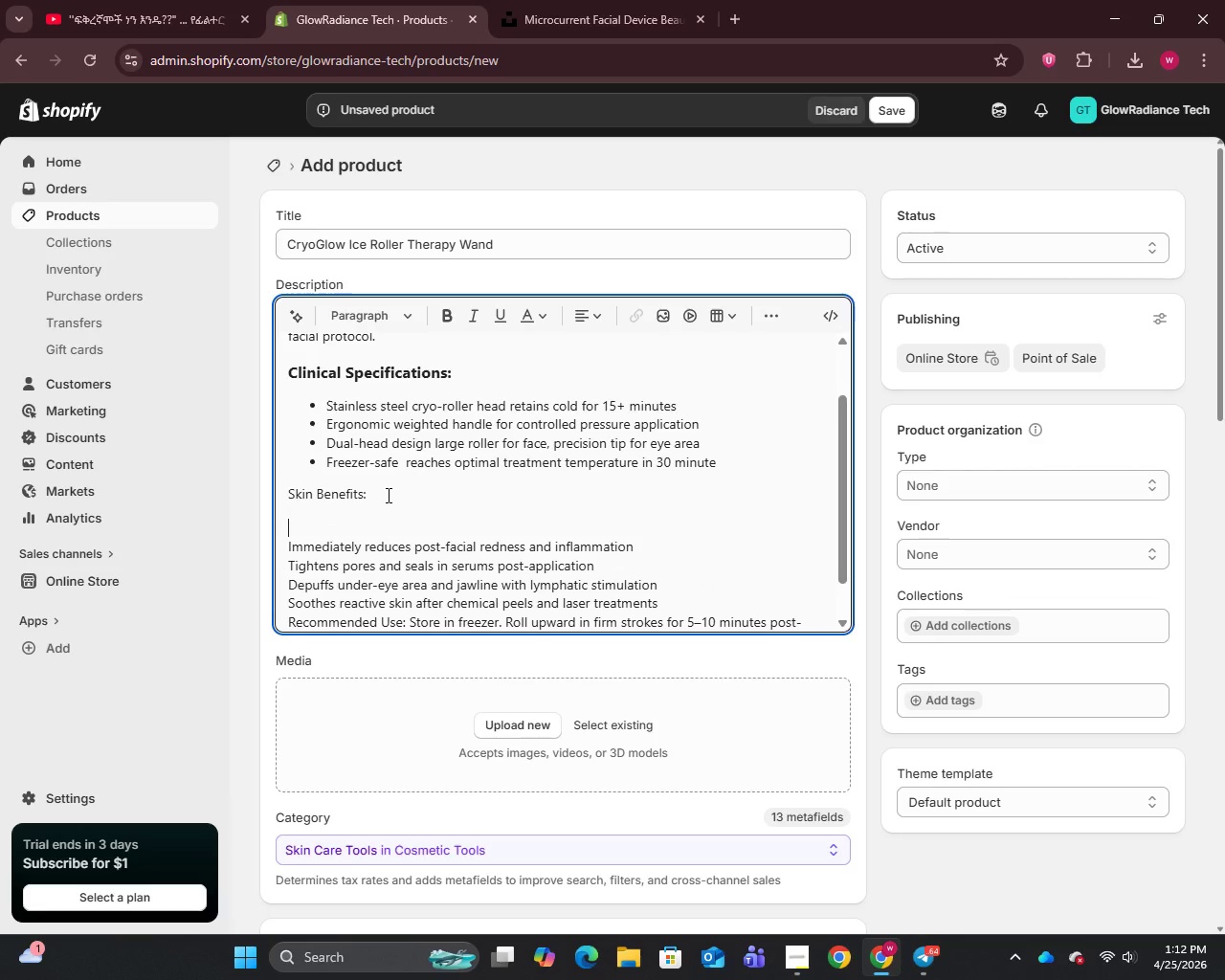 
left_click_drag(start_coordinate=[387, 495], to_coordinate=[284, 501])
 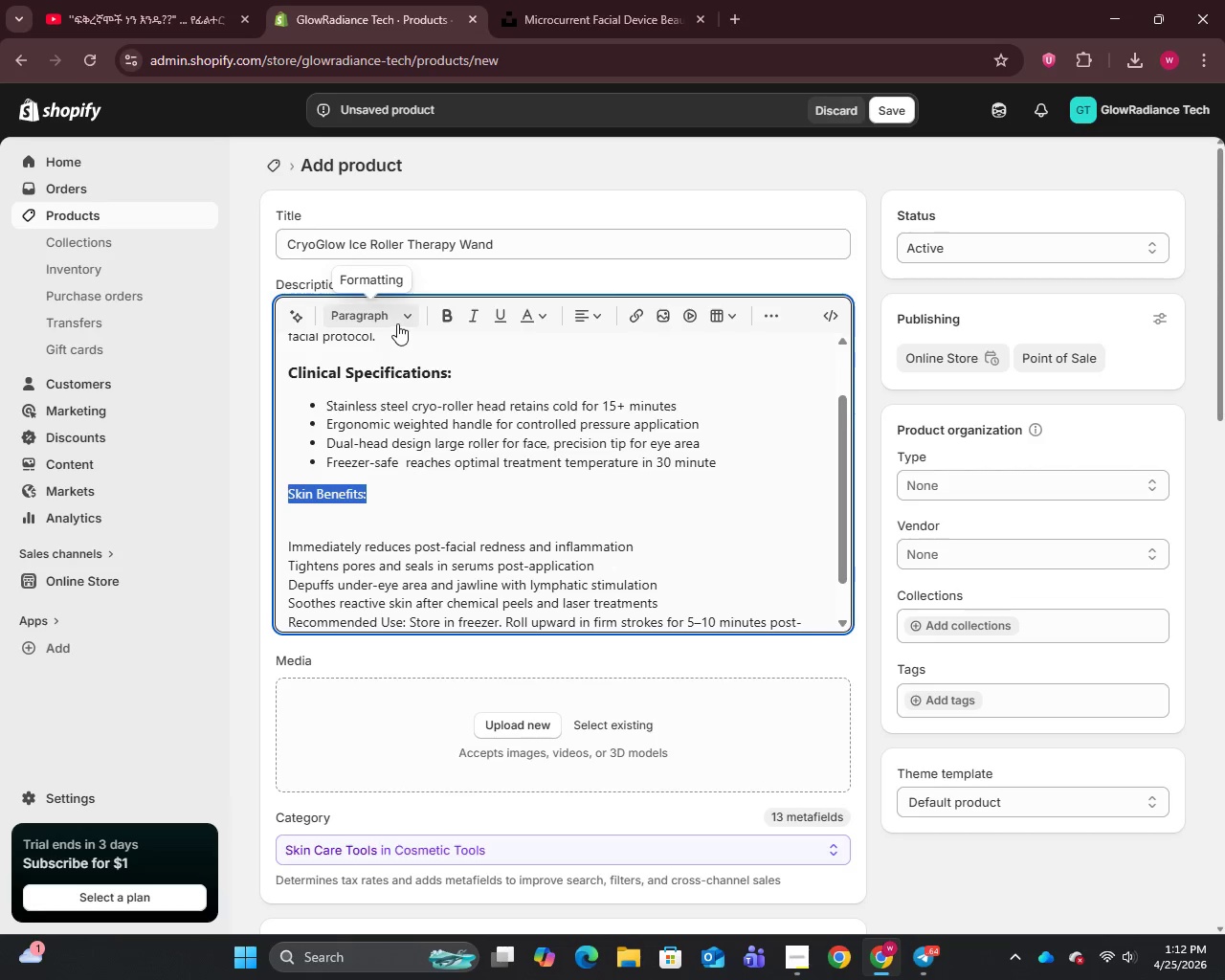 
left_click([401, 320])
 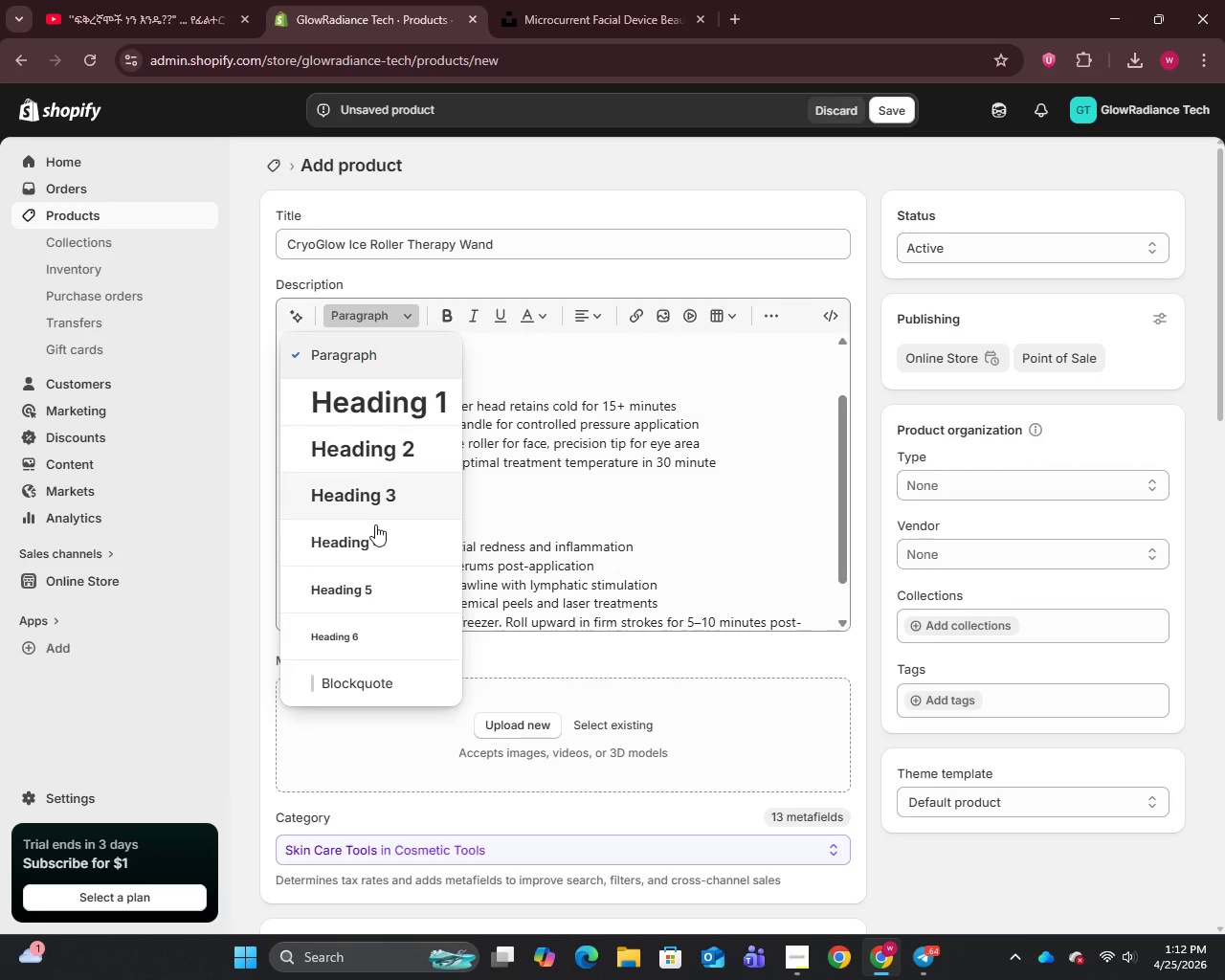 
left_click([373, 492])
 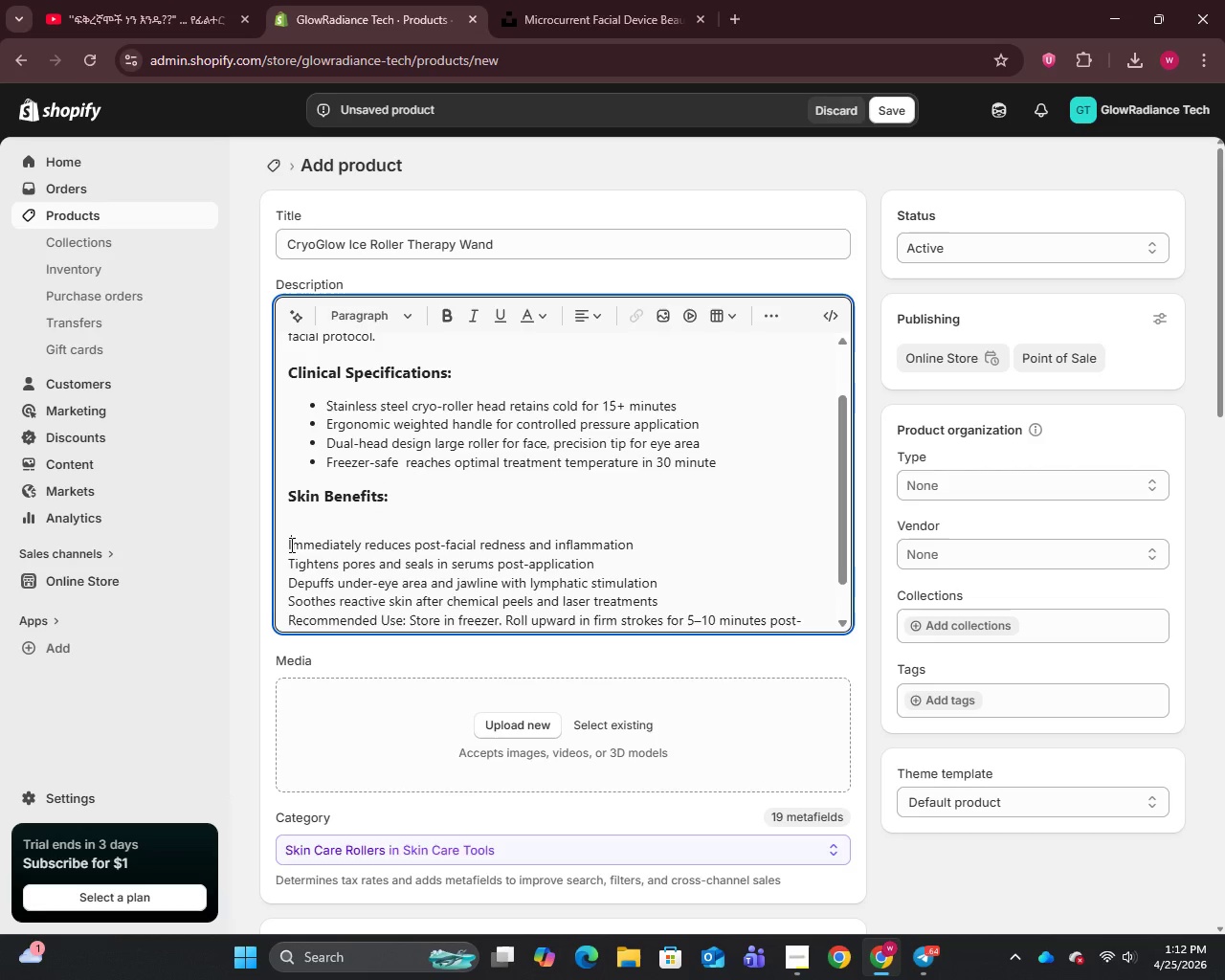 
left_click([297, 529])
 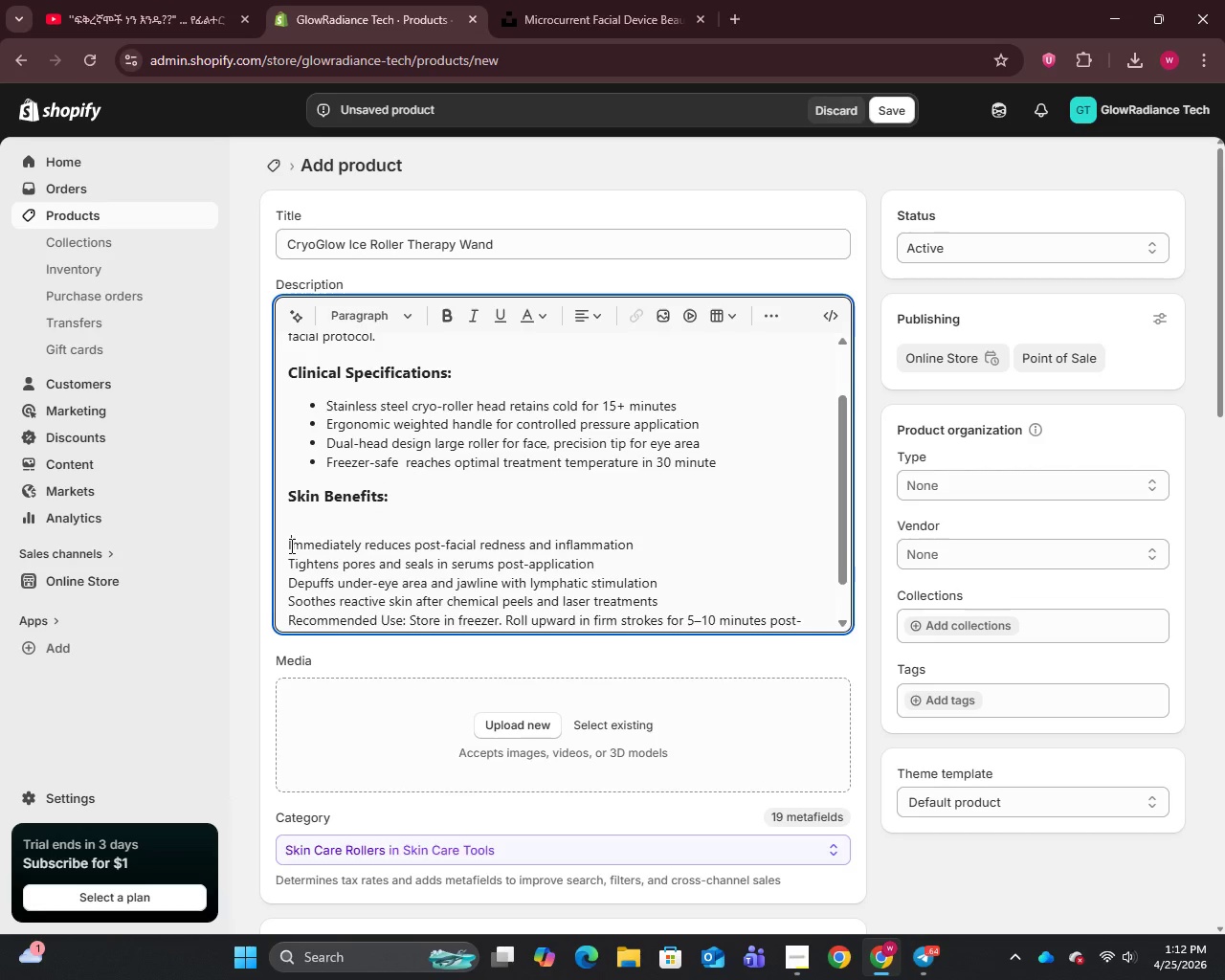 
key(Backspace)
 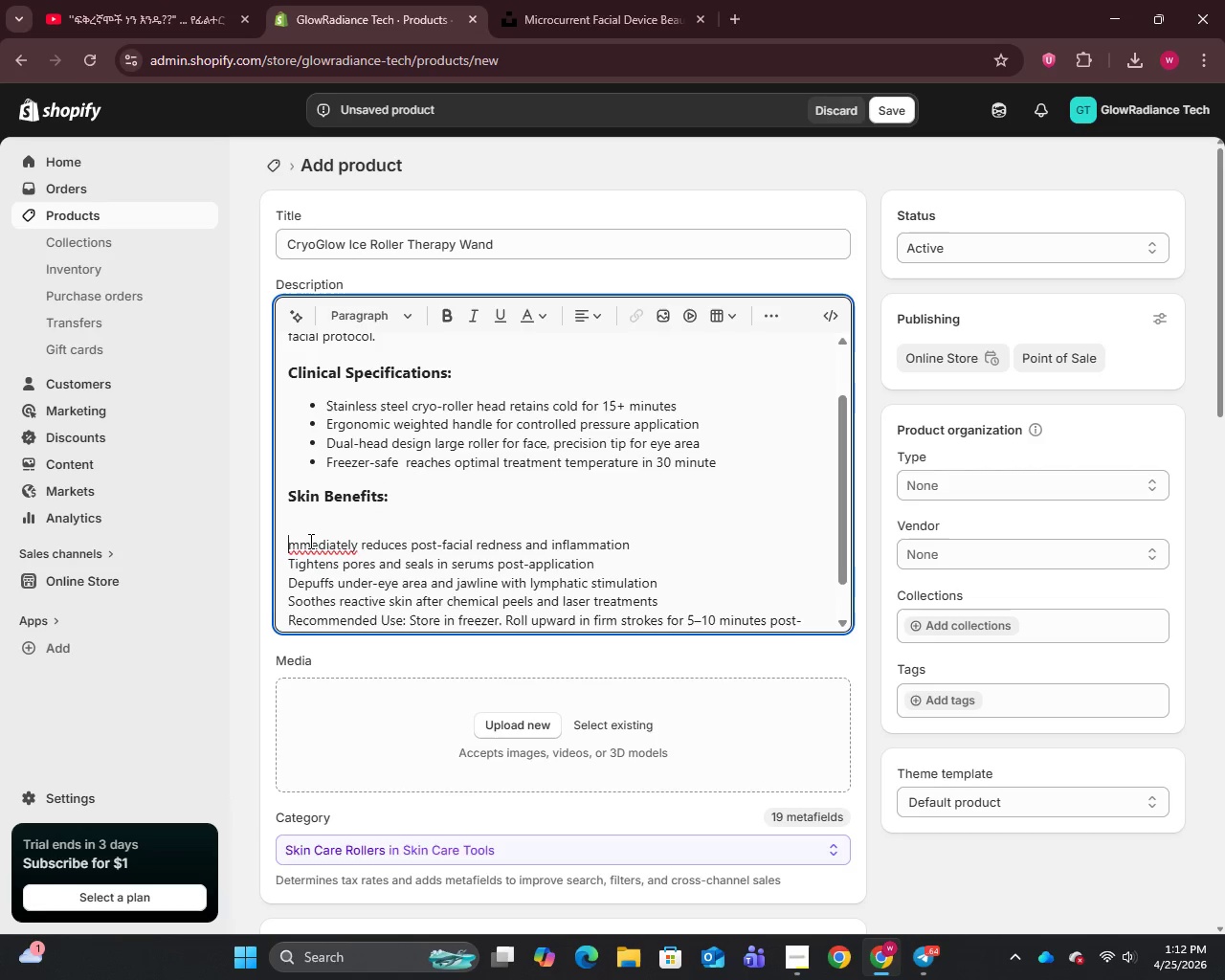 
key(CapsLock)
 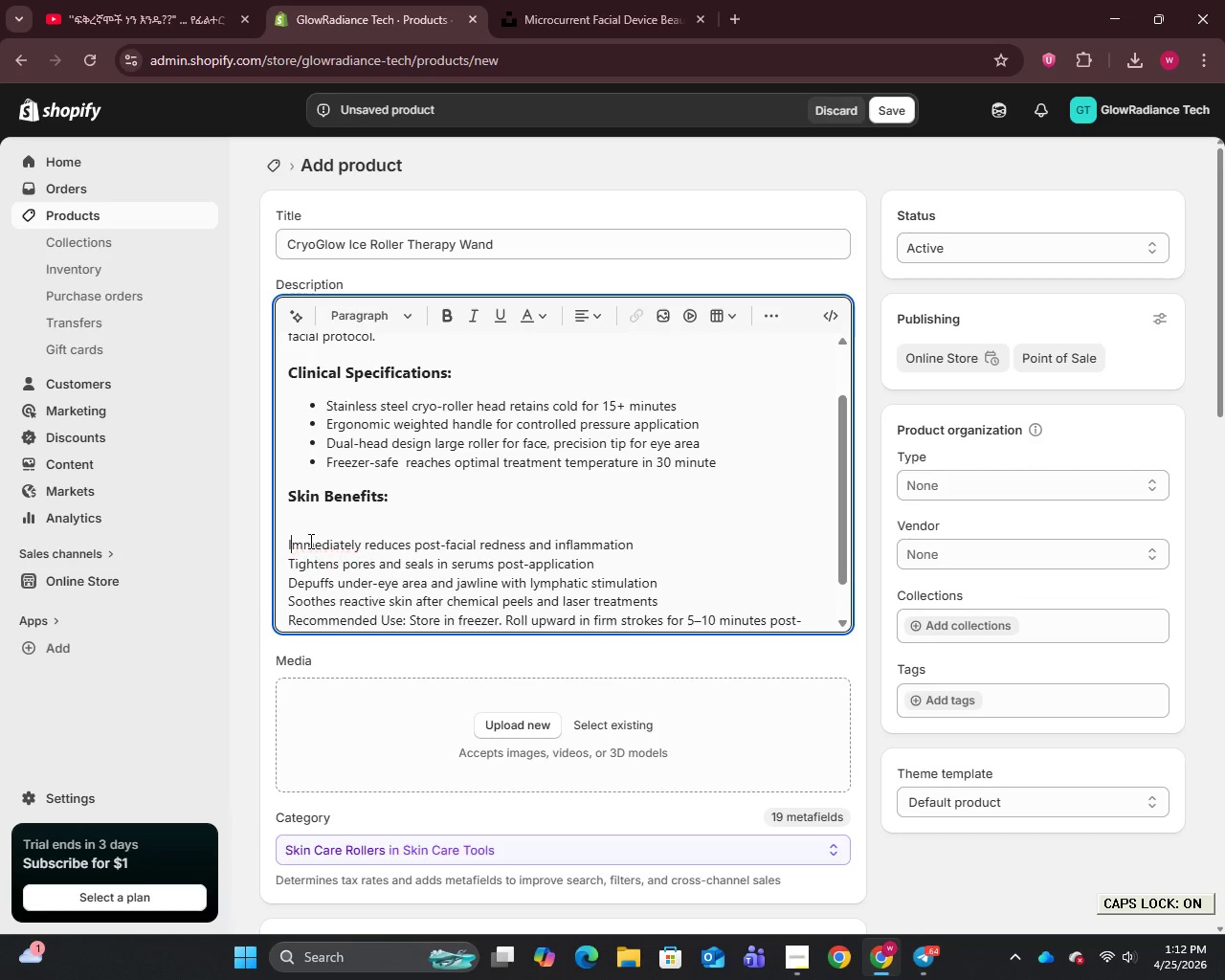 
key(I)
 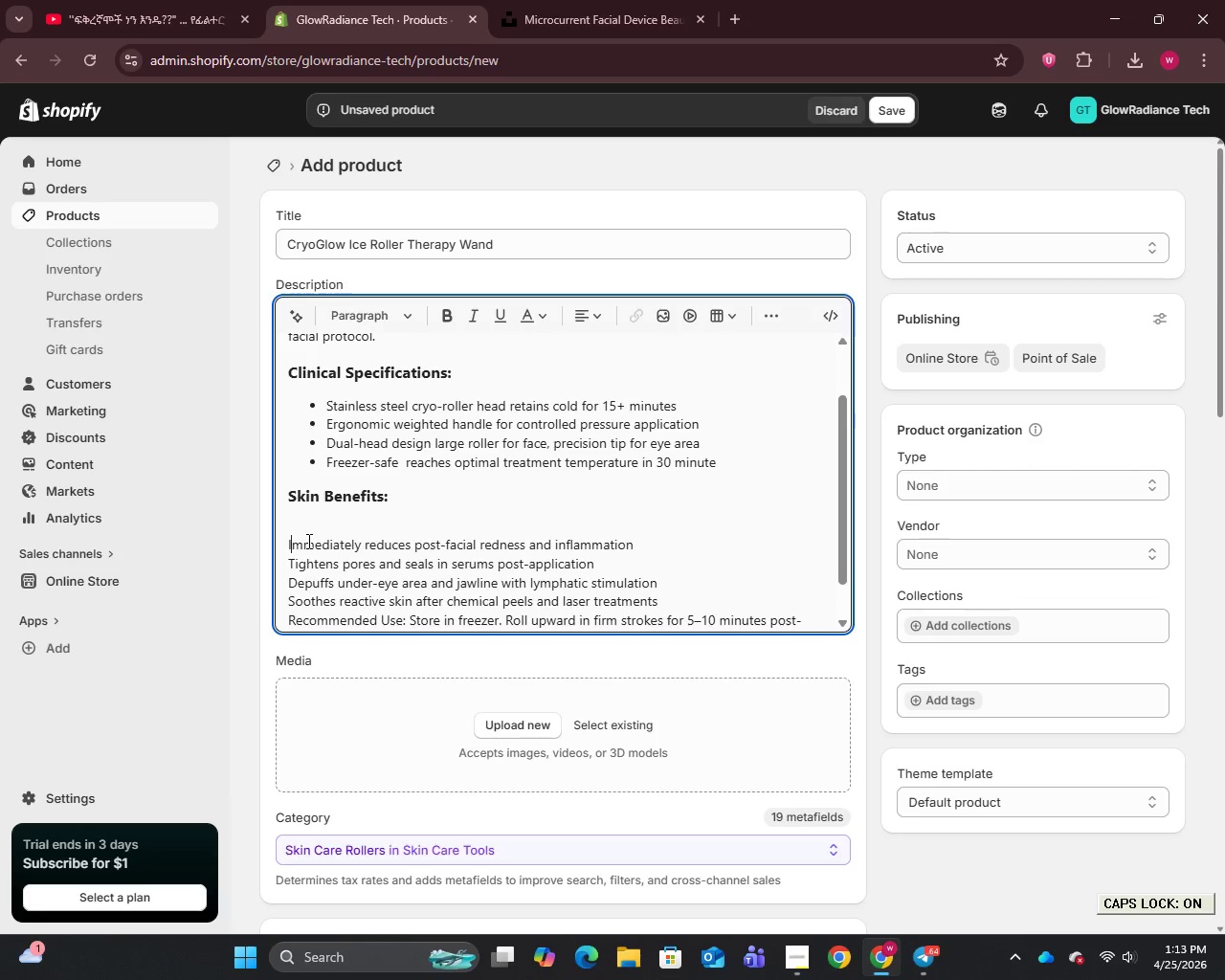 
key(ArrowLeft)
 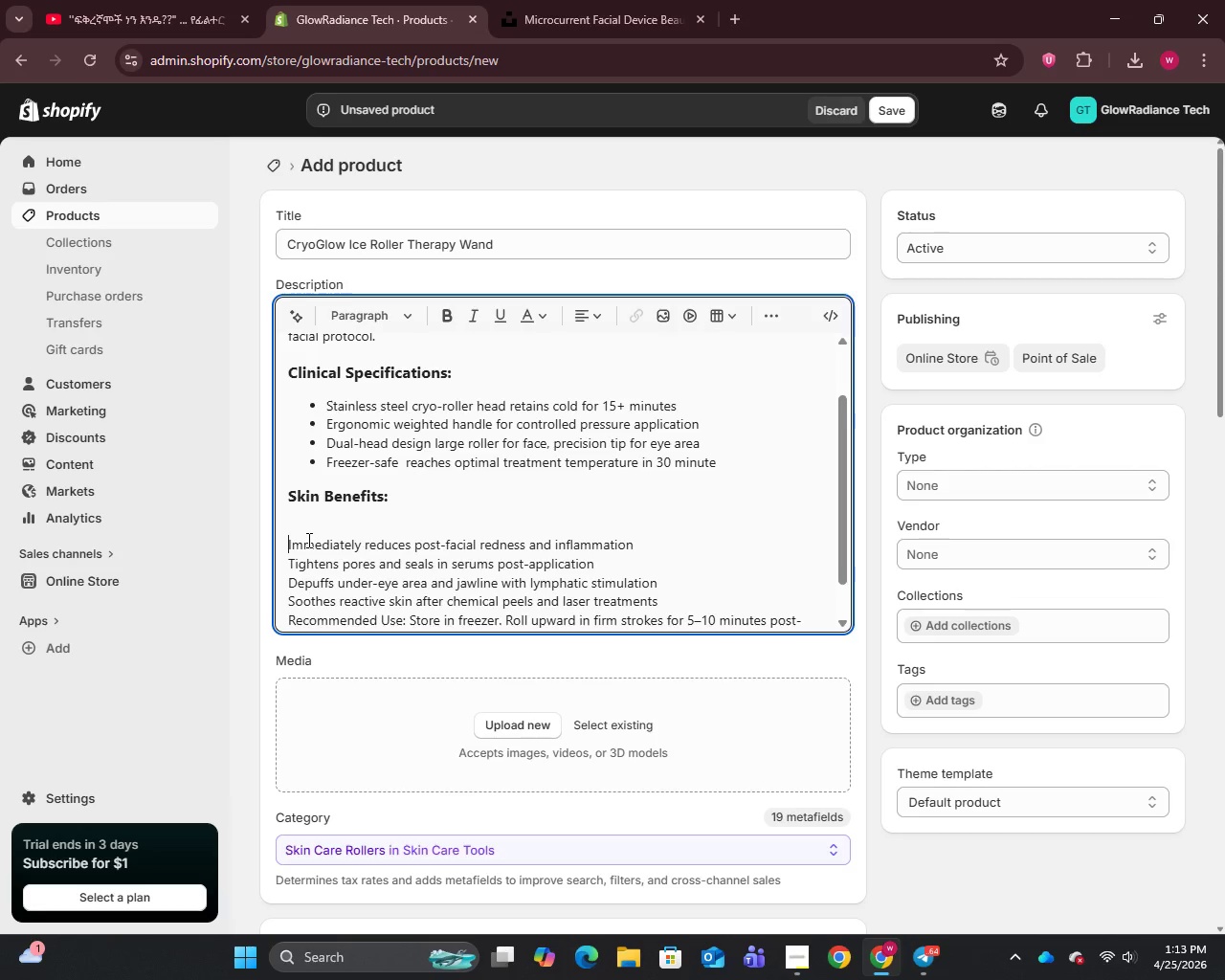 
key(Backspace)
 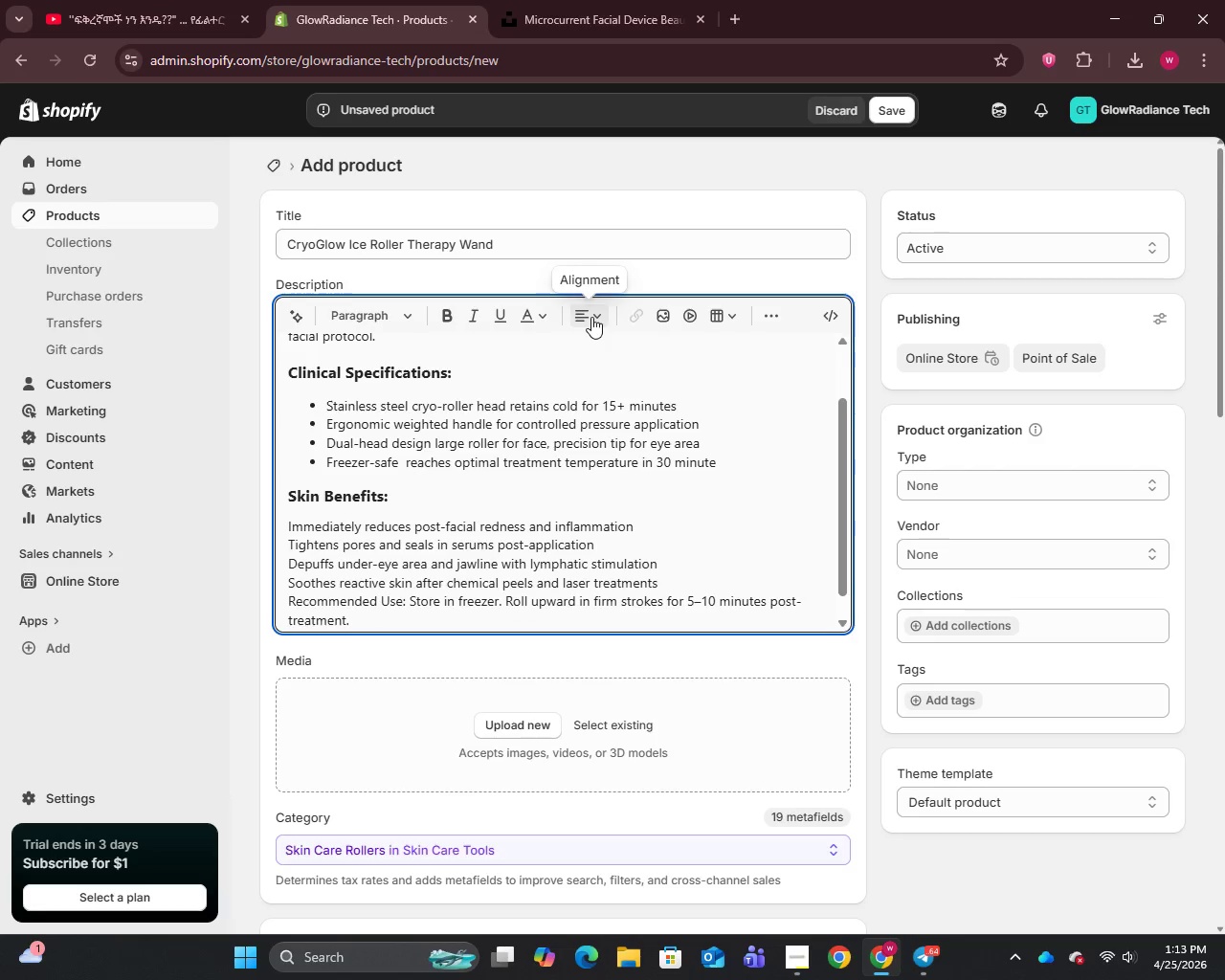 
left_click([772, 314])
 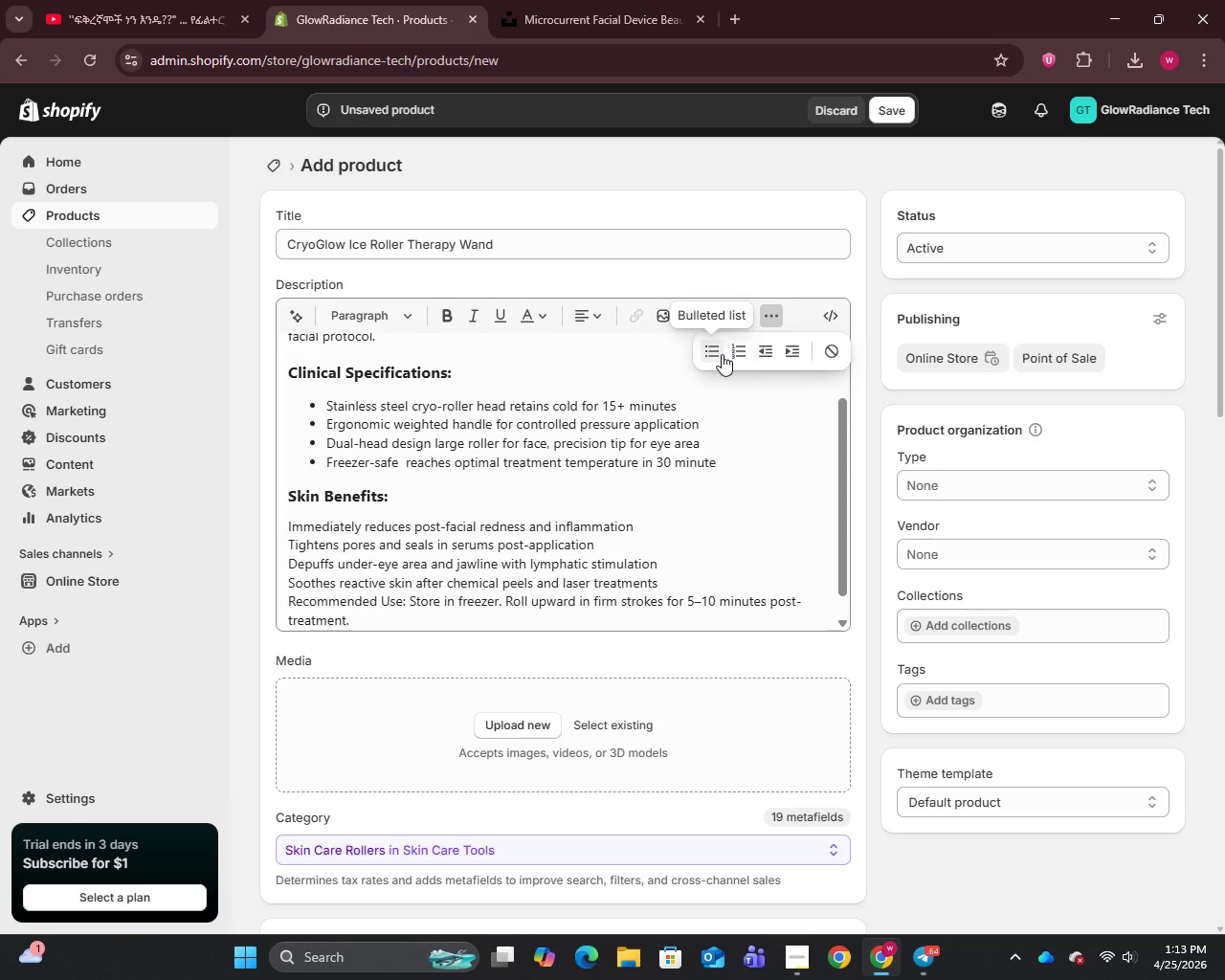 
left_click([722, 354])
 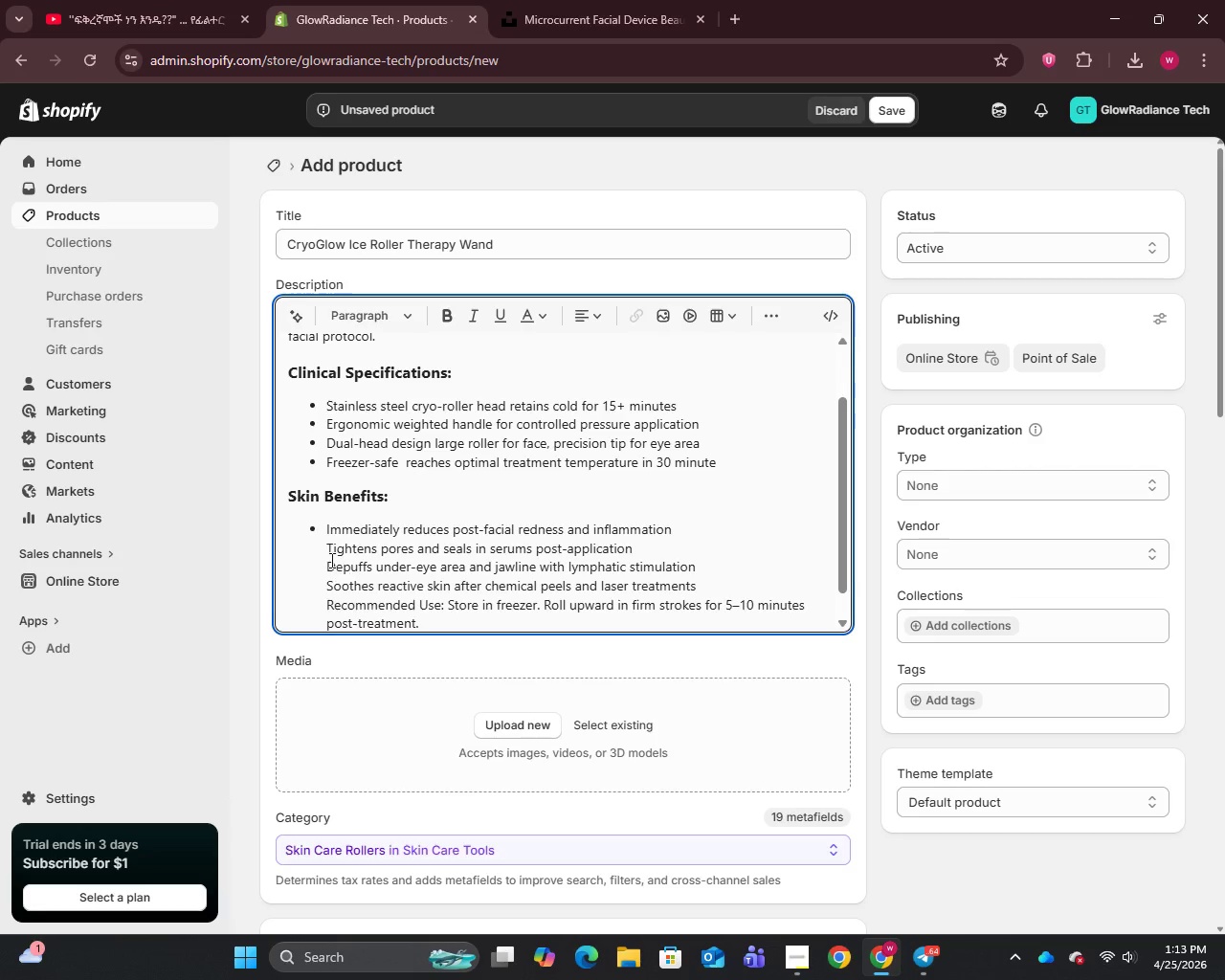 
left_click([325, 550])
 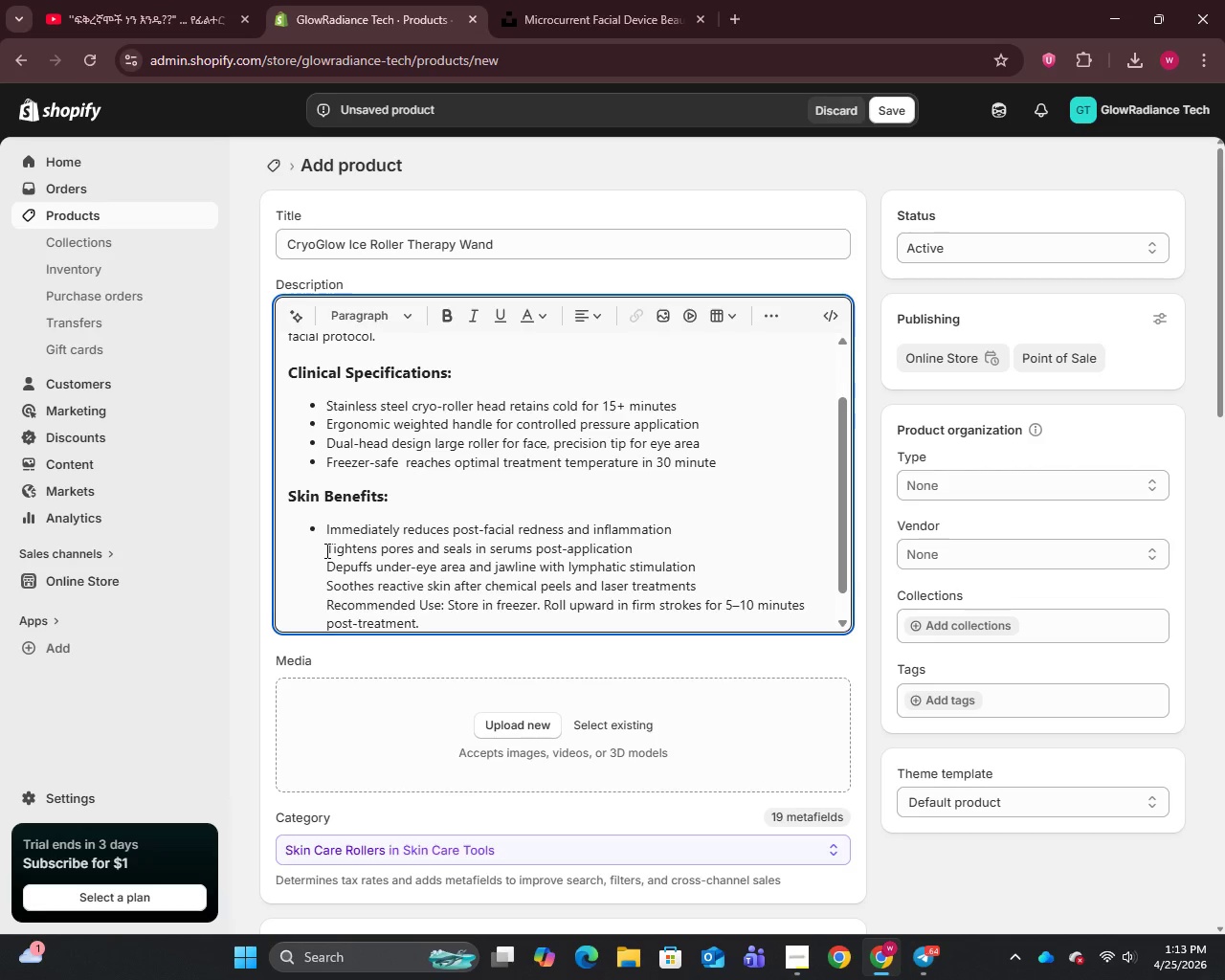 
key(Enter)
 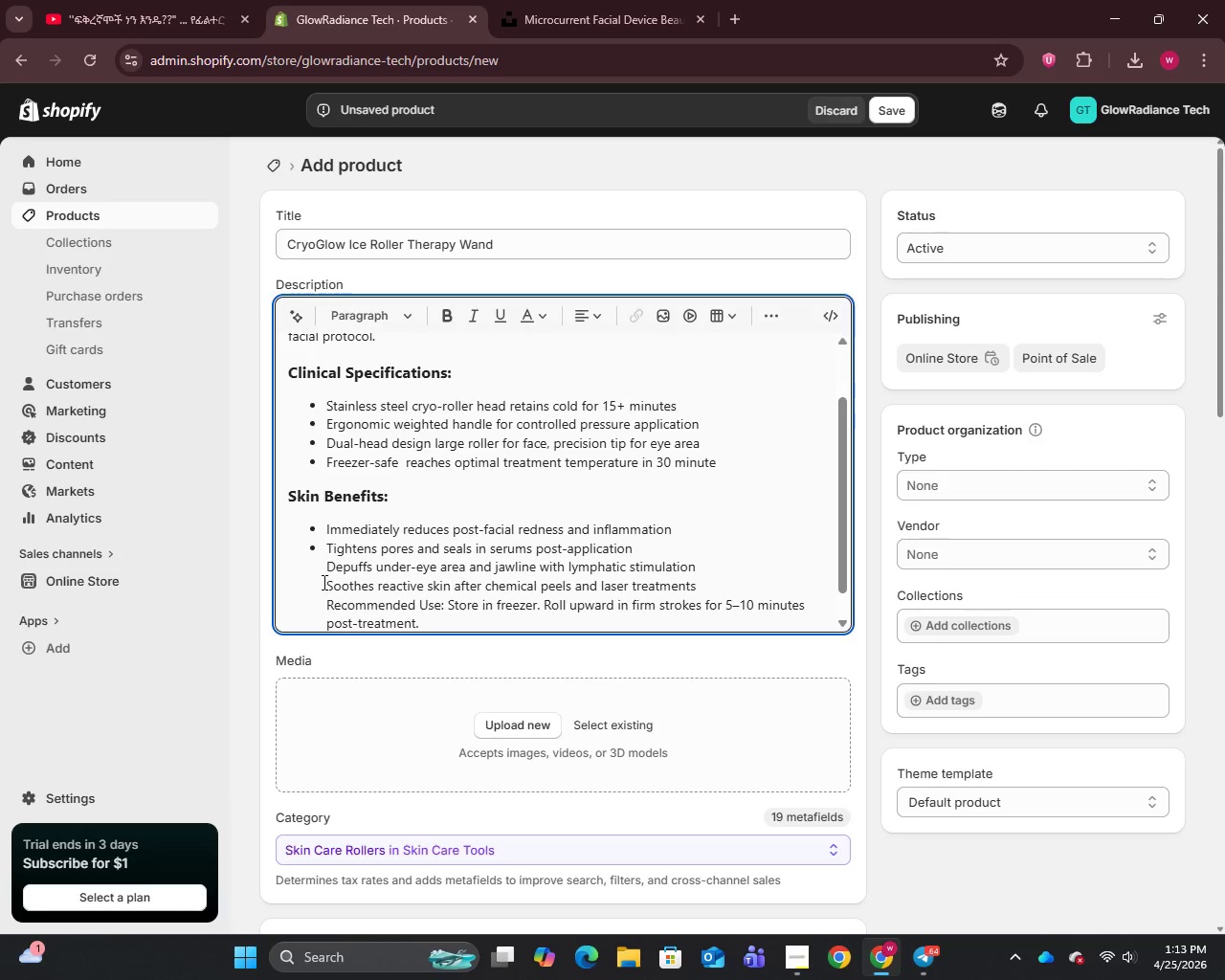 
left_click([323, 565])
 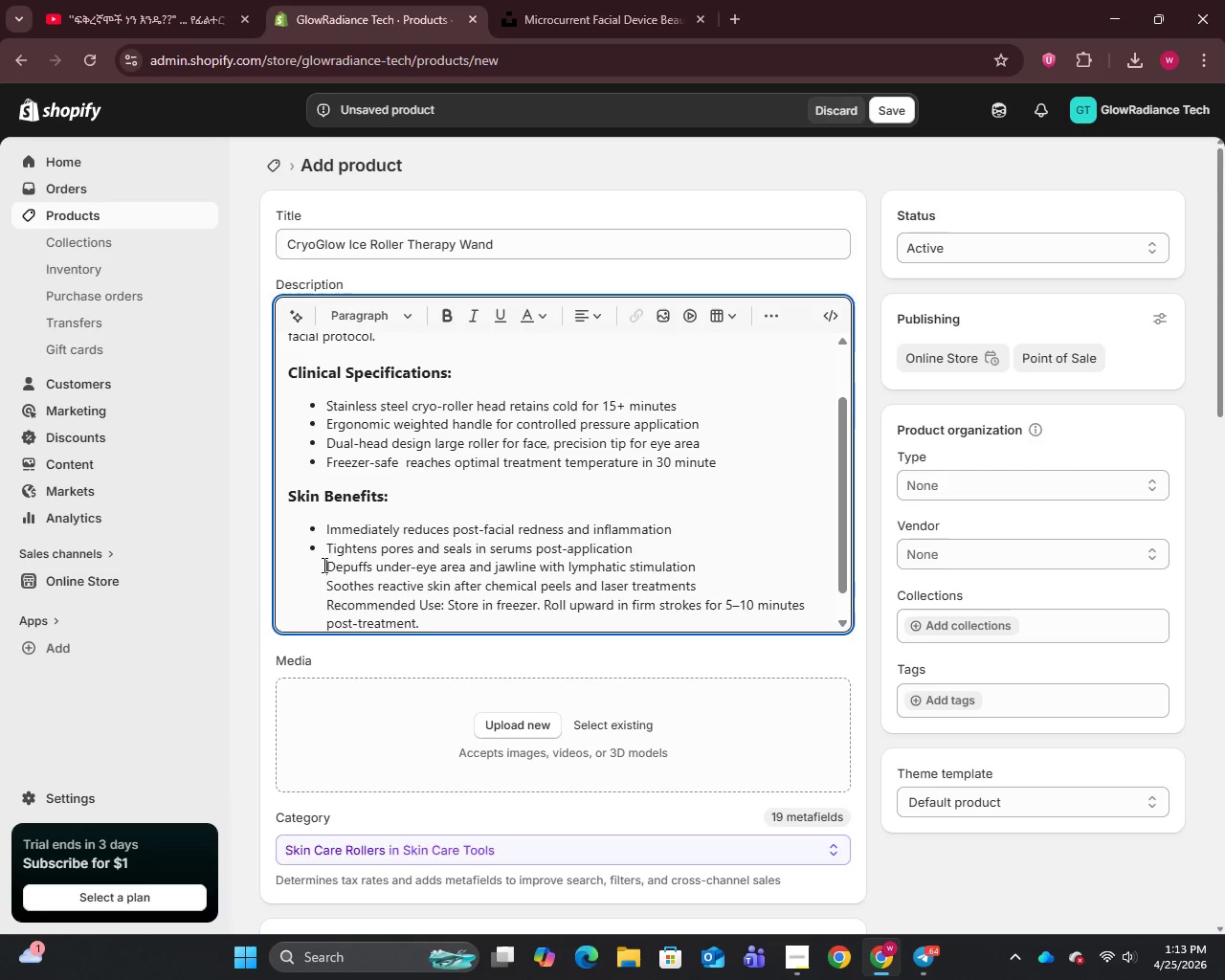 
key(Enter)
 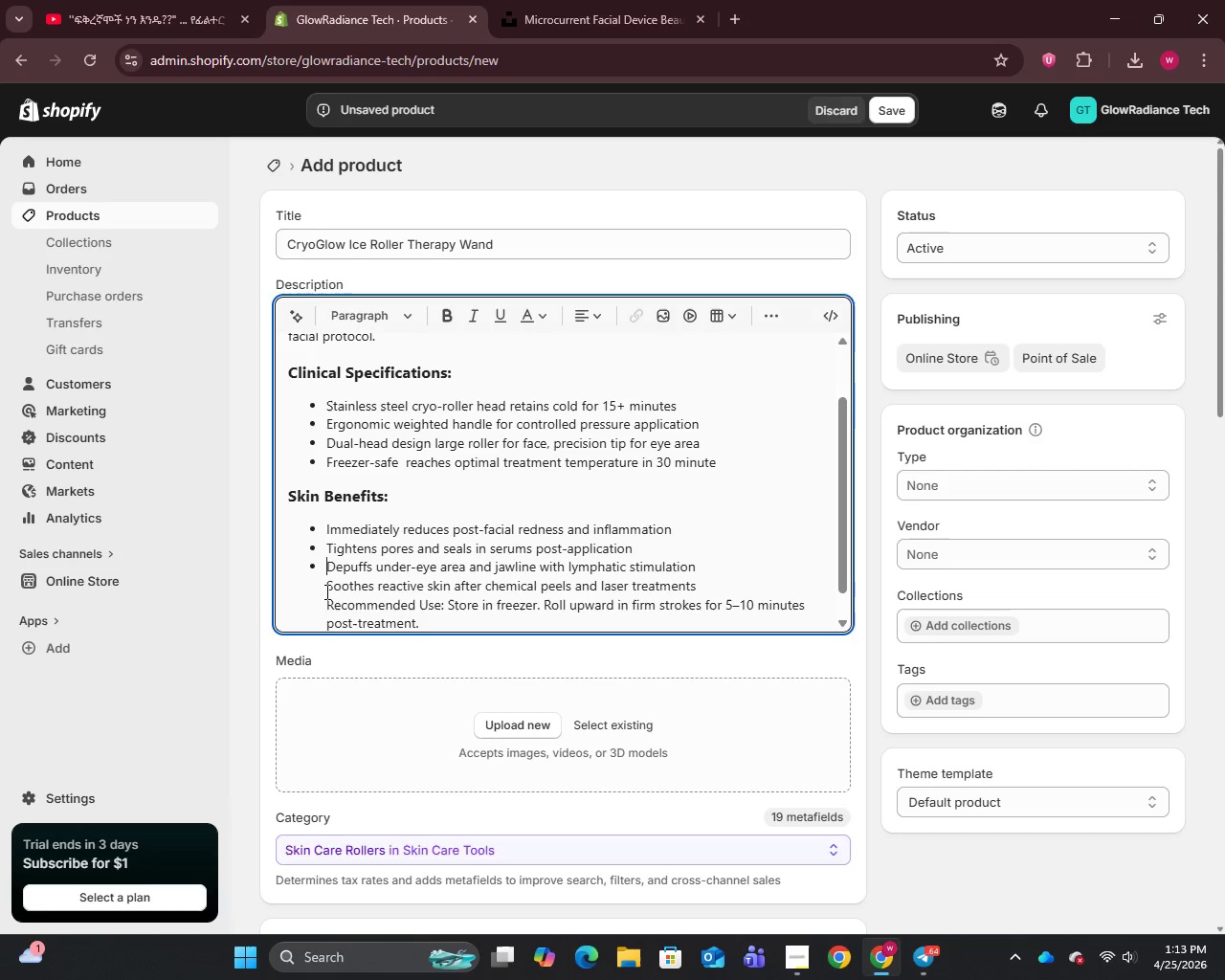 
left_click([325, 591])
 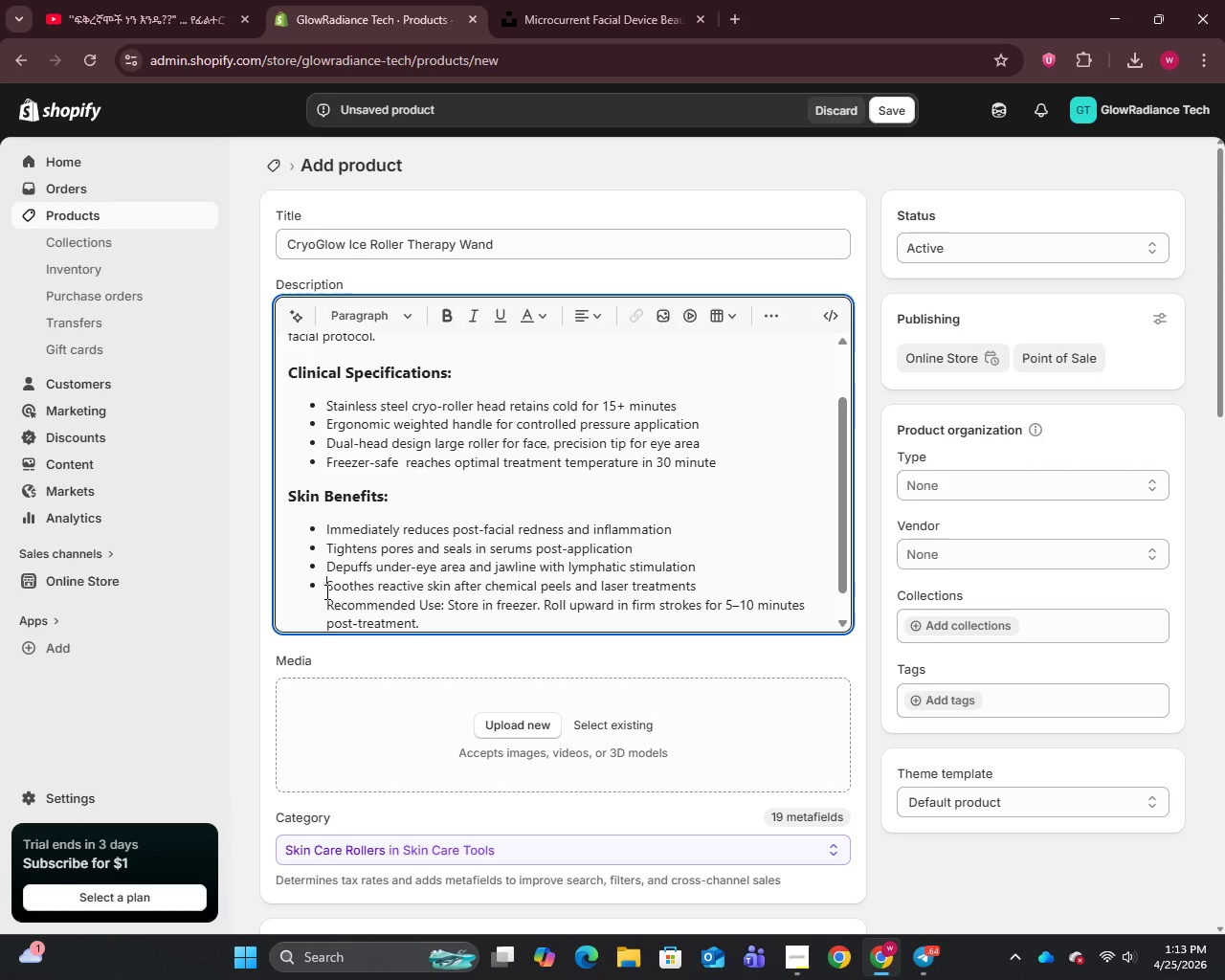 
key(Enter)
 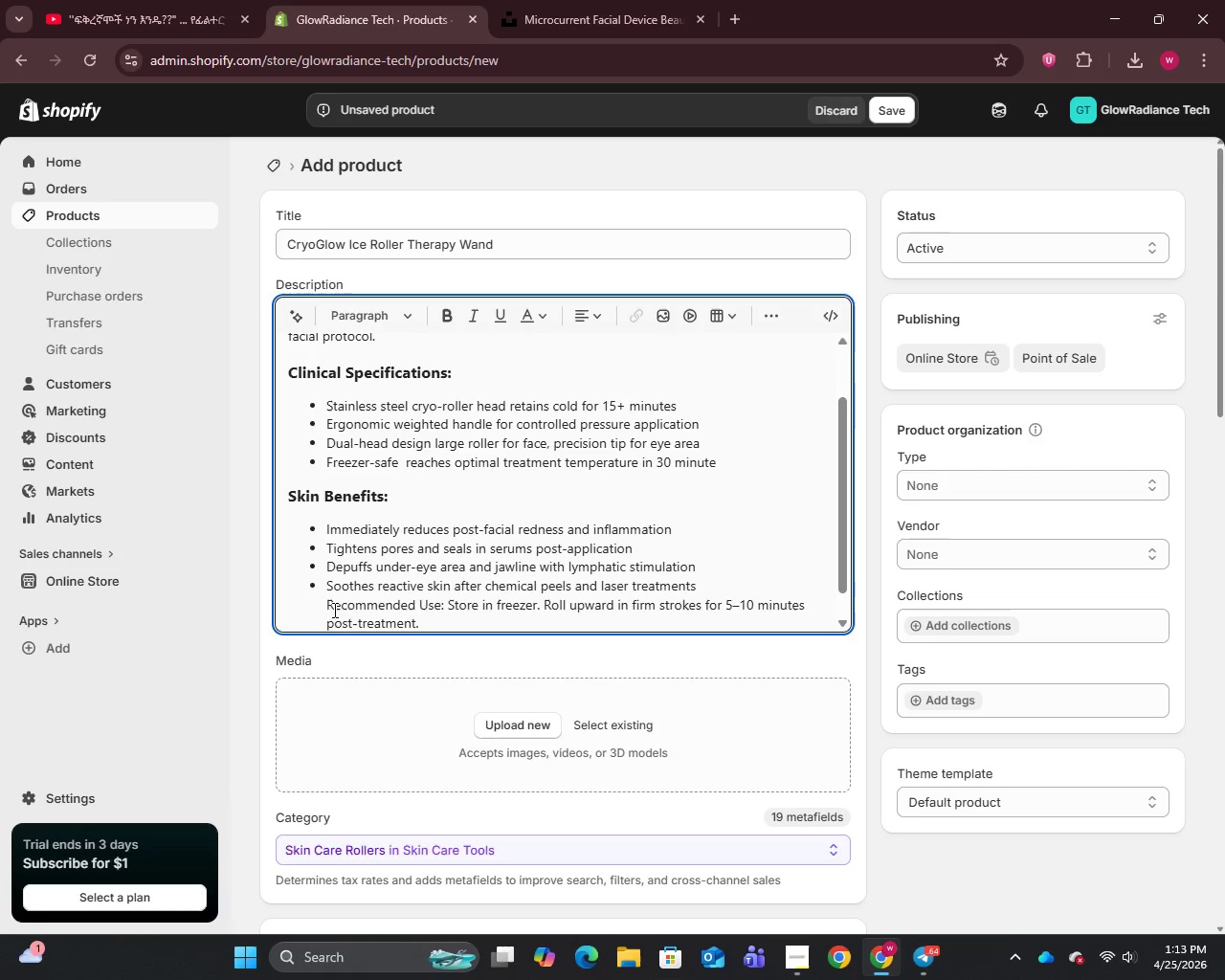 
left_click([324, 605])
 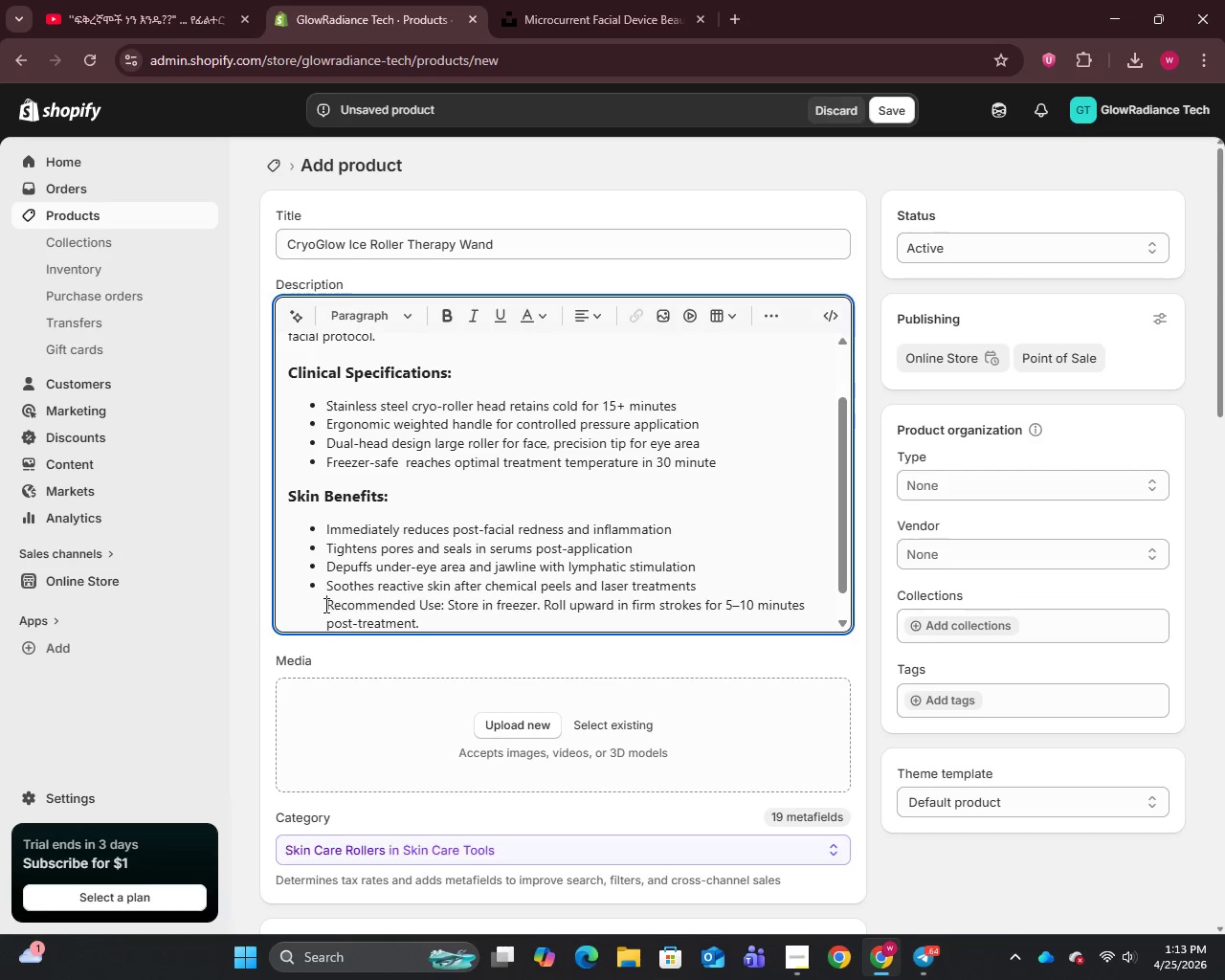 
key(Enter)
 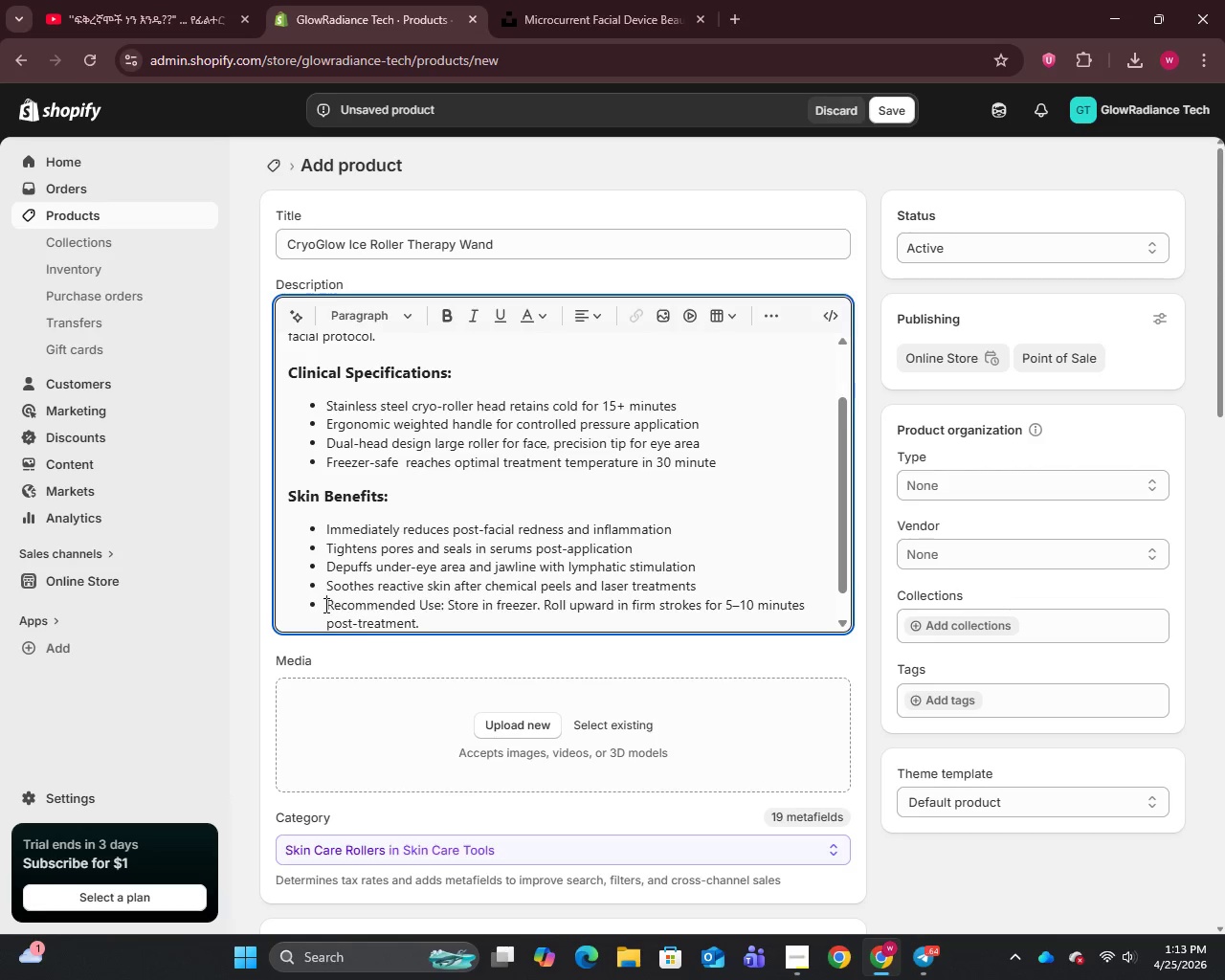 
key(Enter)
 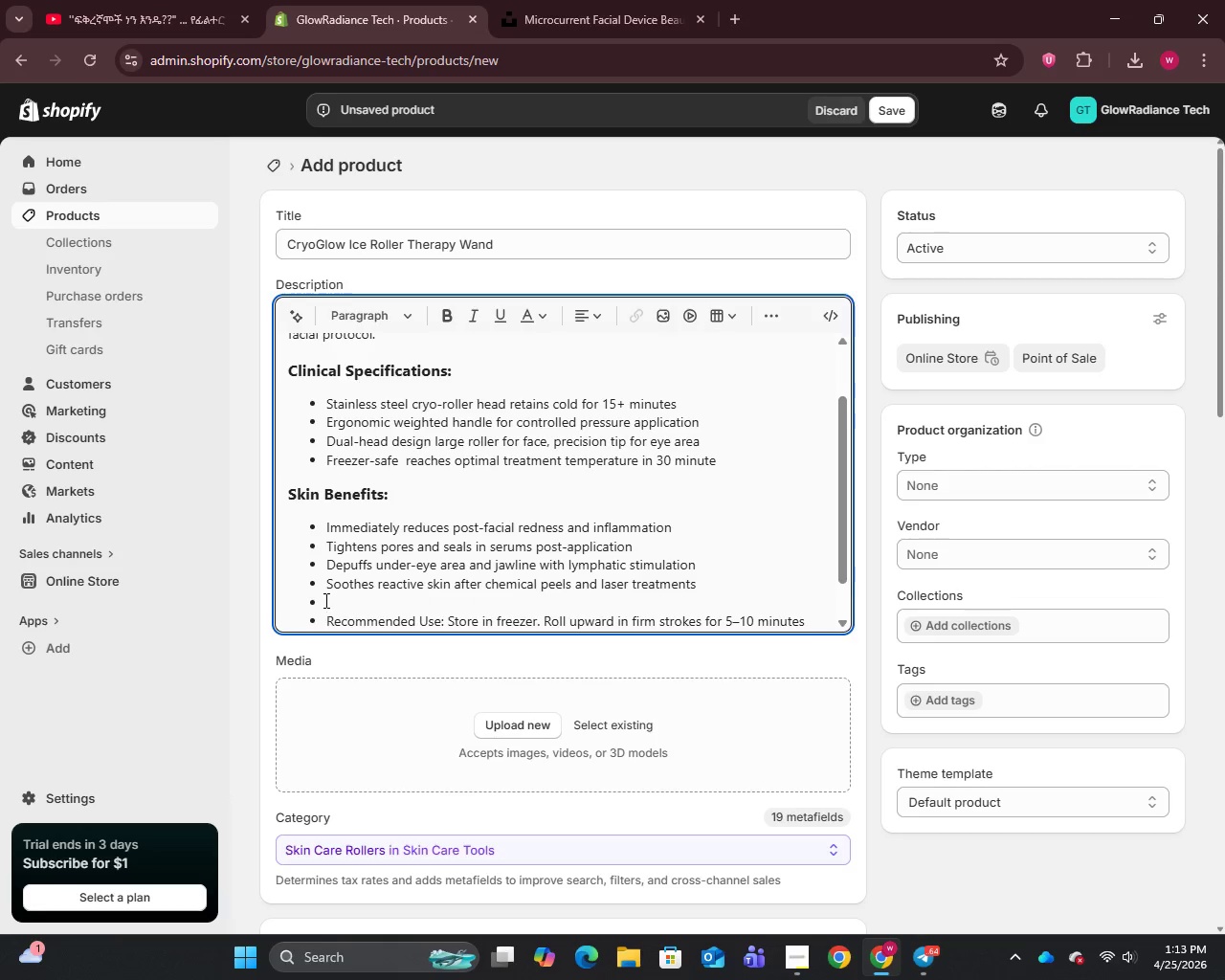 
left_click([324, 600])
 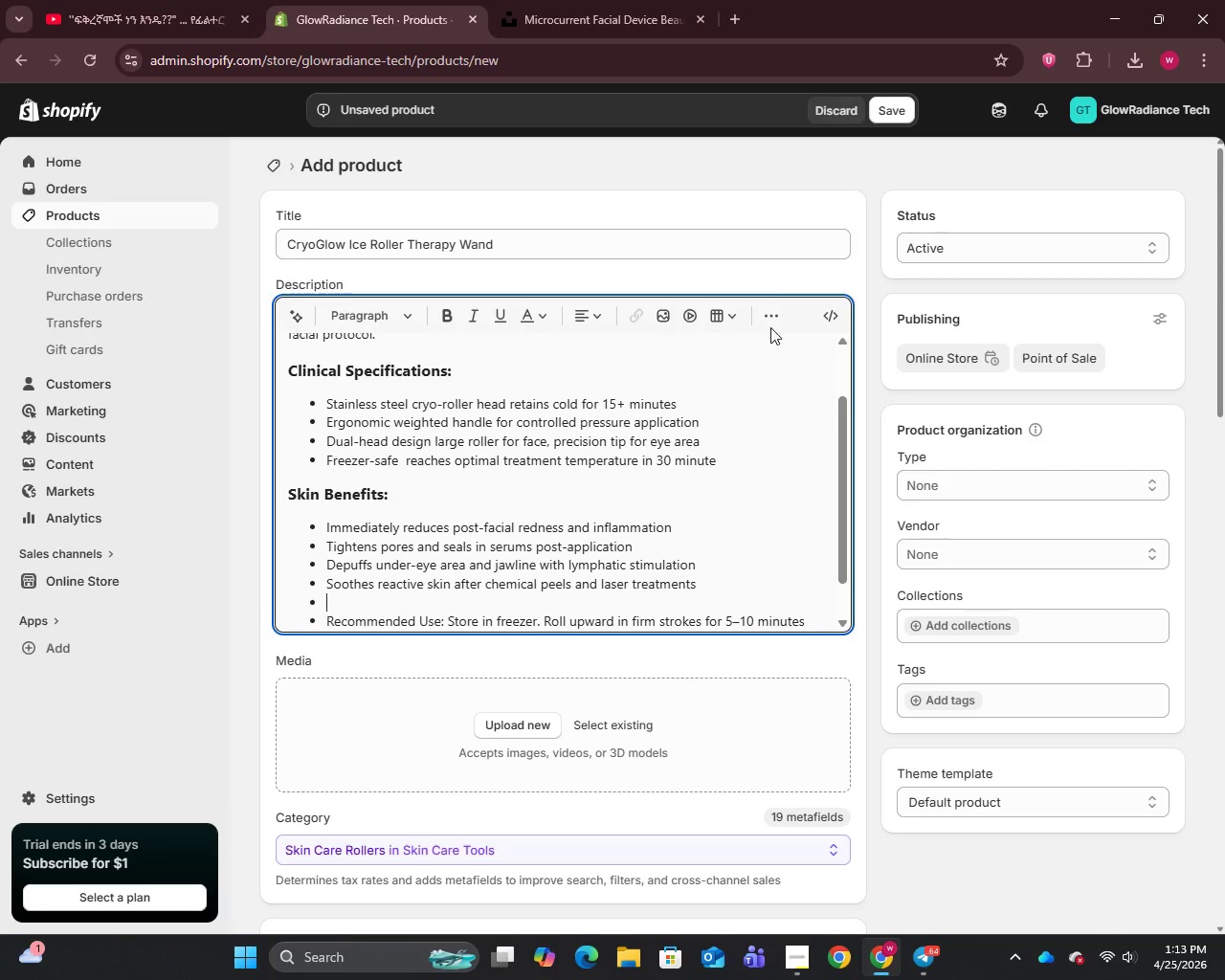 
left_click([776, 315])
 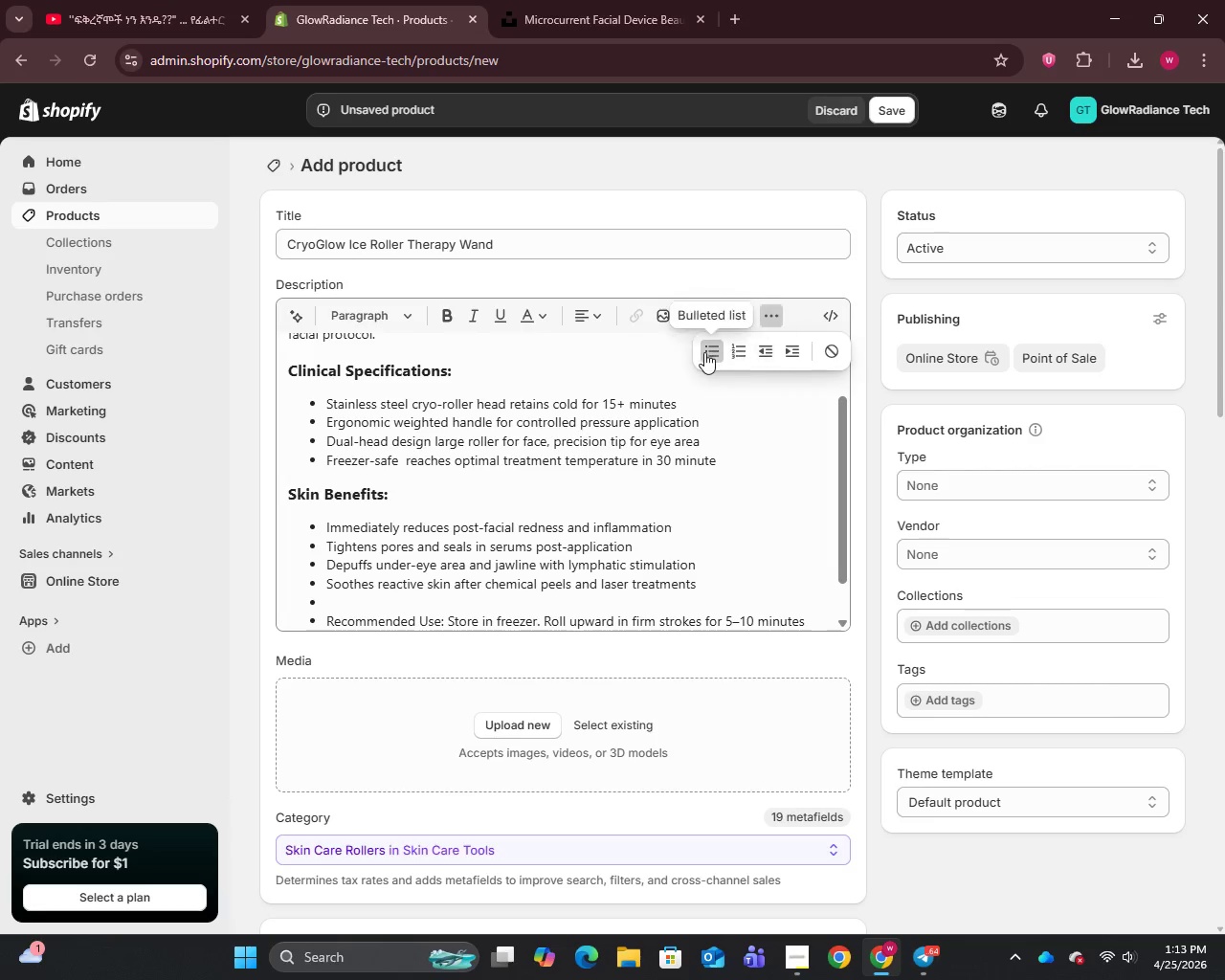 
left_click([705, 352])
 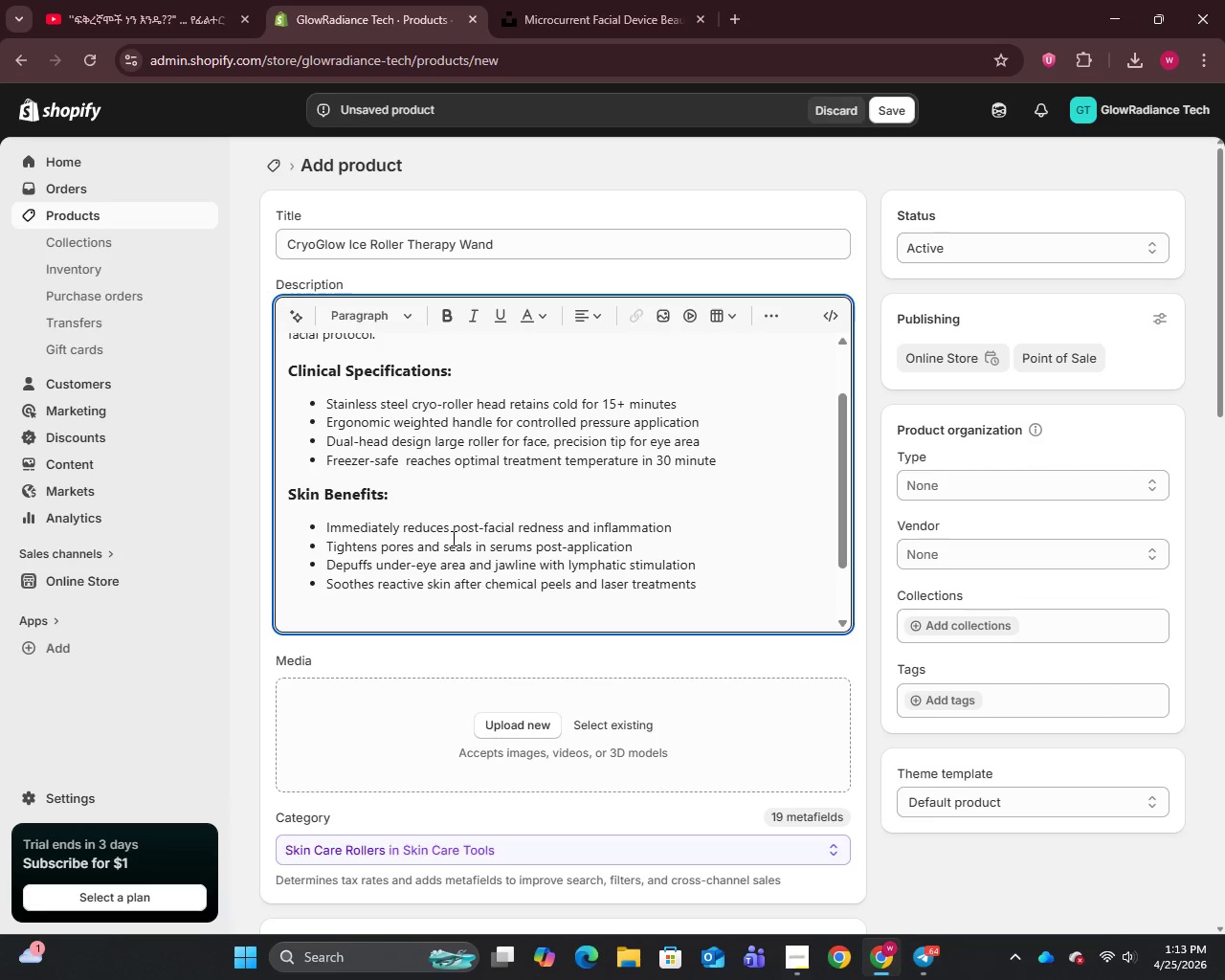 
scroll: coordinate [452, 538], scroll_direction: down, amount: 4.0
 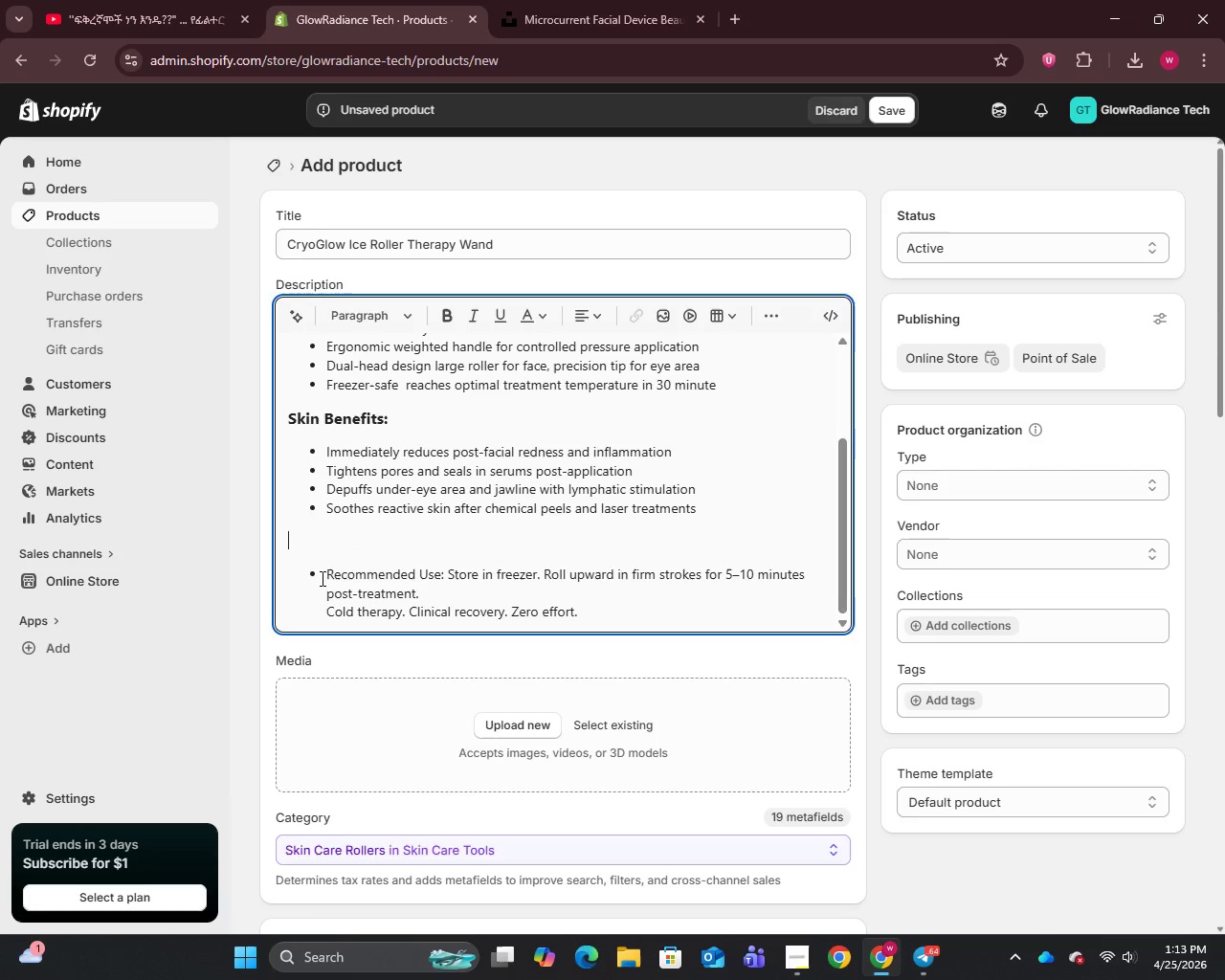 
left_click([322, 578])
 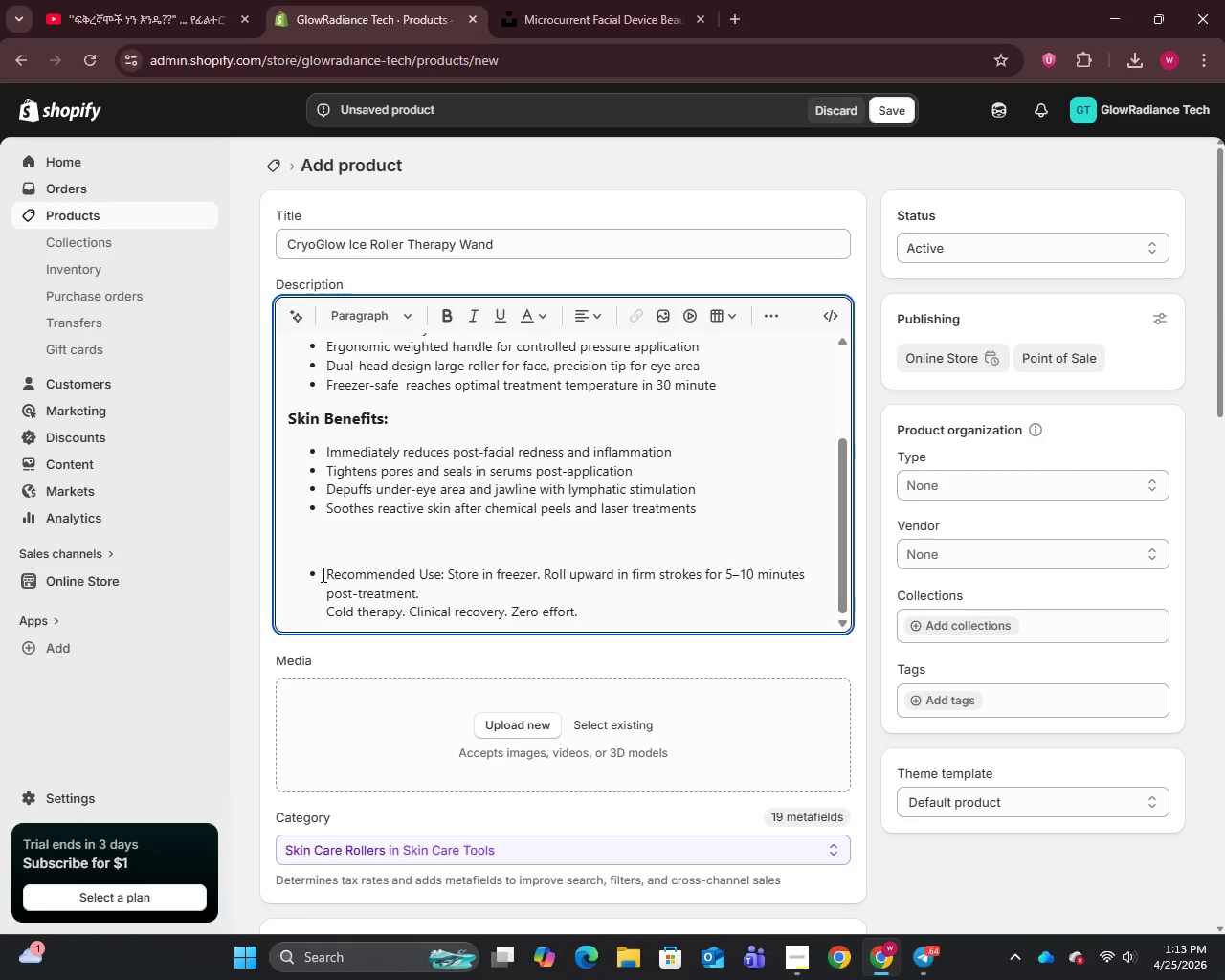 
key(Backspace)
 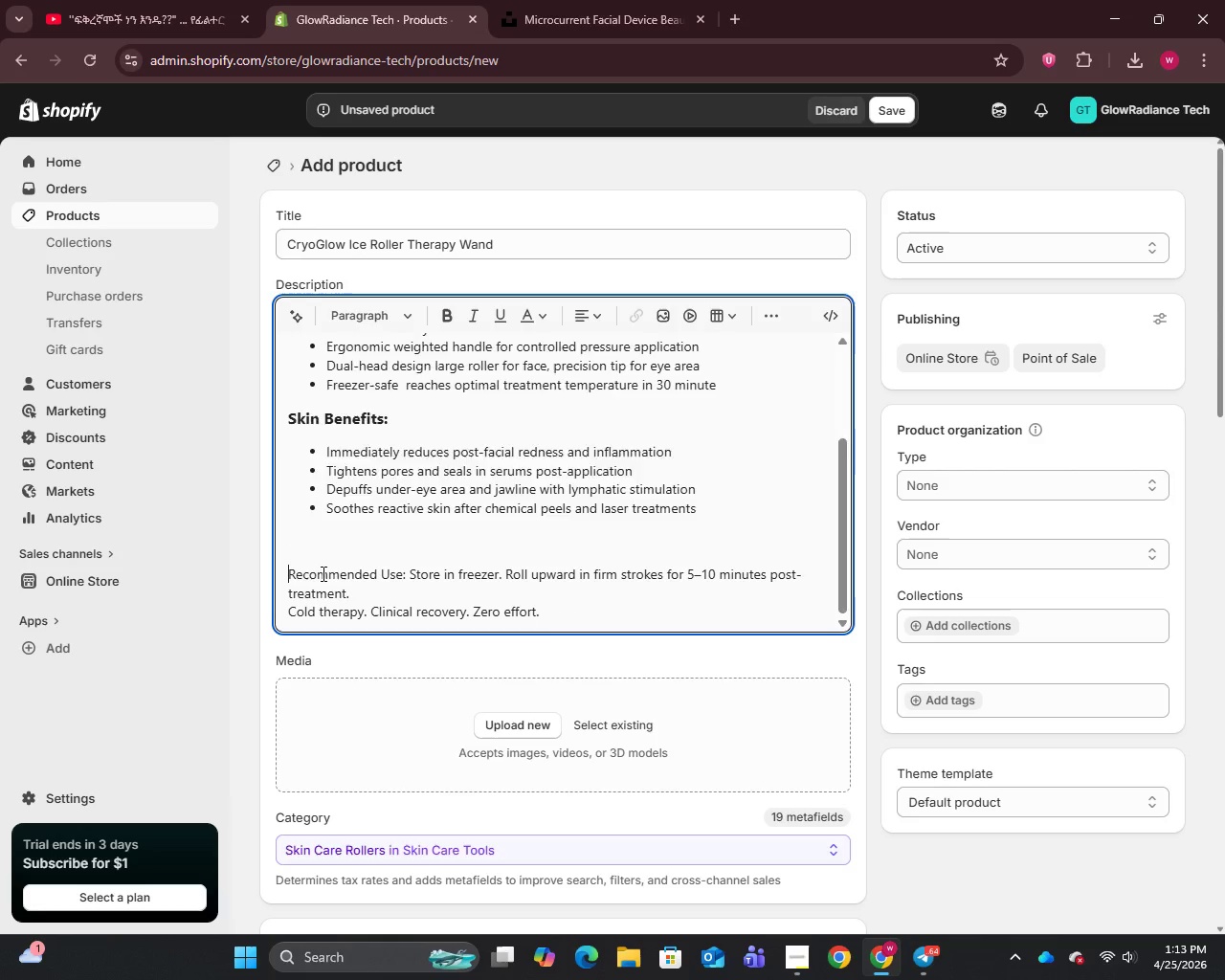 
key(Backspace)
 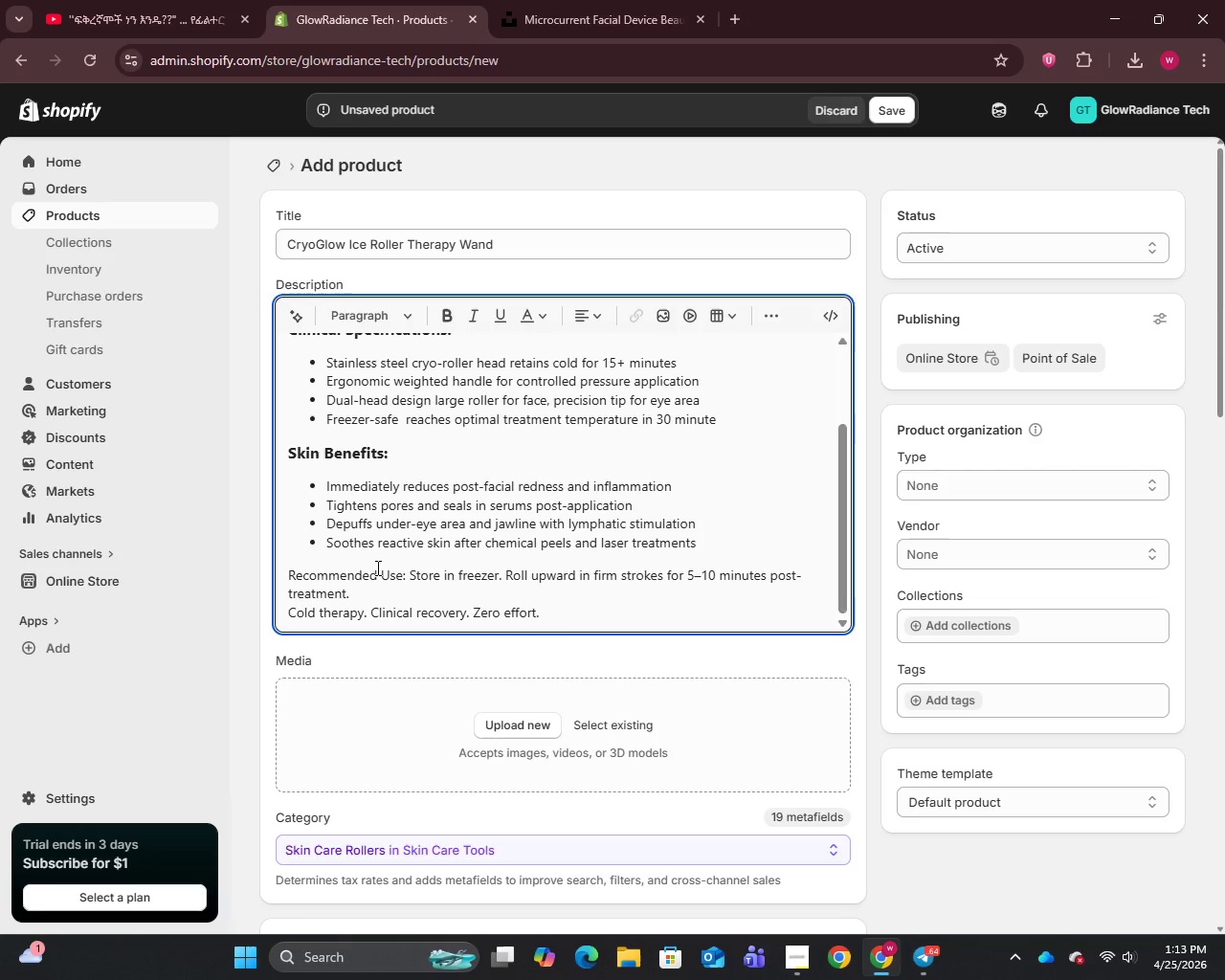 
left_click([408, 574])
 